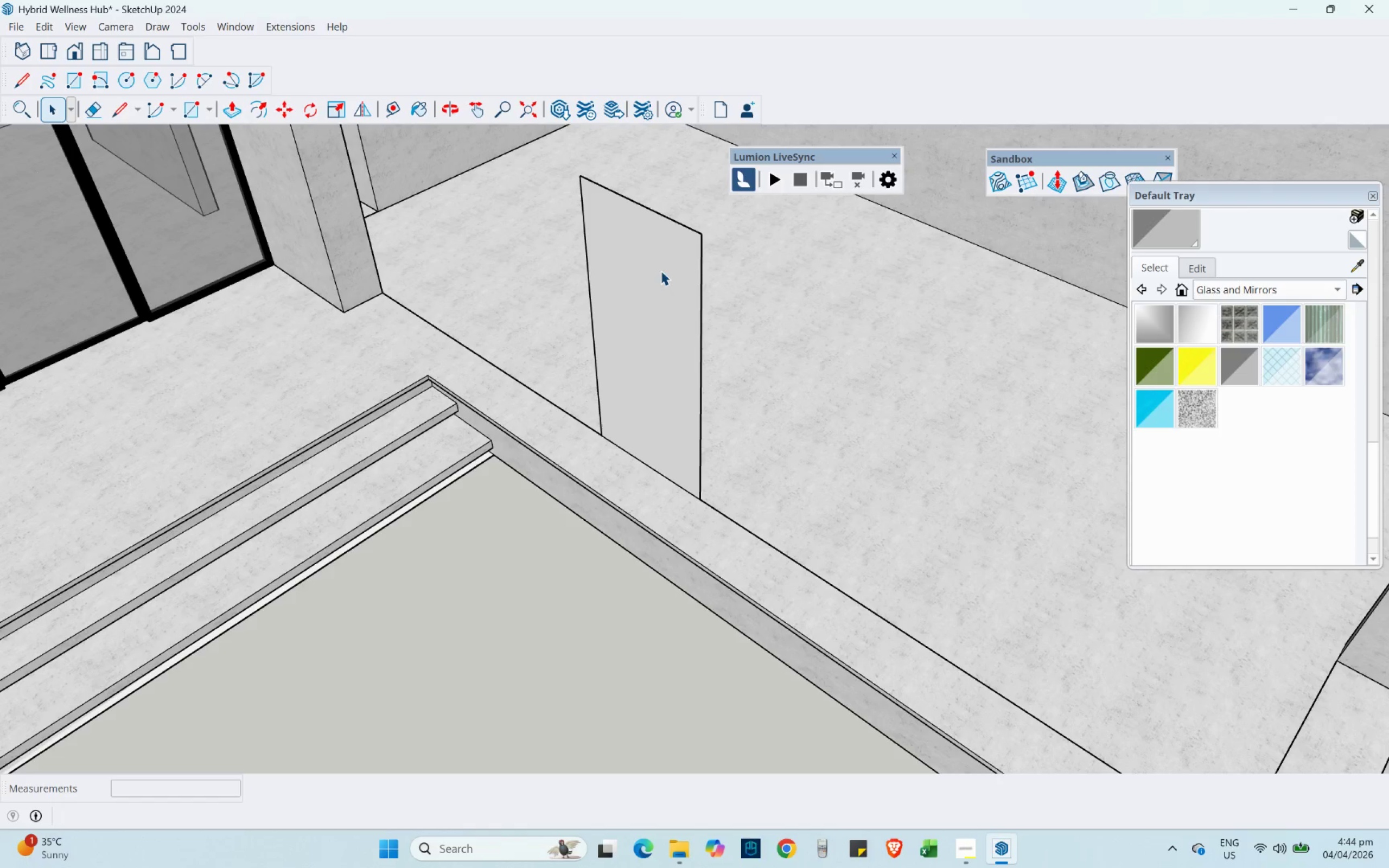 
double_click([659, 269])
 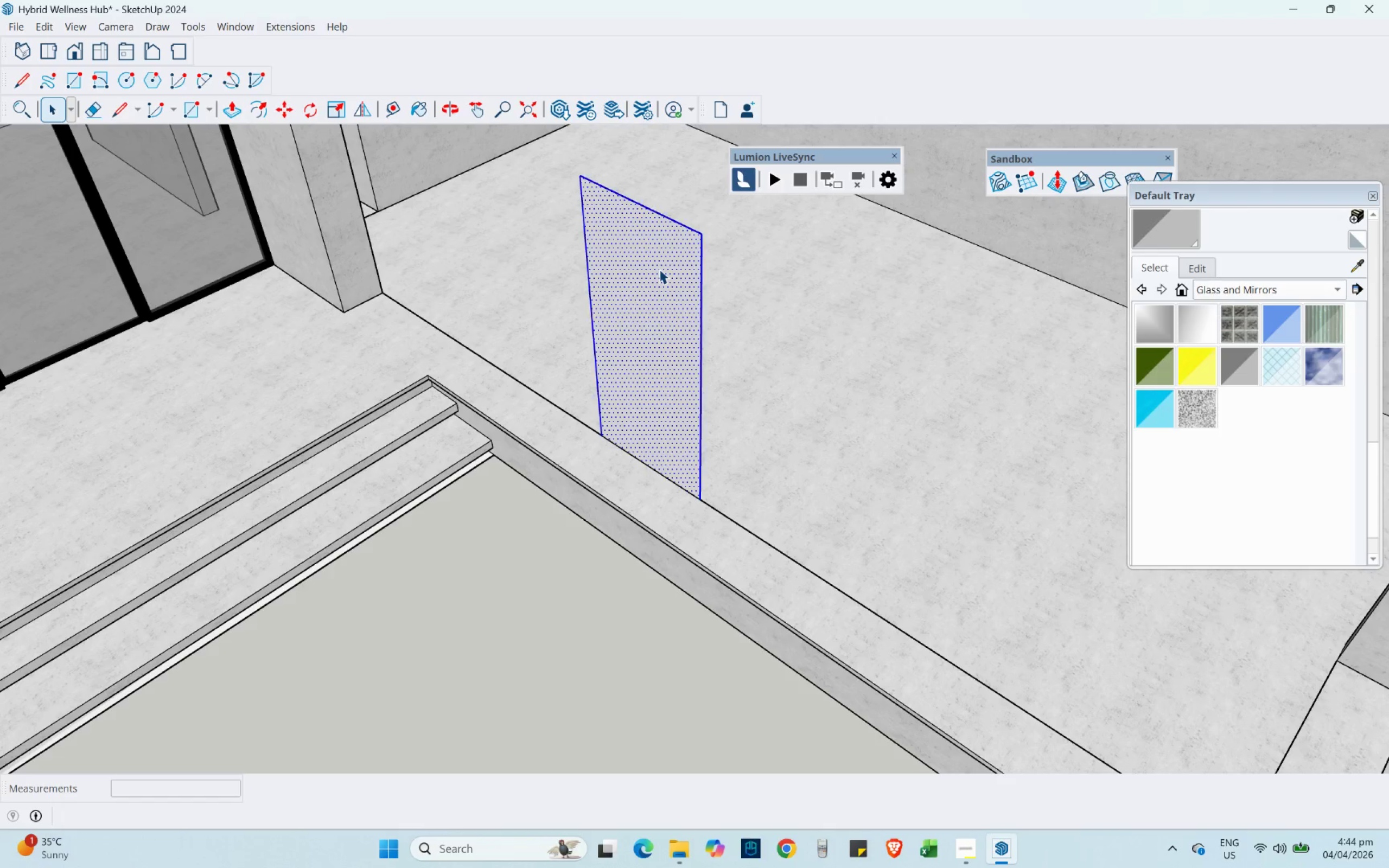 
triple_click([659, 269])
 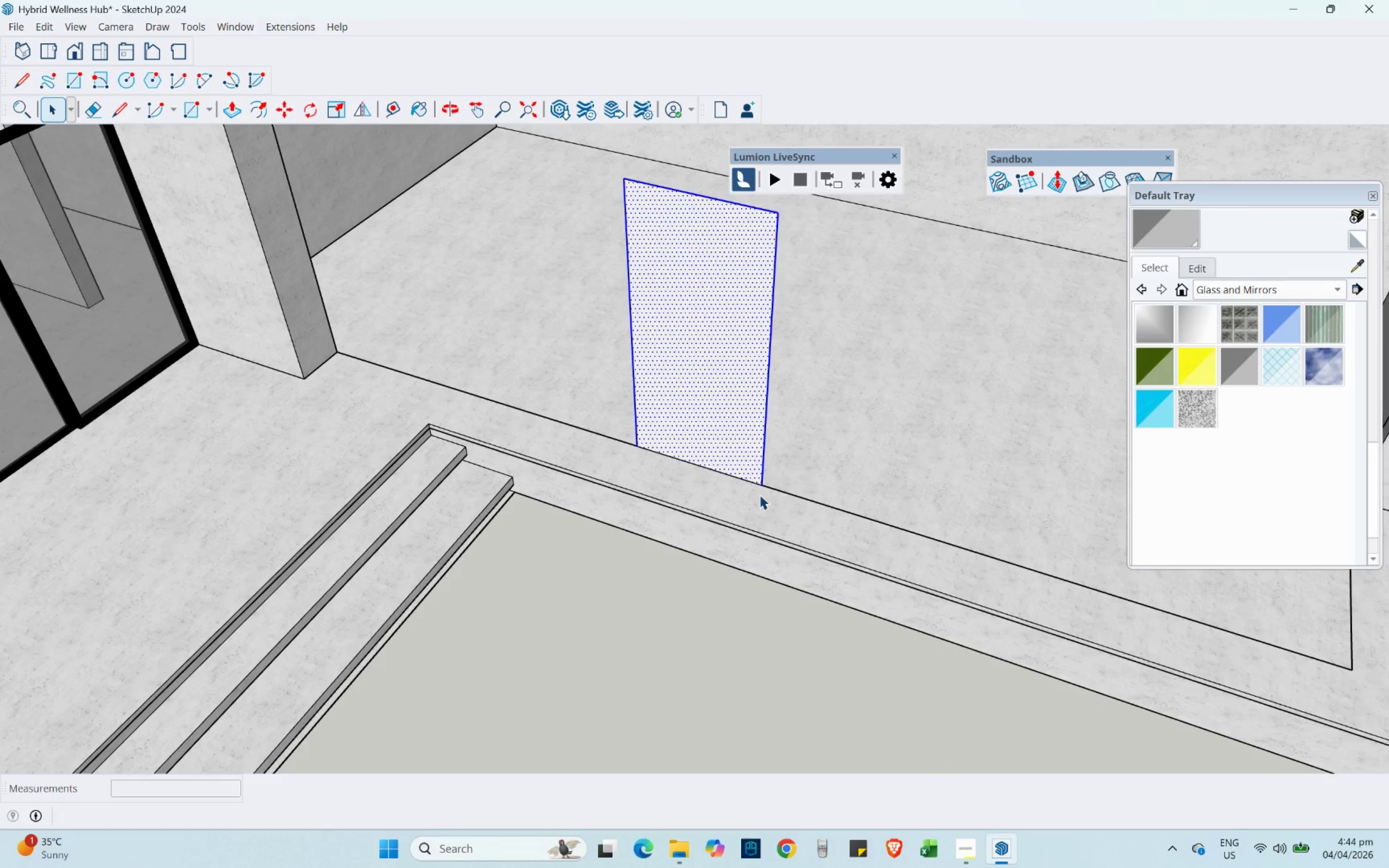 
scroll: coordinate [736, 209], scroll_direction: up, amount: 3.0
 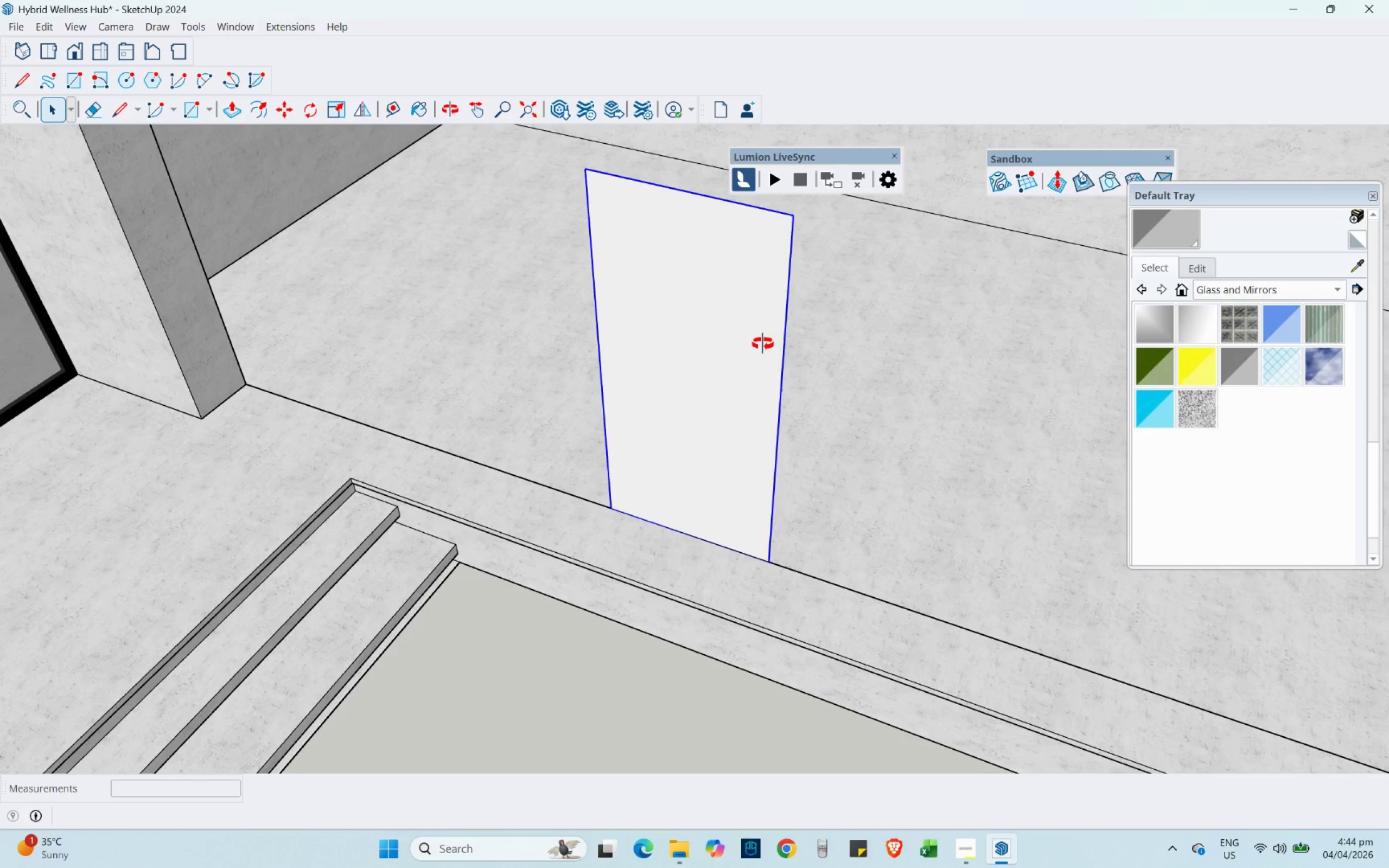 
double_click([705, 290])
 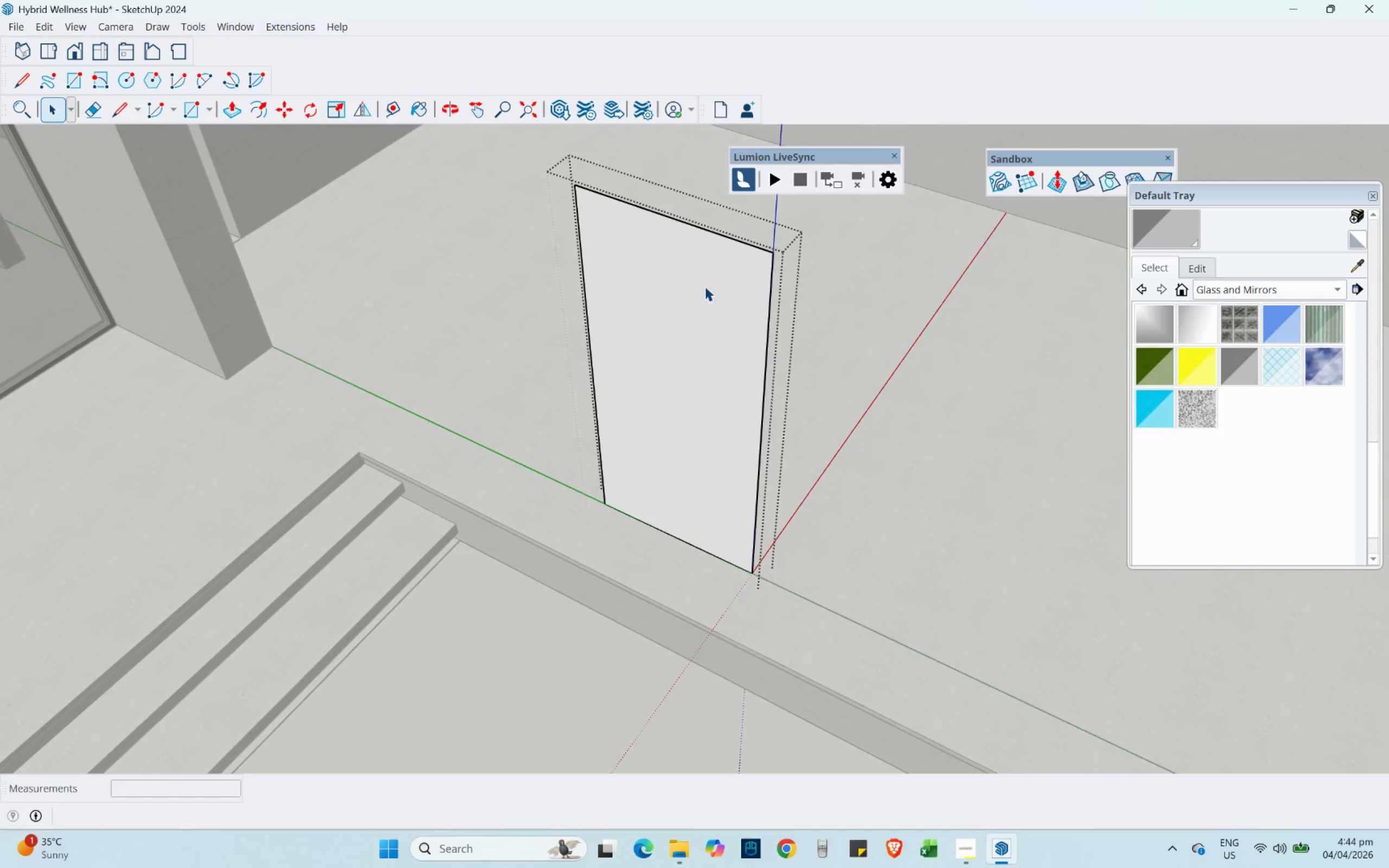 
scroll: coordinate [701, 244], scroll_direction: up, amount: 3.0
 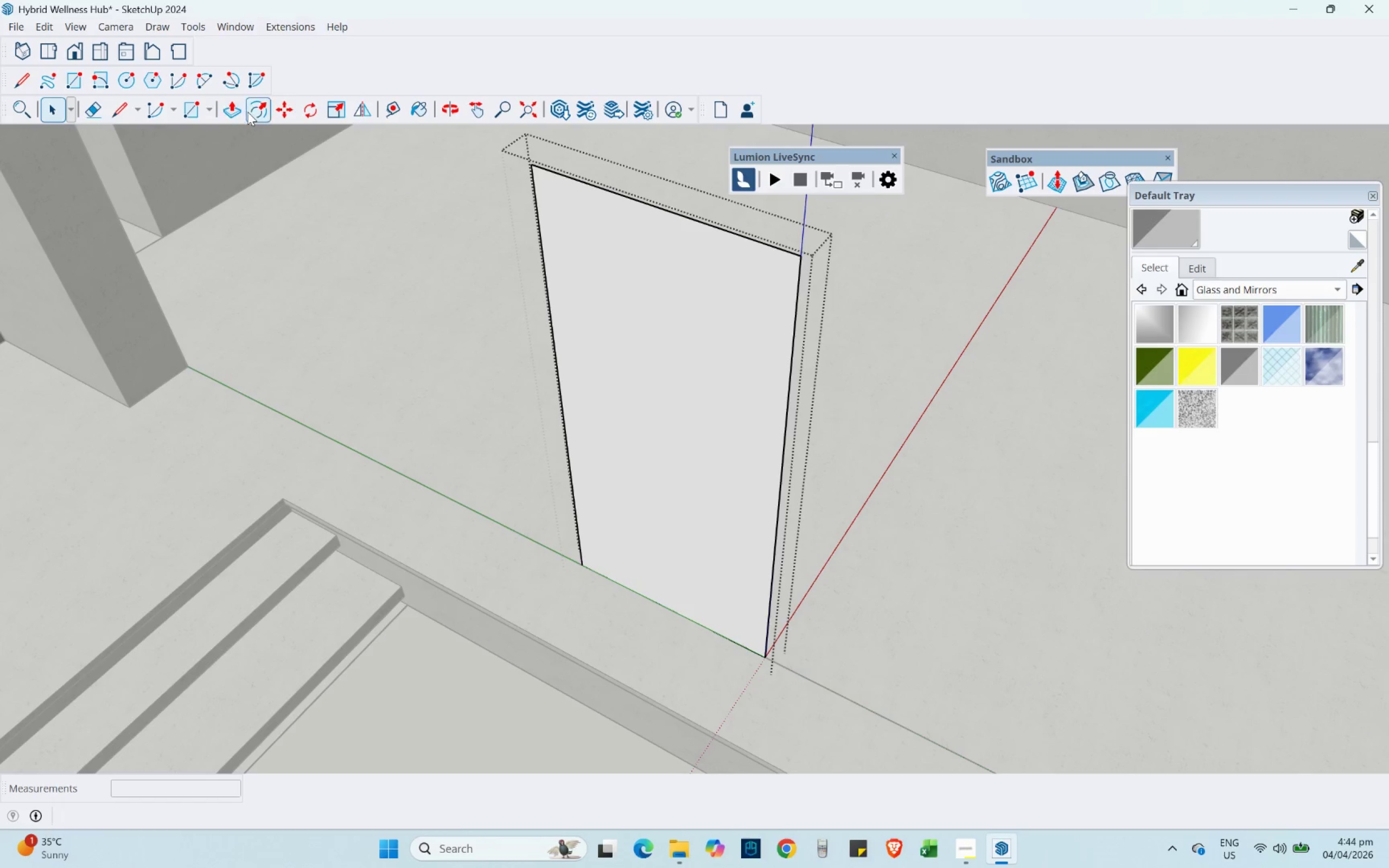 
wait(5.45)
 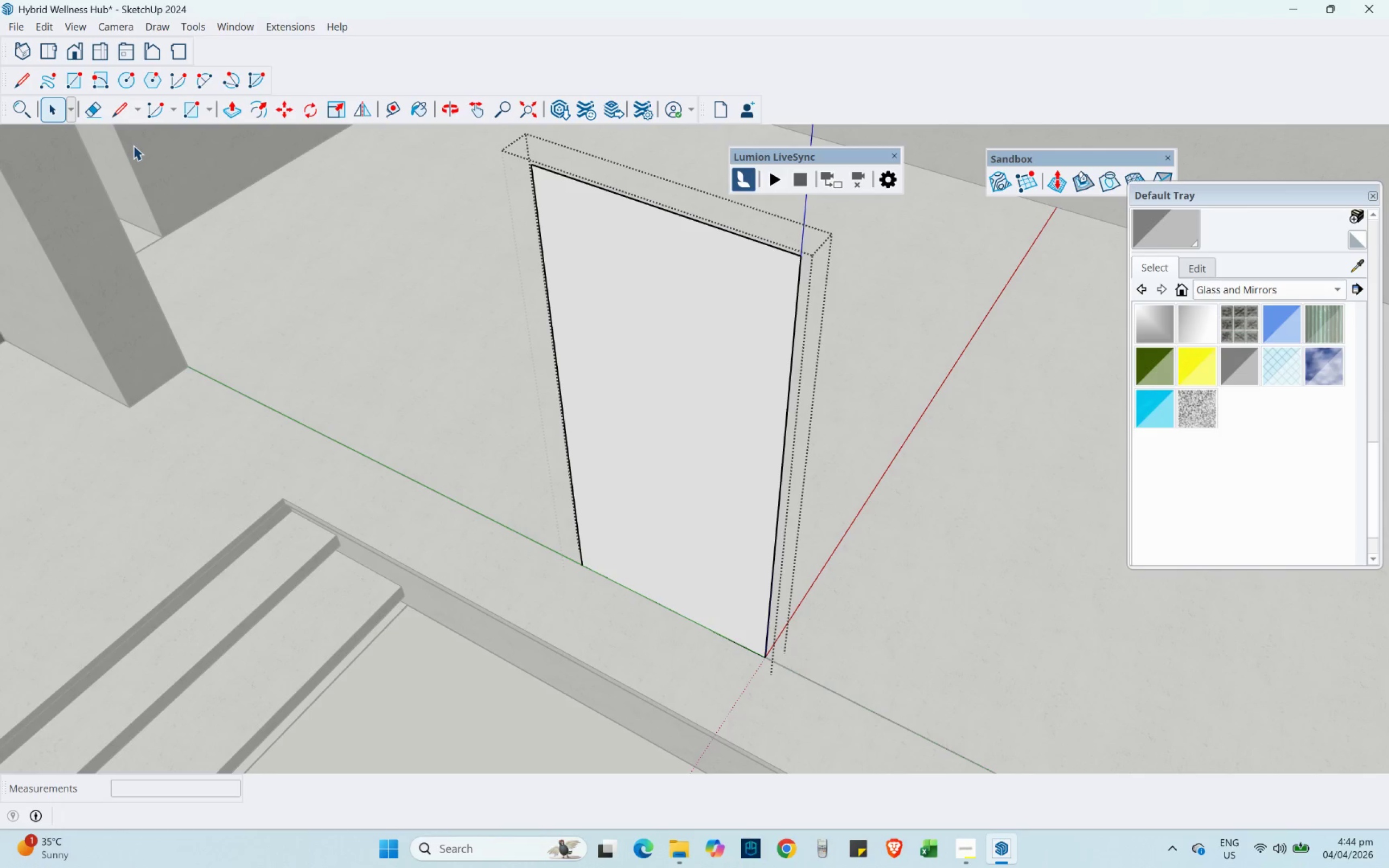 
left_click([270, 105])
 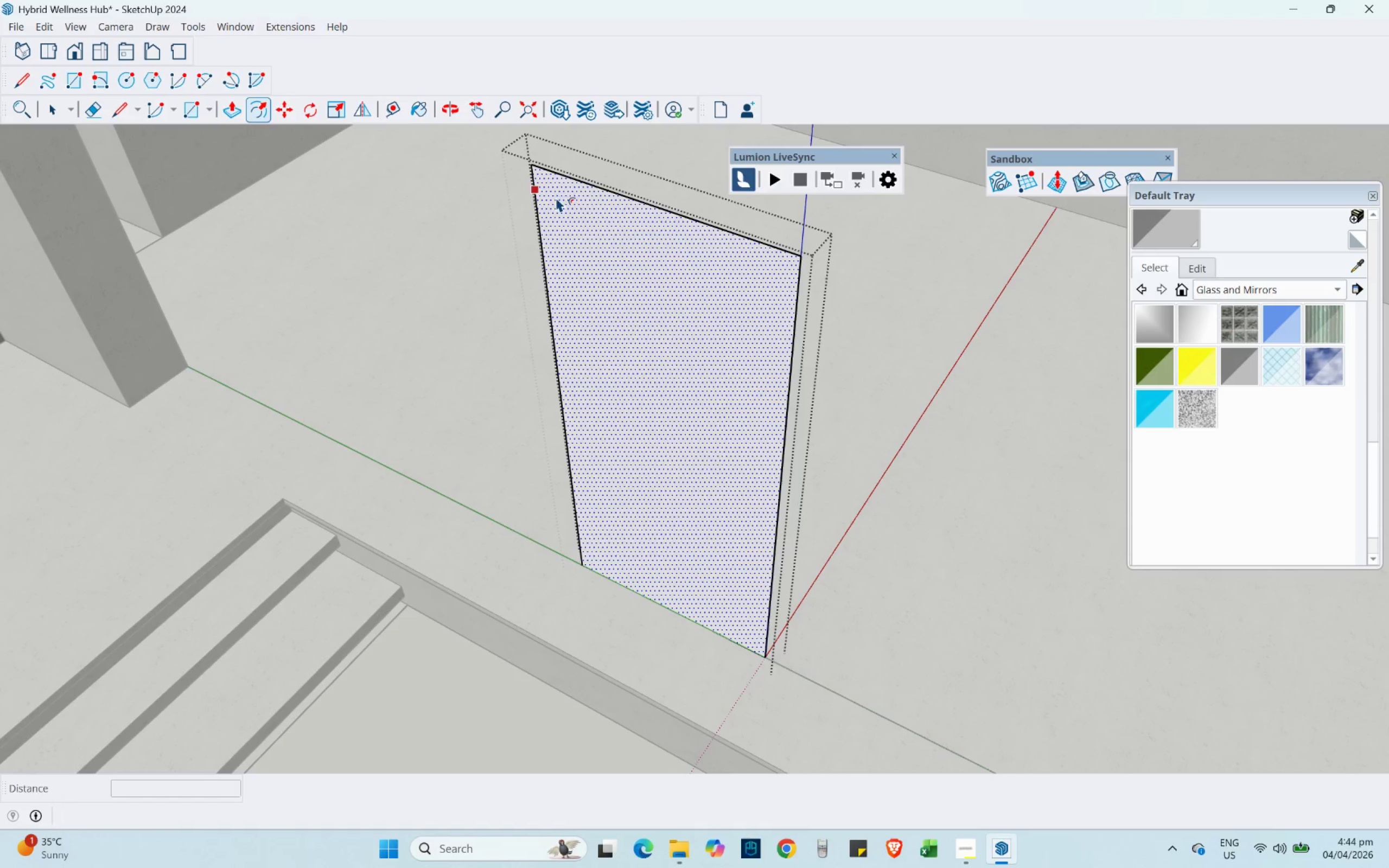 
left_click_drag(start_coordinate=[563, 197], to_coordinate=[581, 211])
 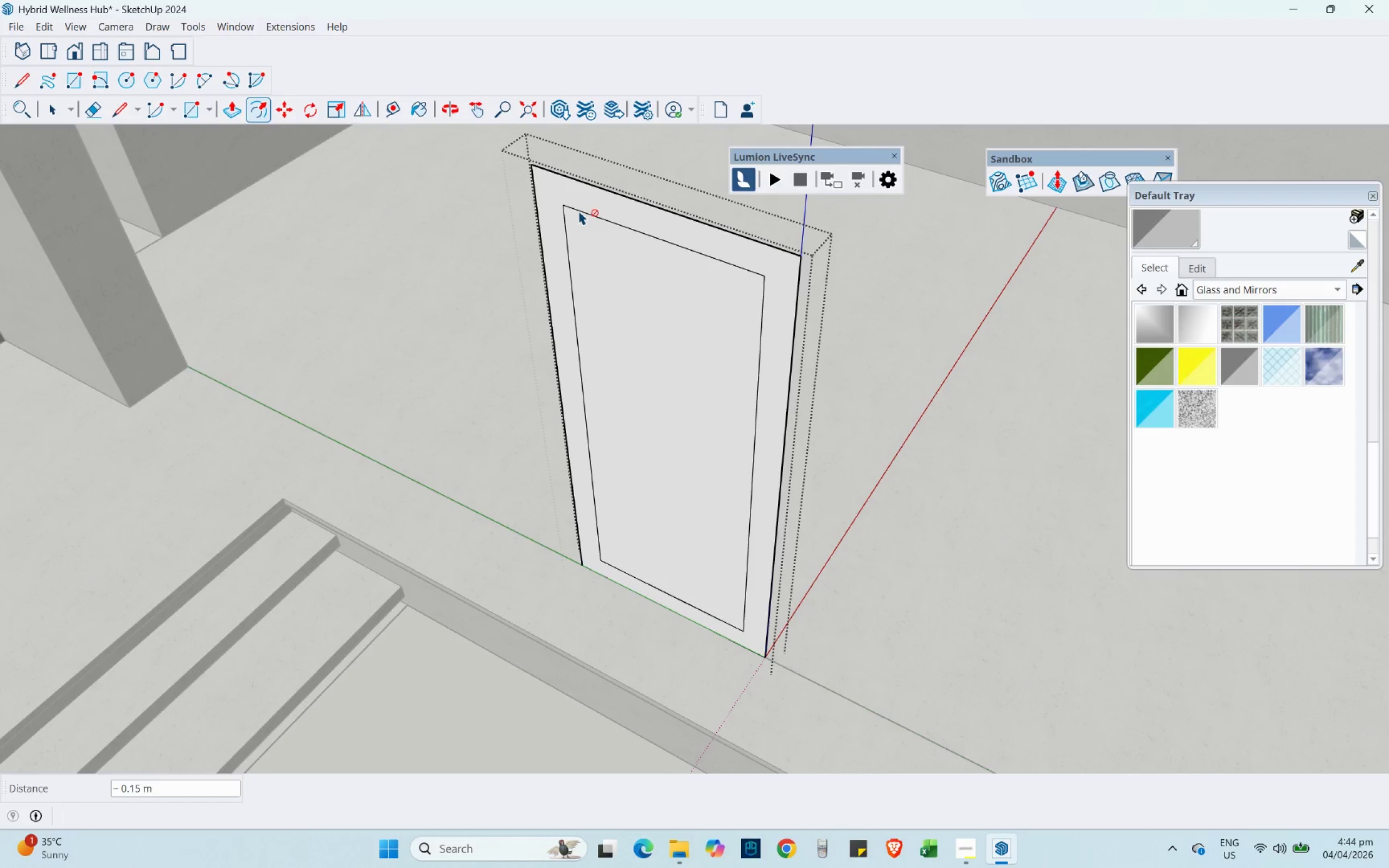 
key(NumpadDecimal)
 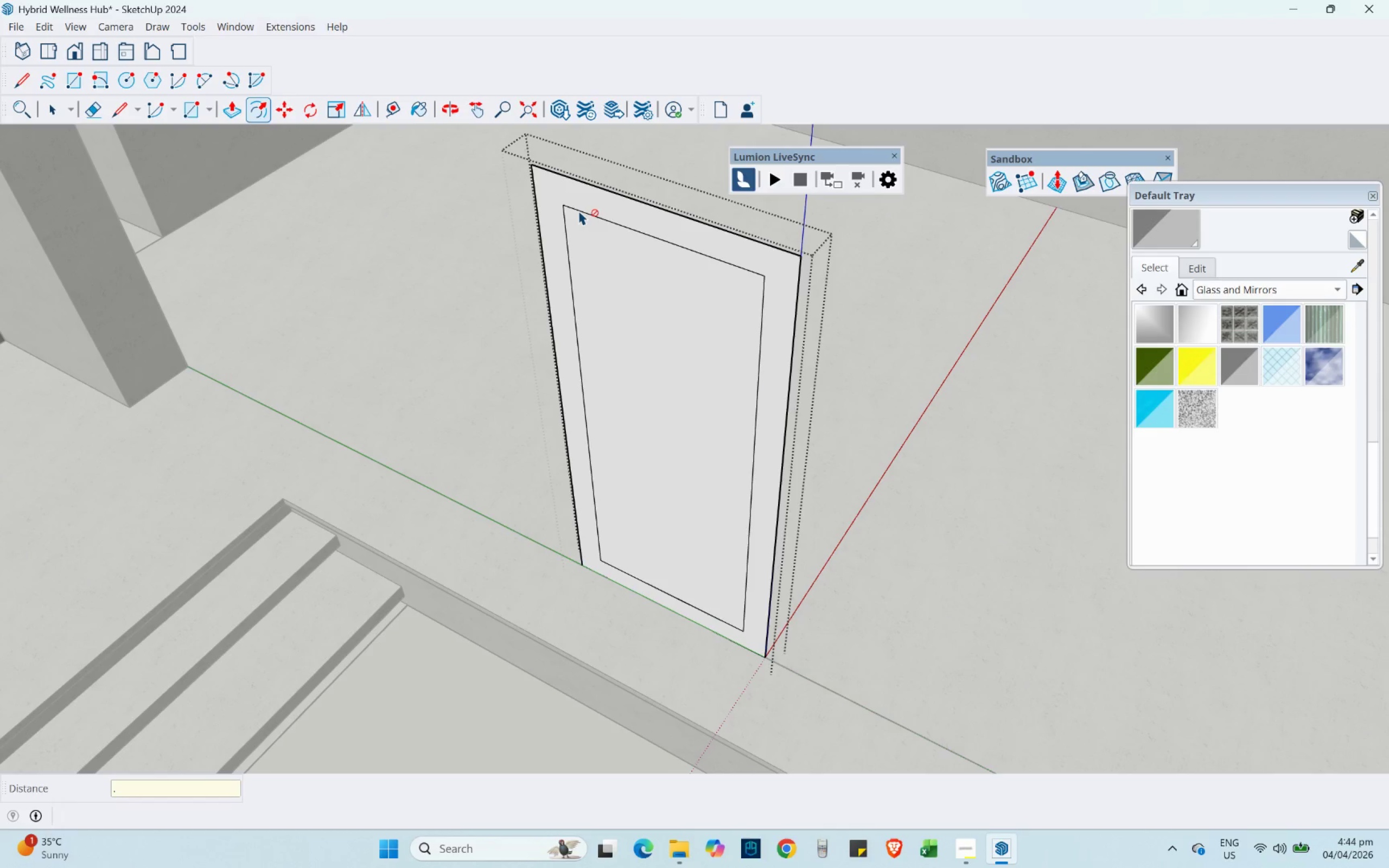 
key(Numpad0)
 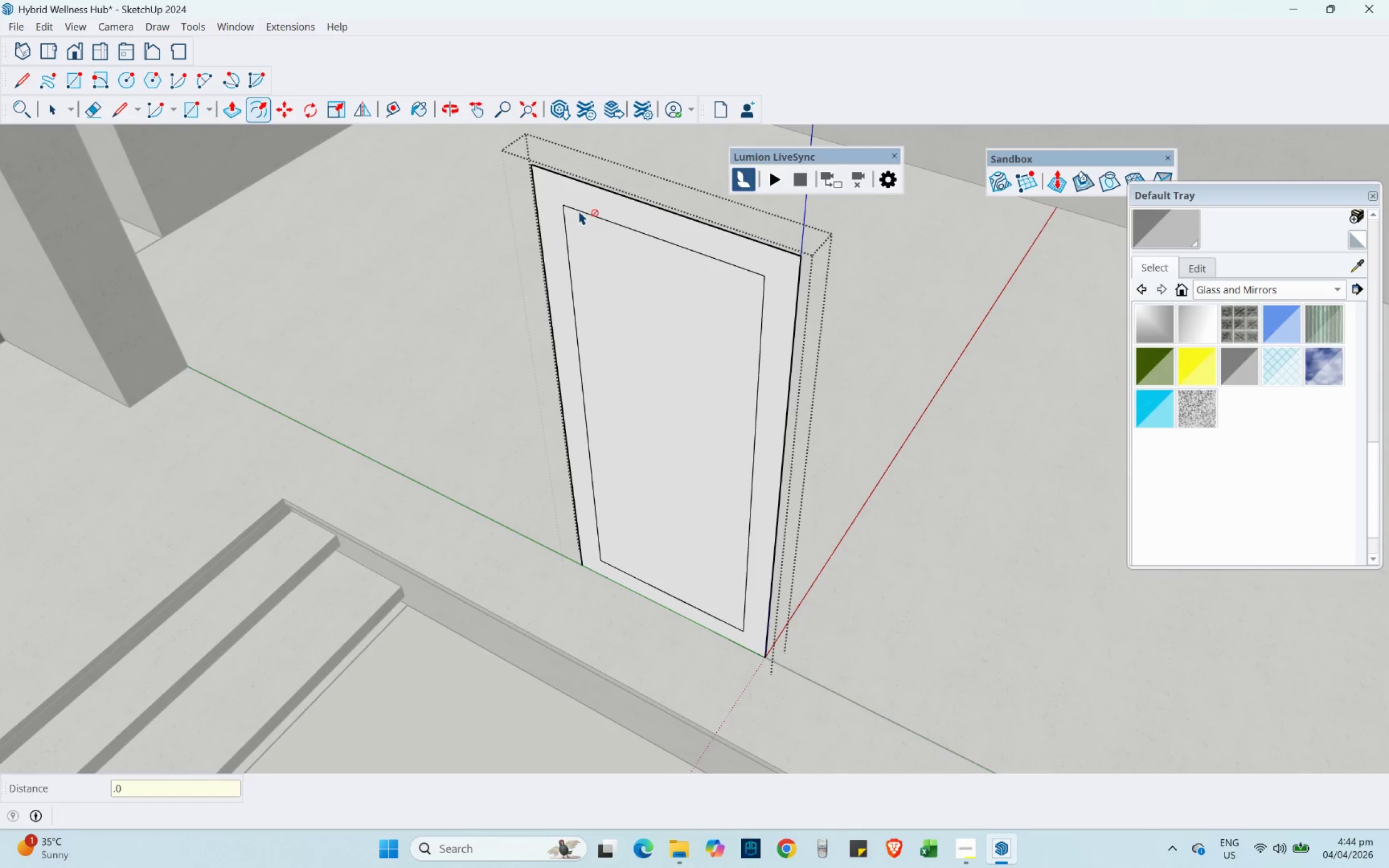 
key(Numpad5)
 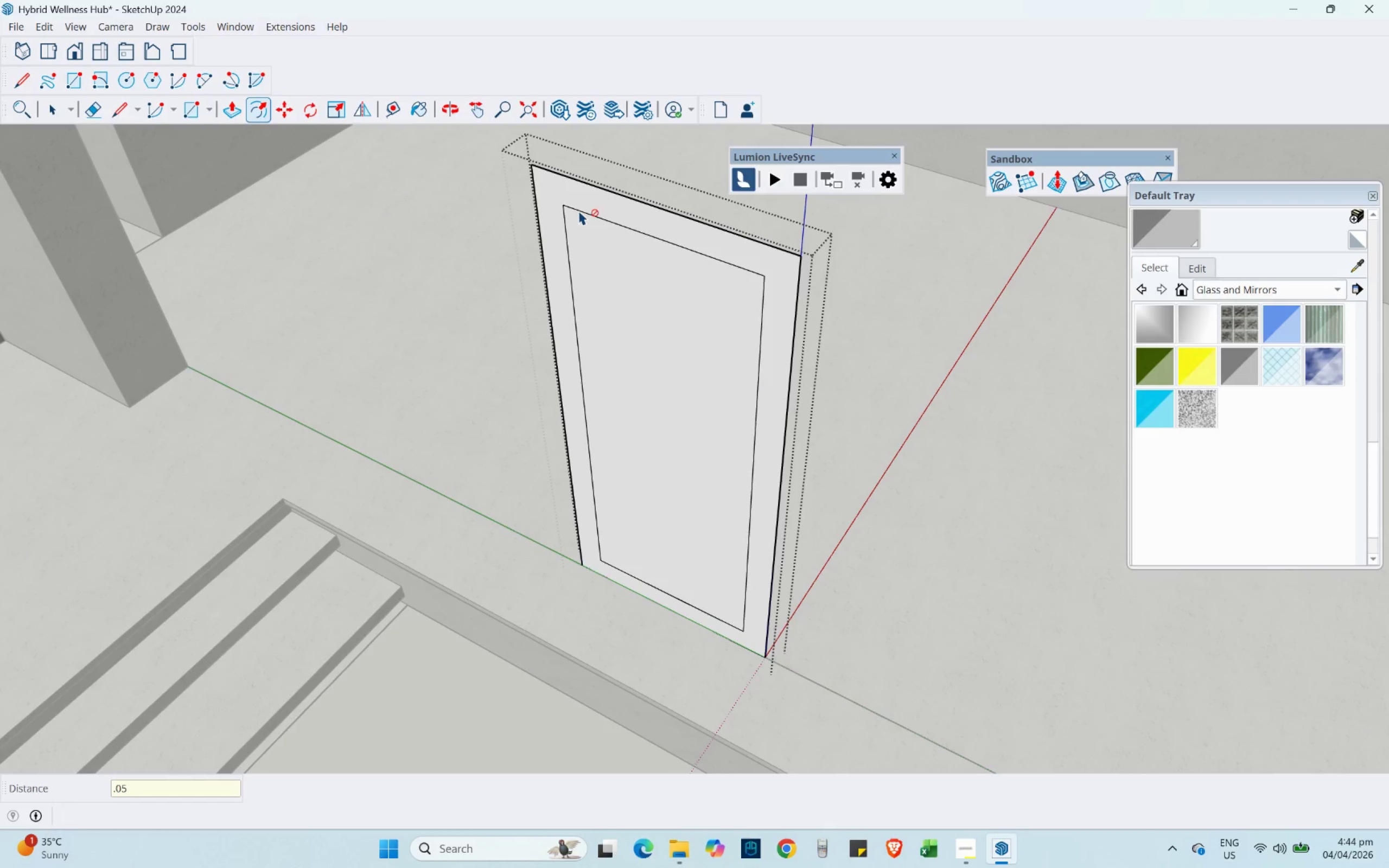 
key(NumpadEnter)
 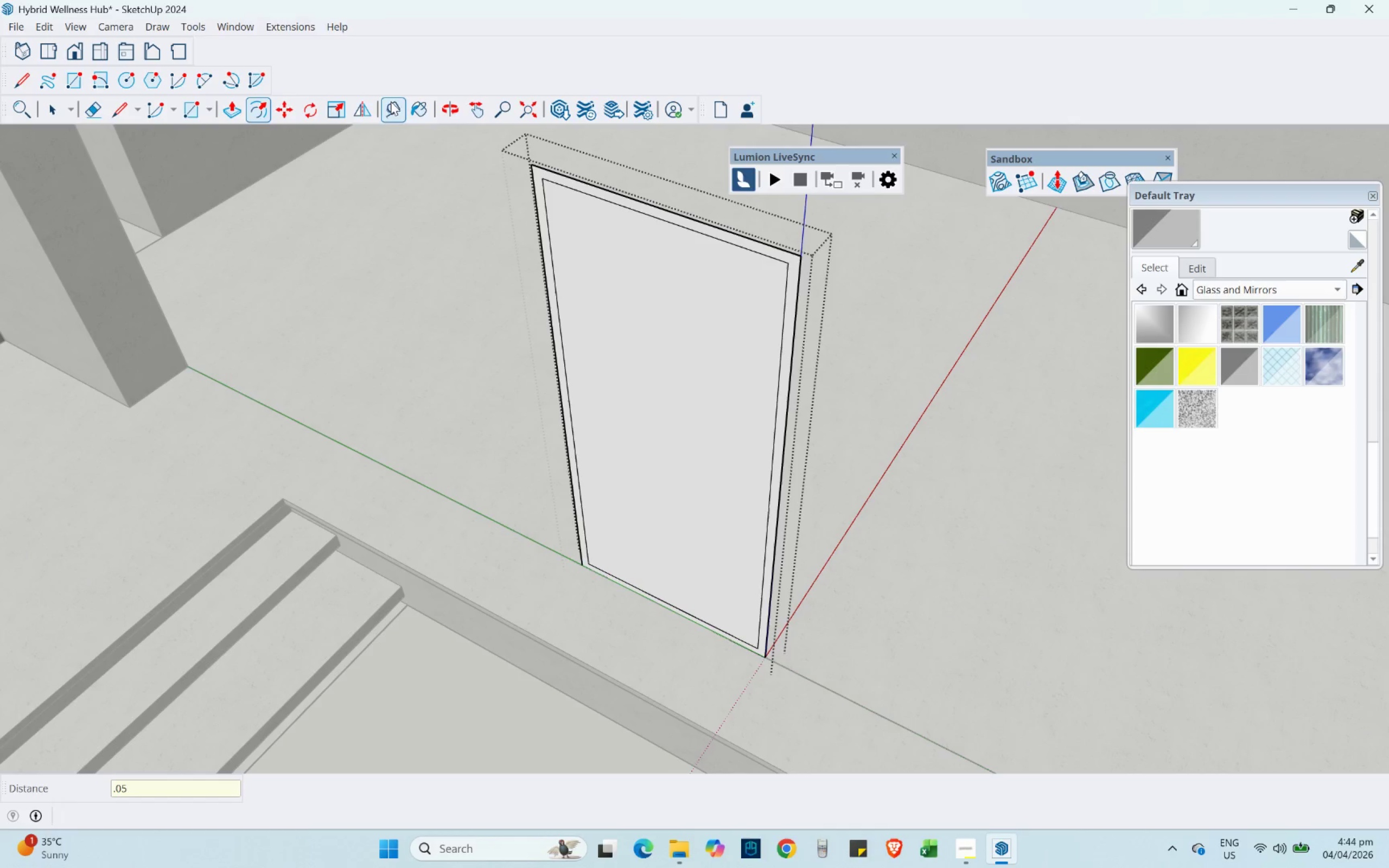 
left_click([417, 113])
 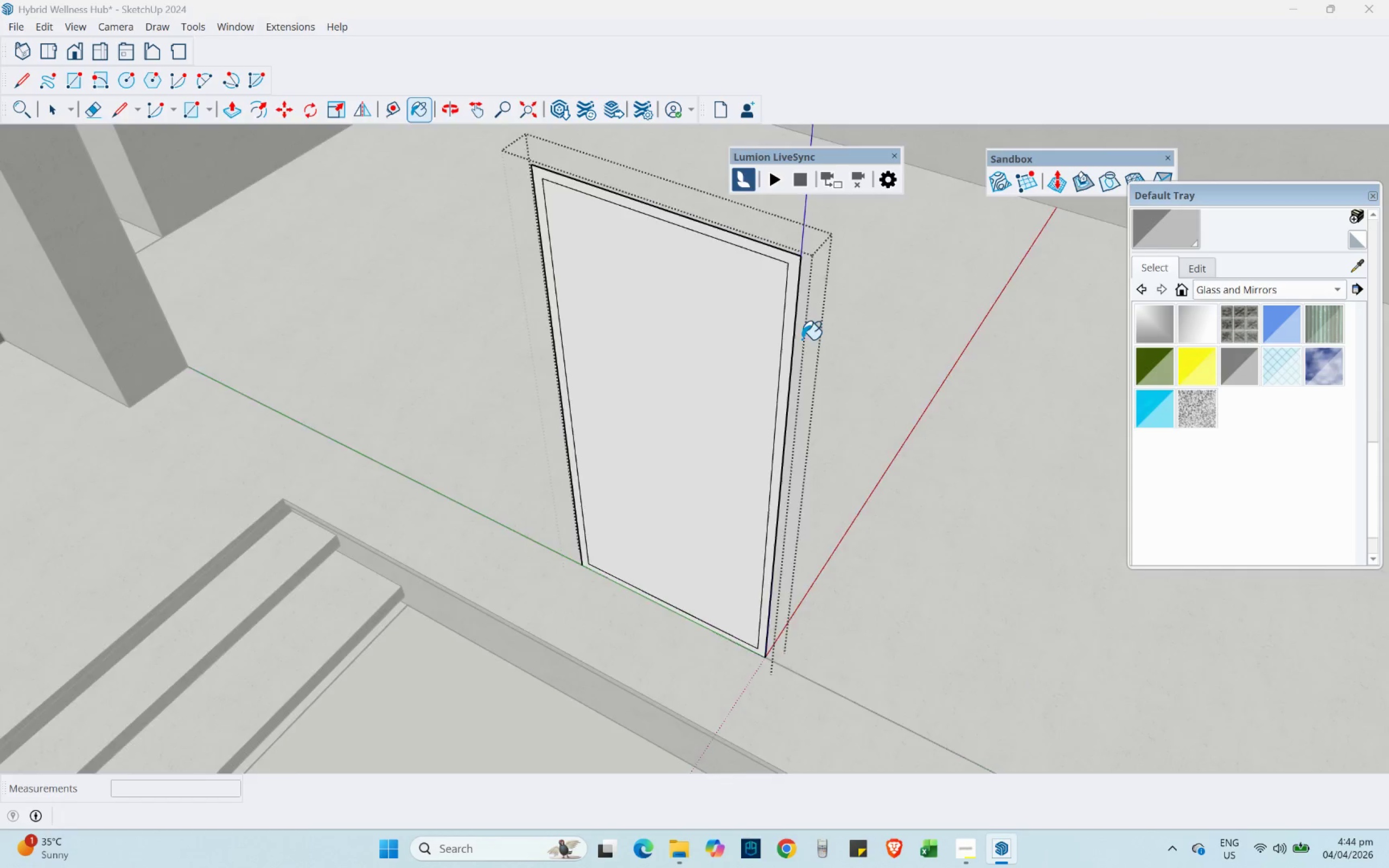 
hold_key(key=AltLeft, duration=0.53)
 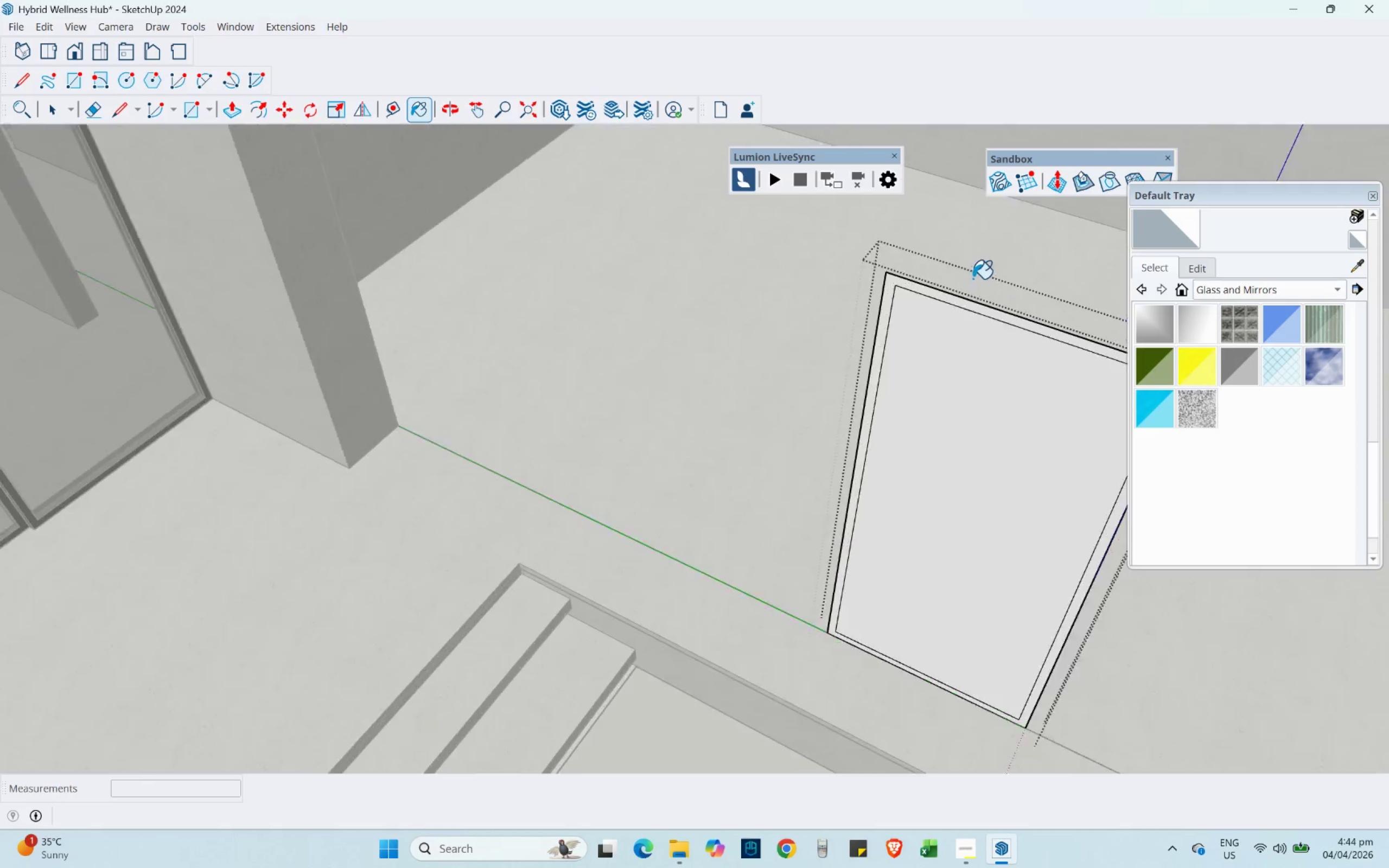 
scroll: coordinate [293, 283], scroll_direction: down, amount: 4.0
 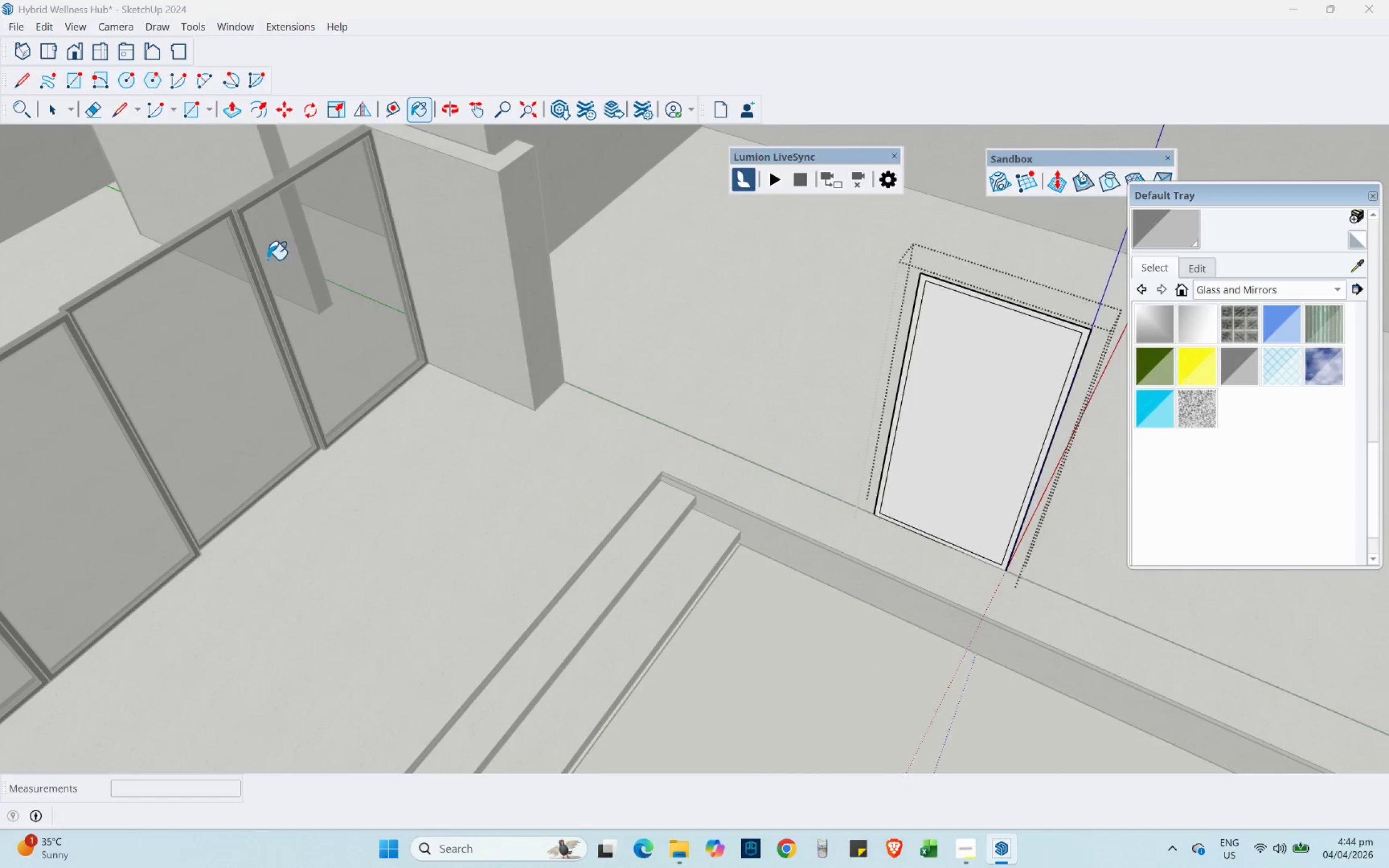 
hold_key(key=AltLeft, duration=4.39)
scroll: coordinate [971, 284], scroll_direction: up, amount: 4.0
 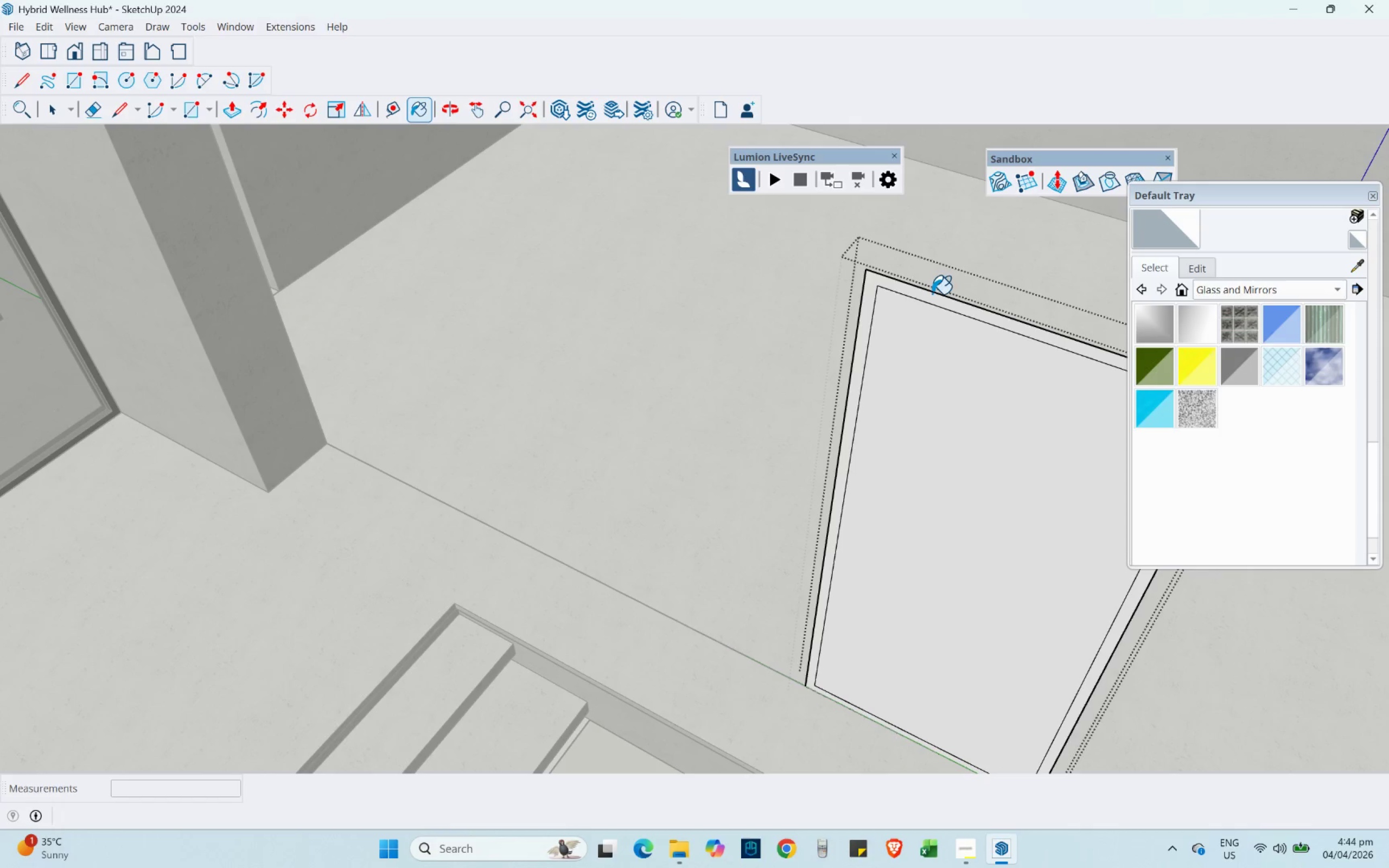 
left_click([928, 297])
 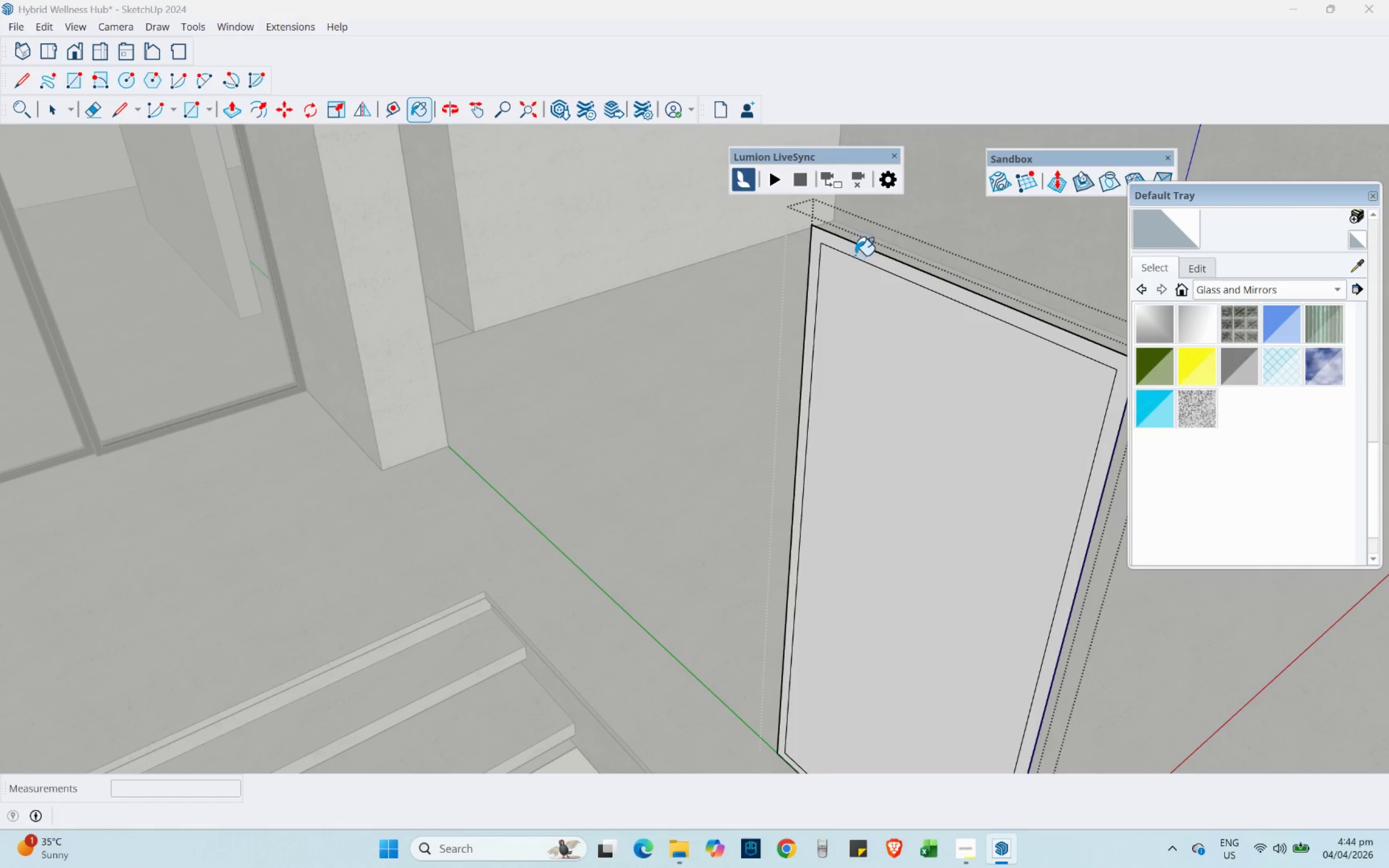 
hold_key(key=AltLeft, duration=1.42)
 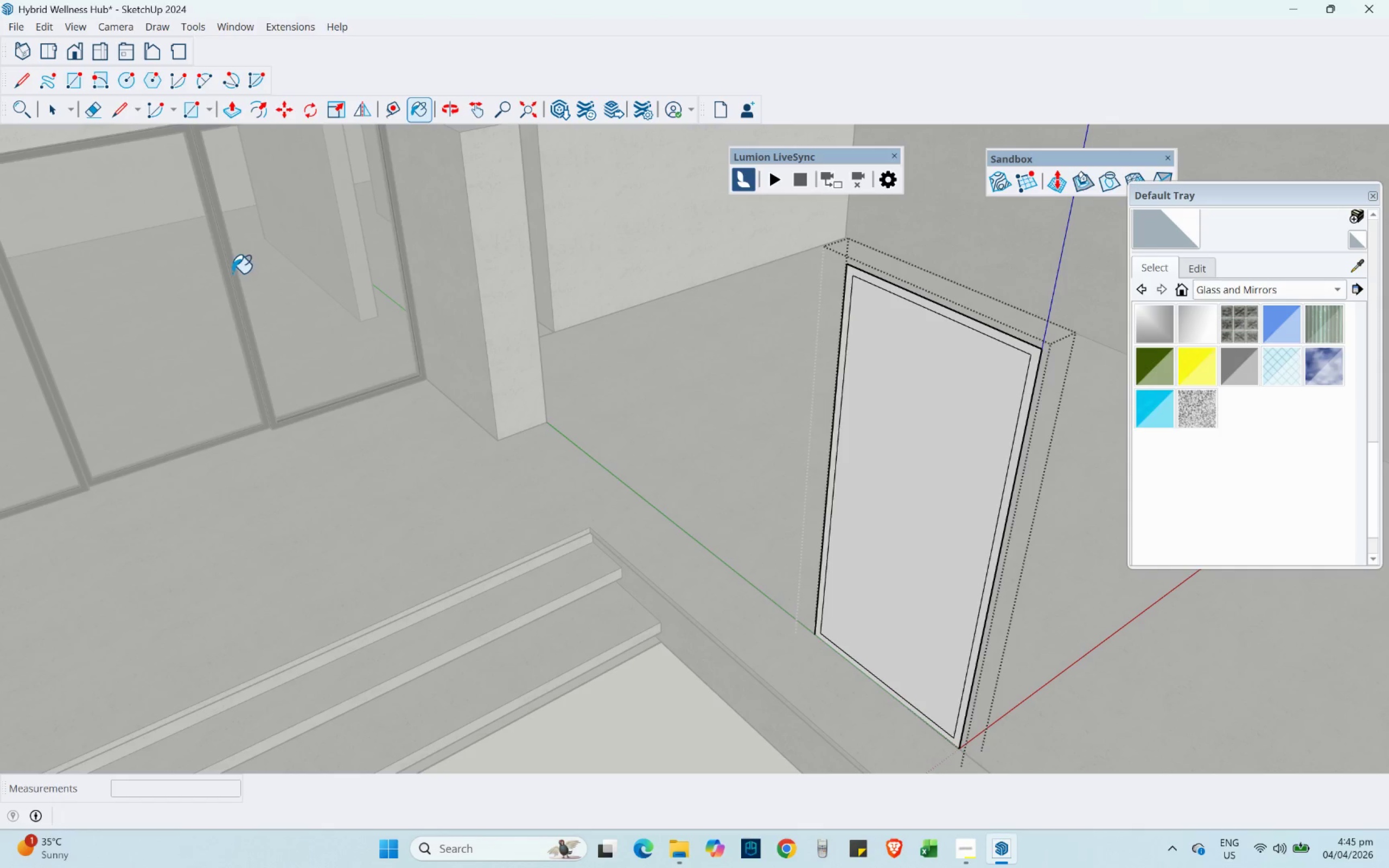 
scroll: coordinate [910, 335], scroll_direction: down, amount: 5.0
 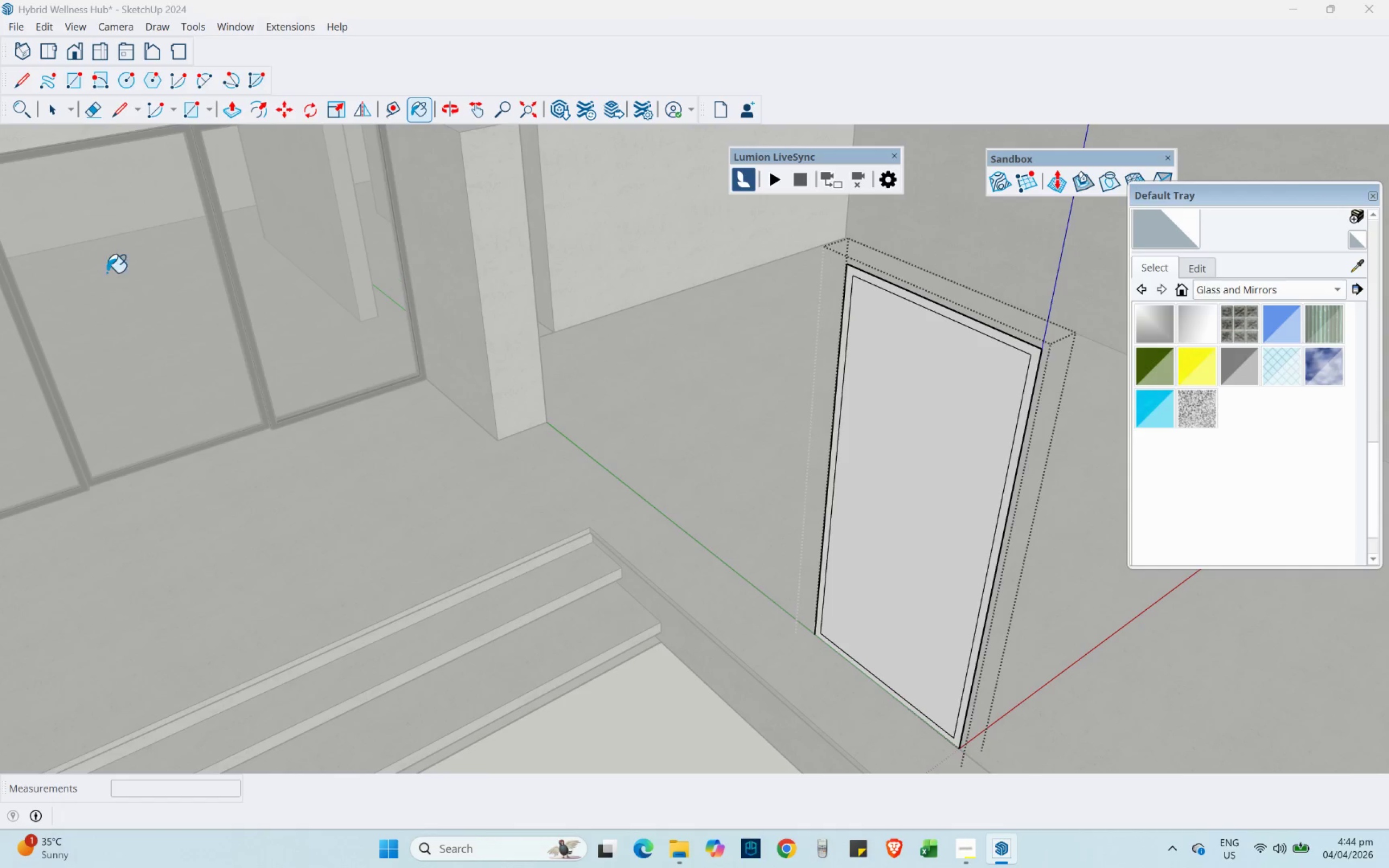 
left_click([228, 275])
 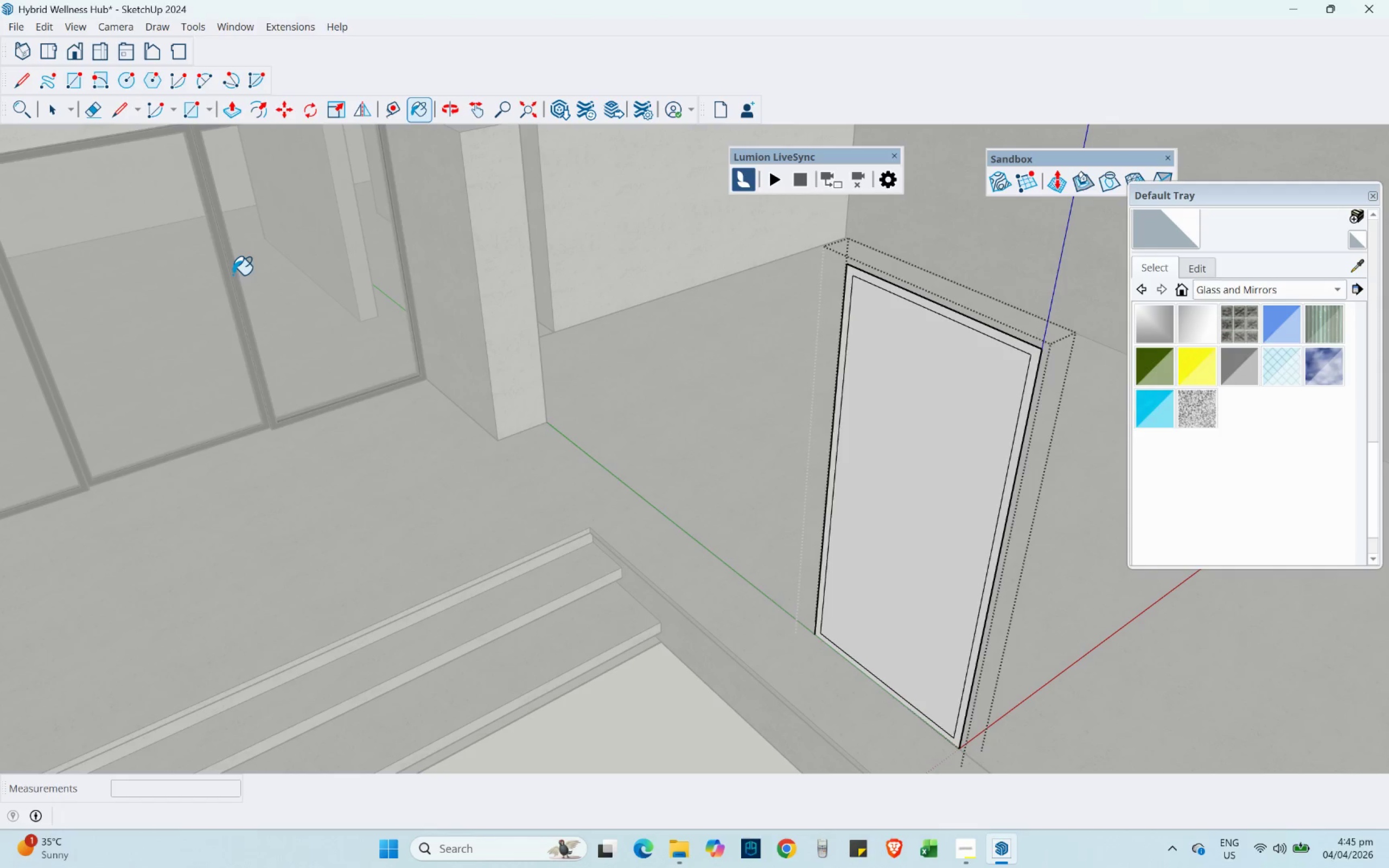 
hold_key(key=AltLeft, duration=1.25)
left_click([223, 244])
 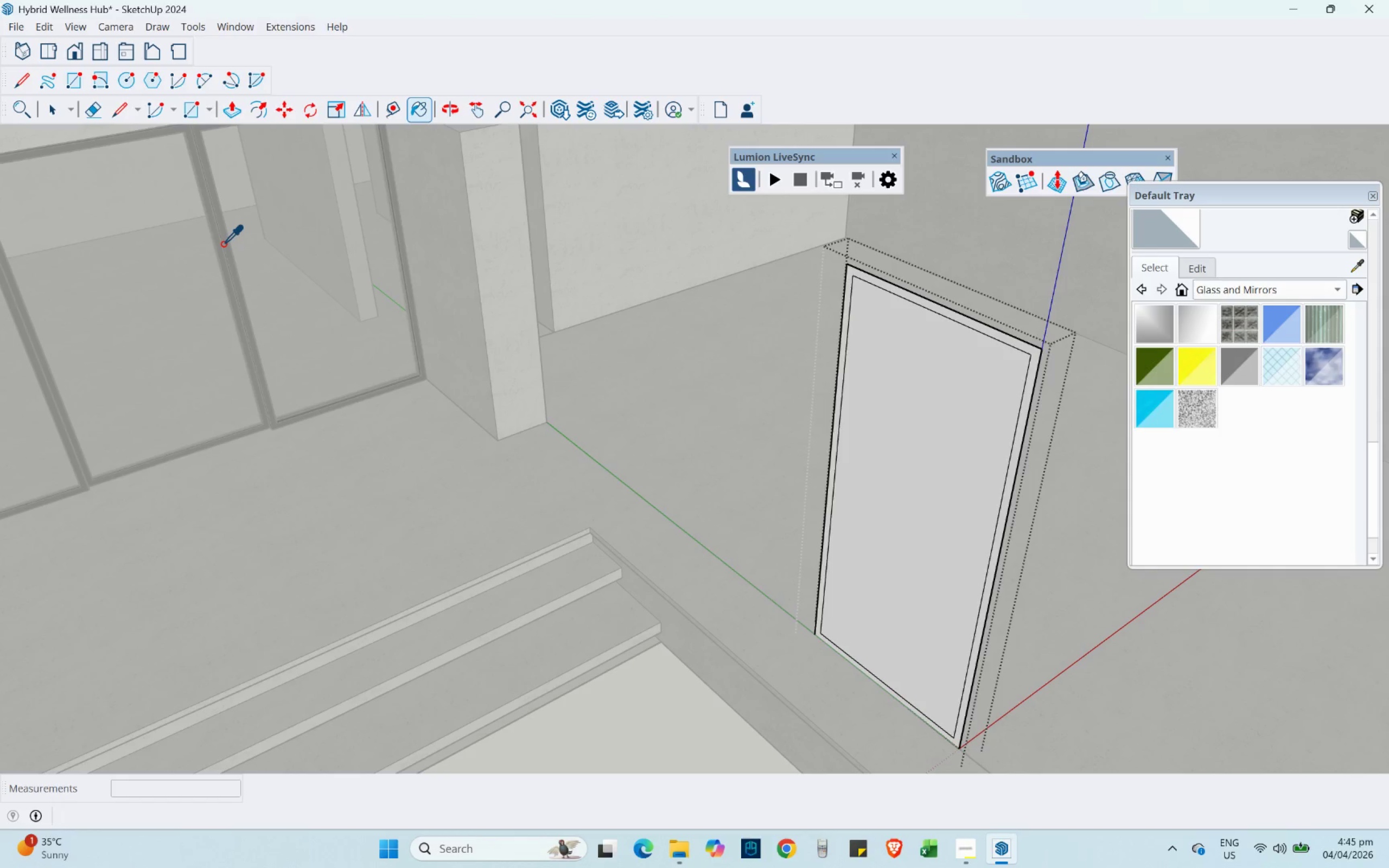 
double_click([223, 244])
 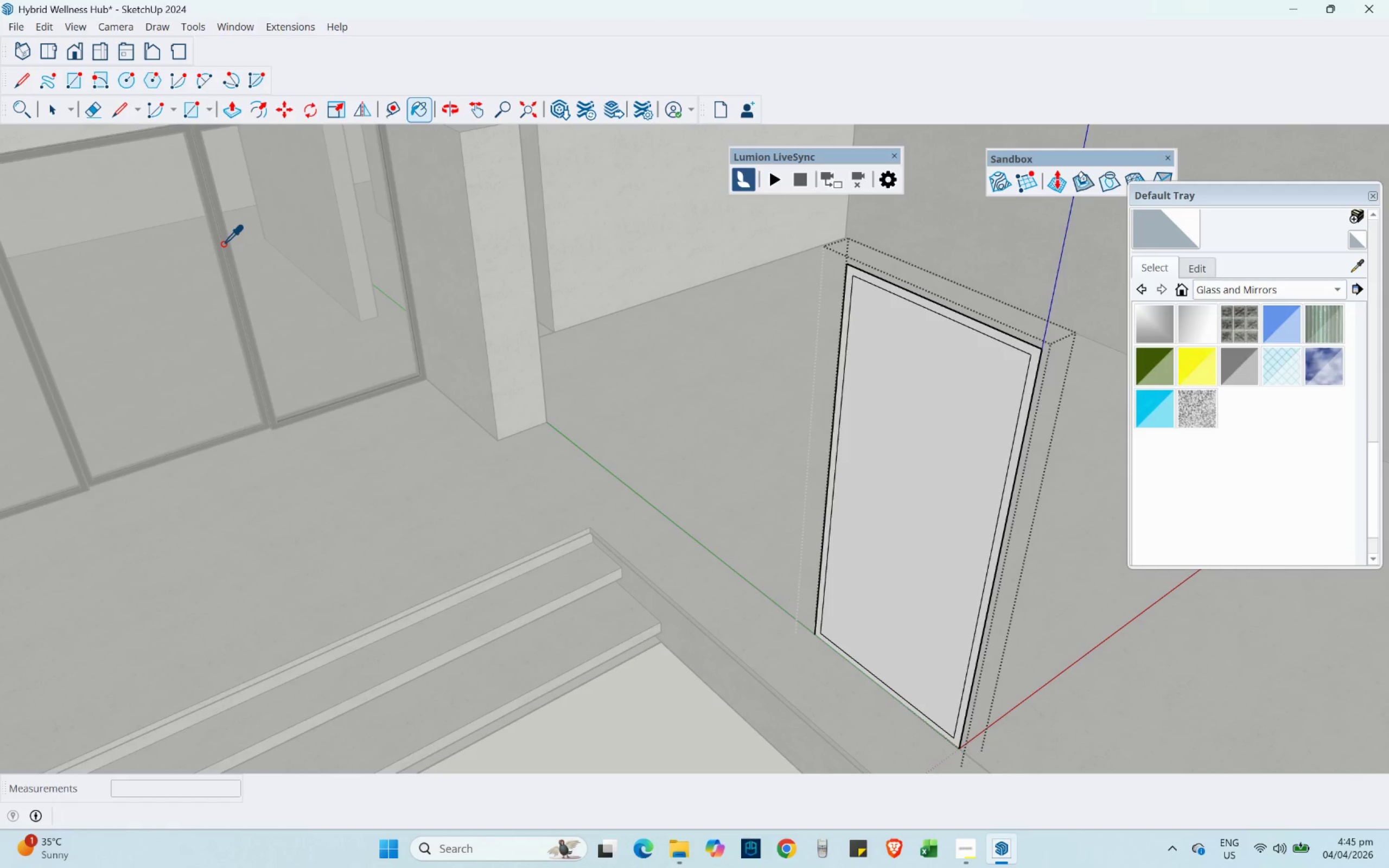 
triple_click([223, 244])
 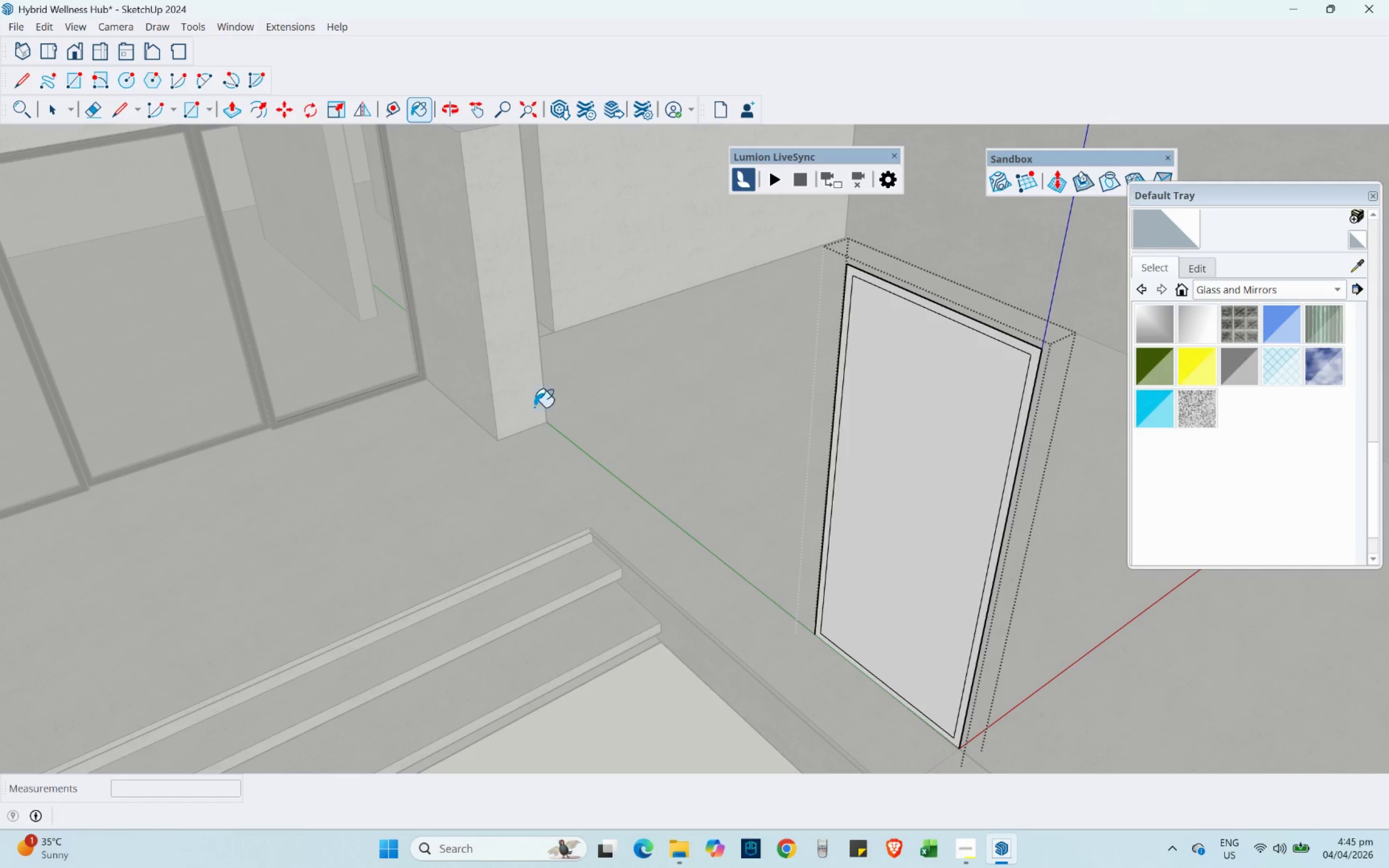 
hold_key(key=AltLeft, duration=0.77)
 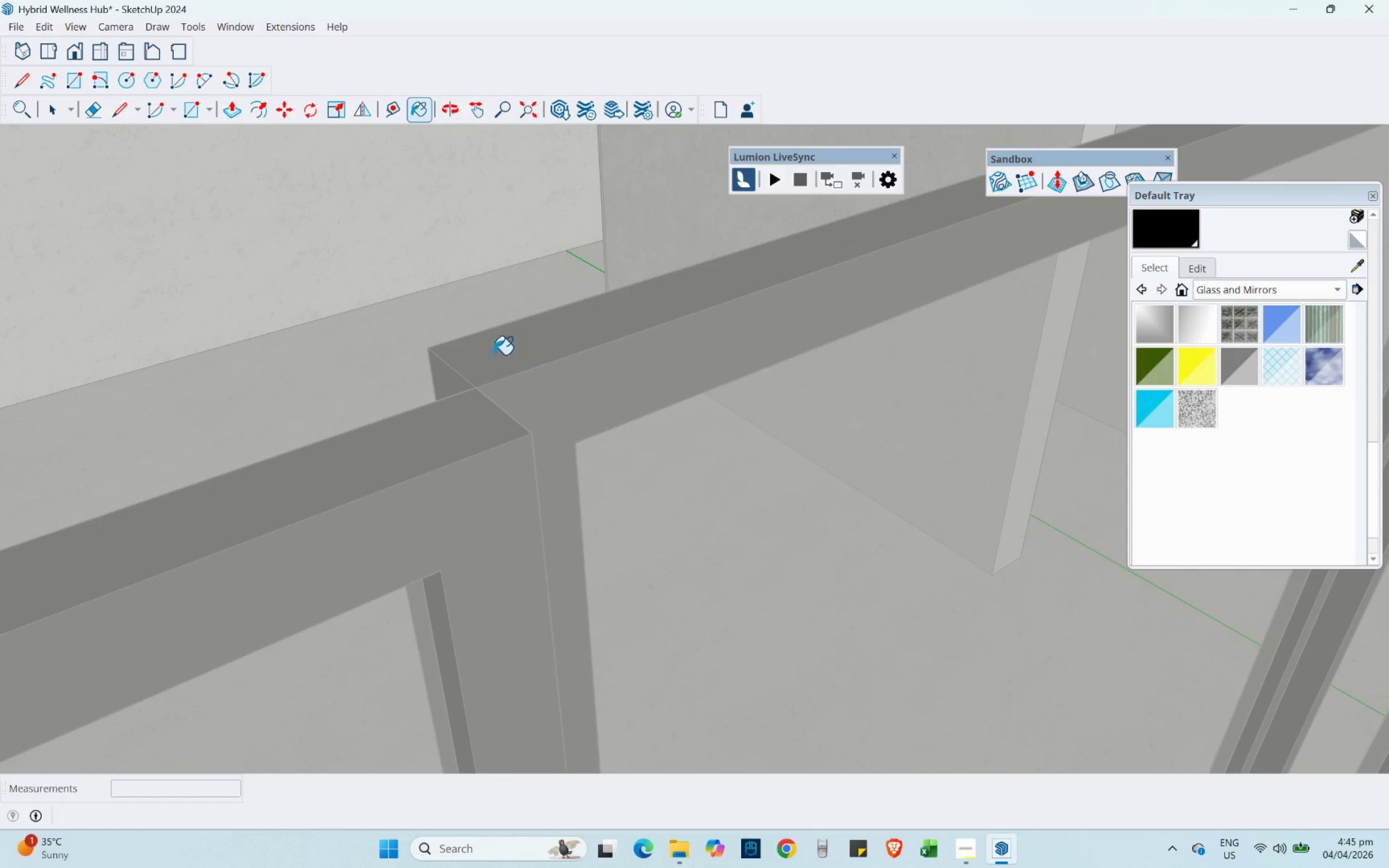 
scroll: coordinate [450, 306], scroll_direction: up, amount: 4.0
 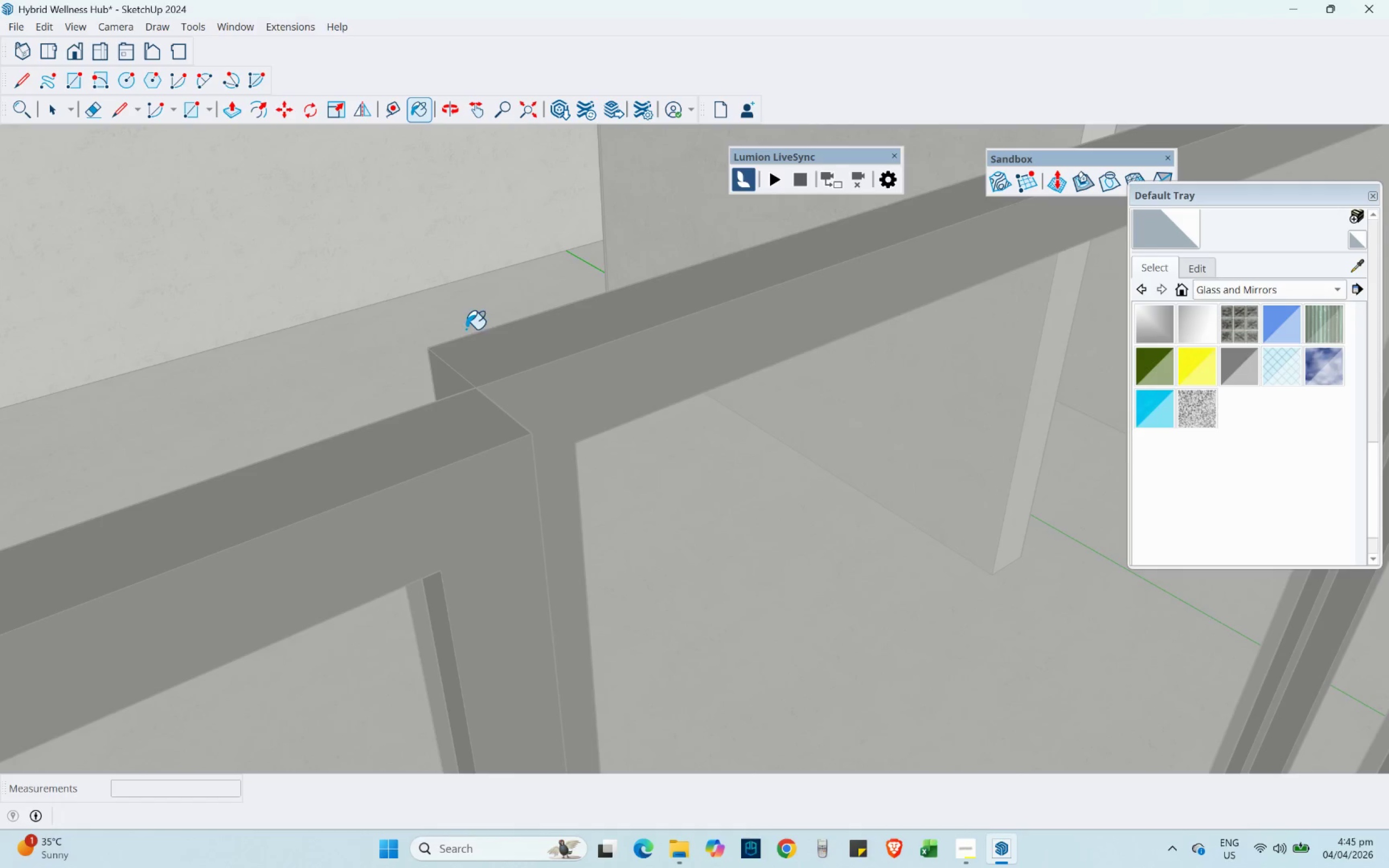 
scroll: coordinate [437, 415], scroll_direction: down, amount: 5.0
 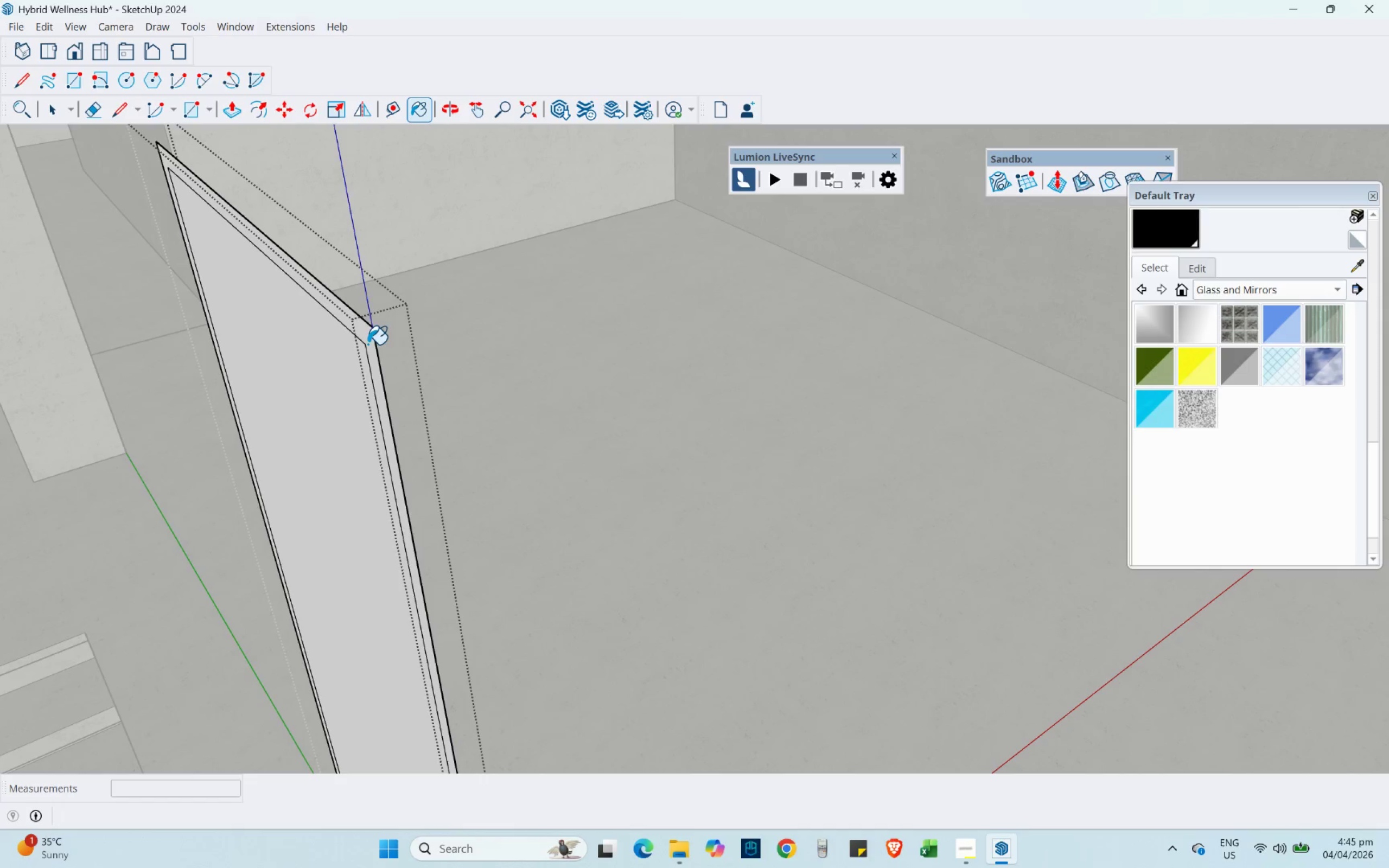 
left_click([367, 341])
 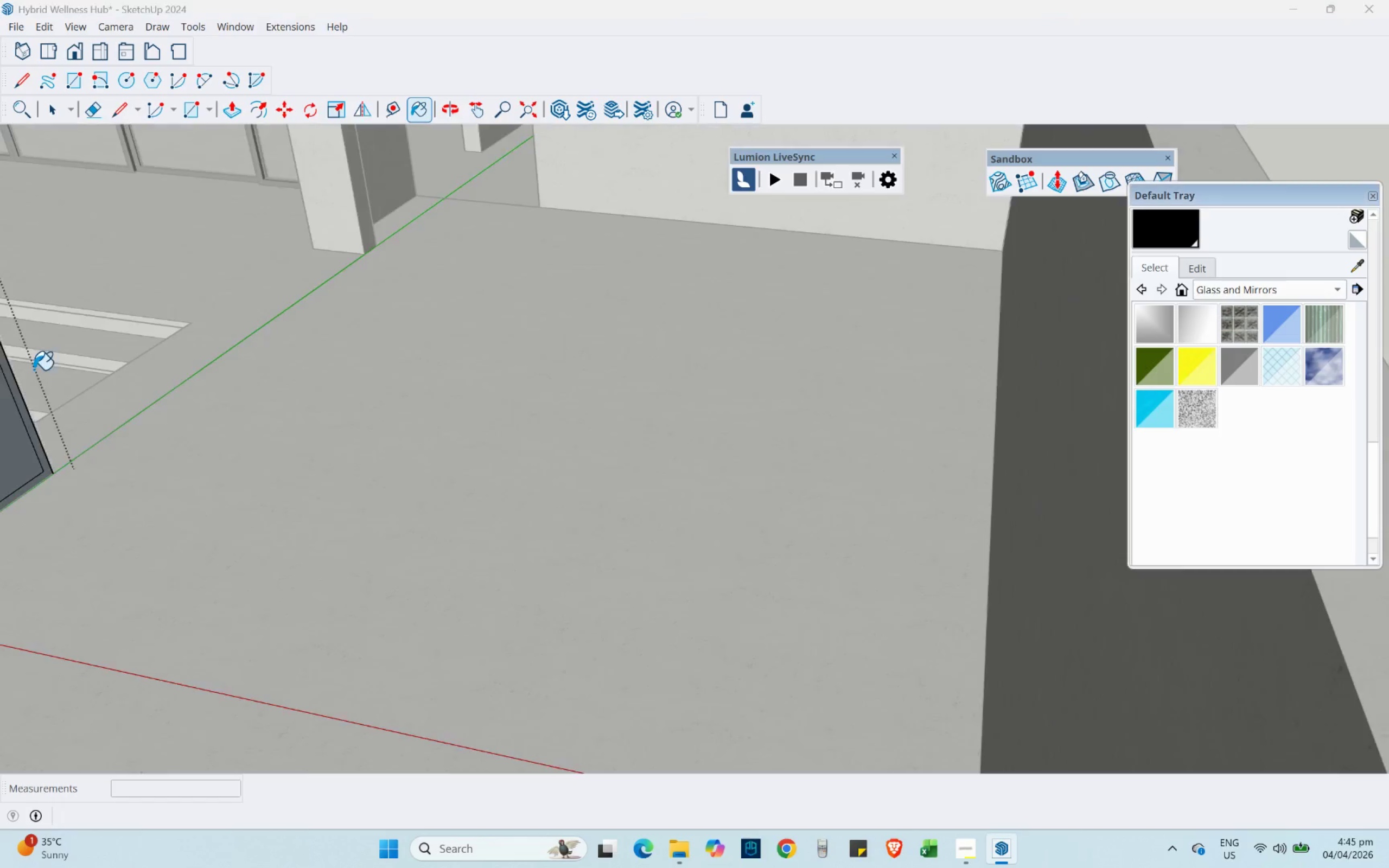 
hold_key(key=ShiftLeft, duration=0.52)
 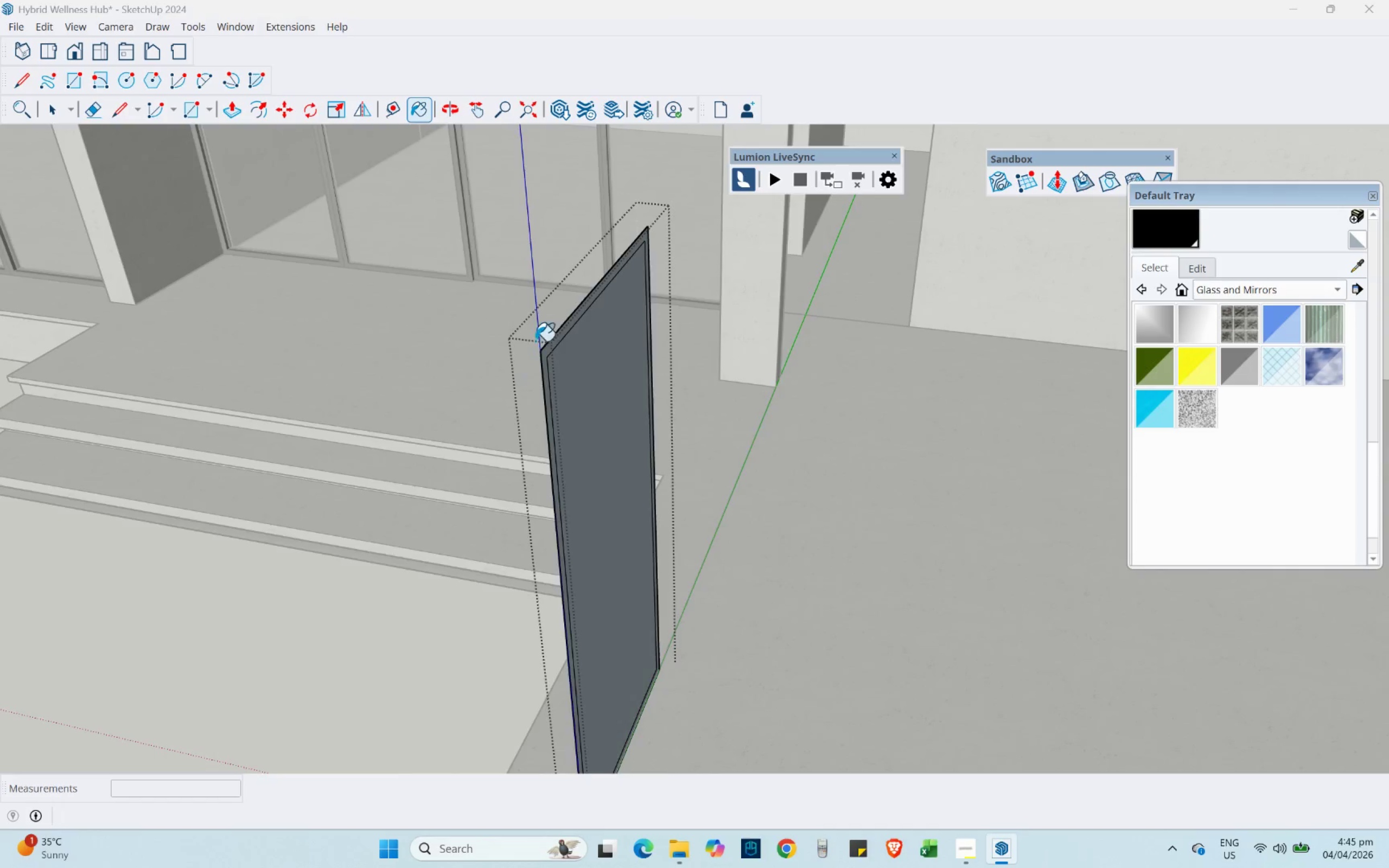 
left_click([556, 354])
 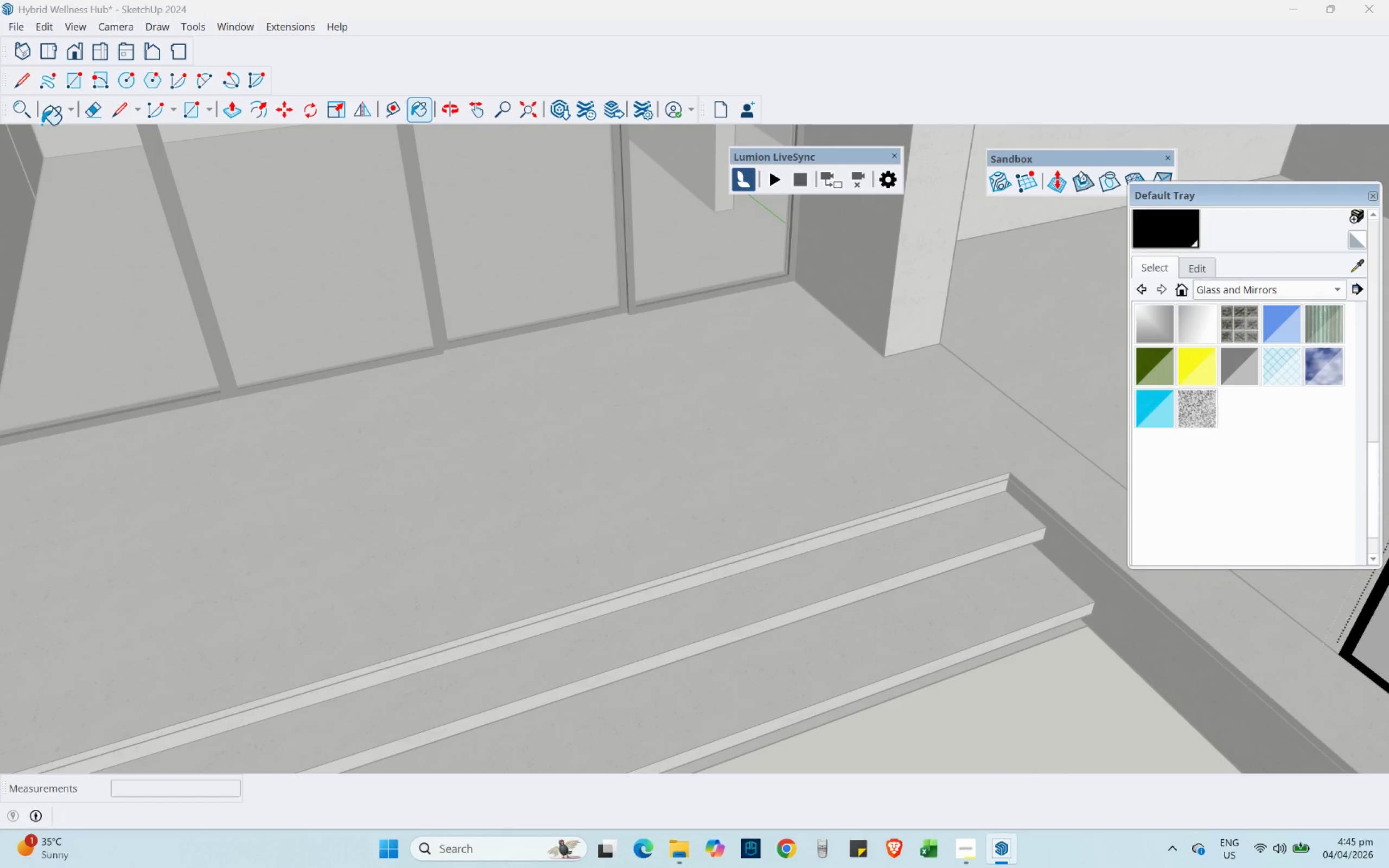 
scroll: coordinate [536, 341], scroll_direction: up, amount: 2.0
 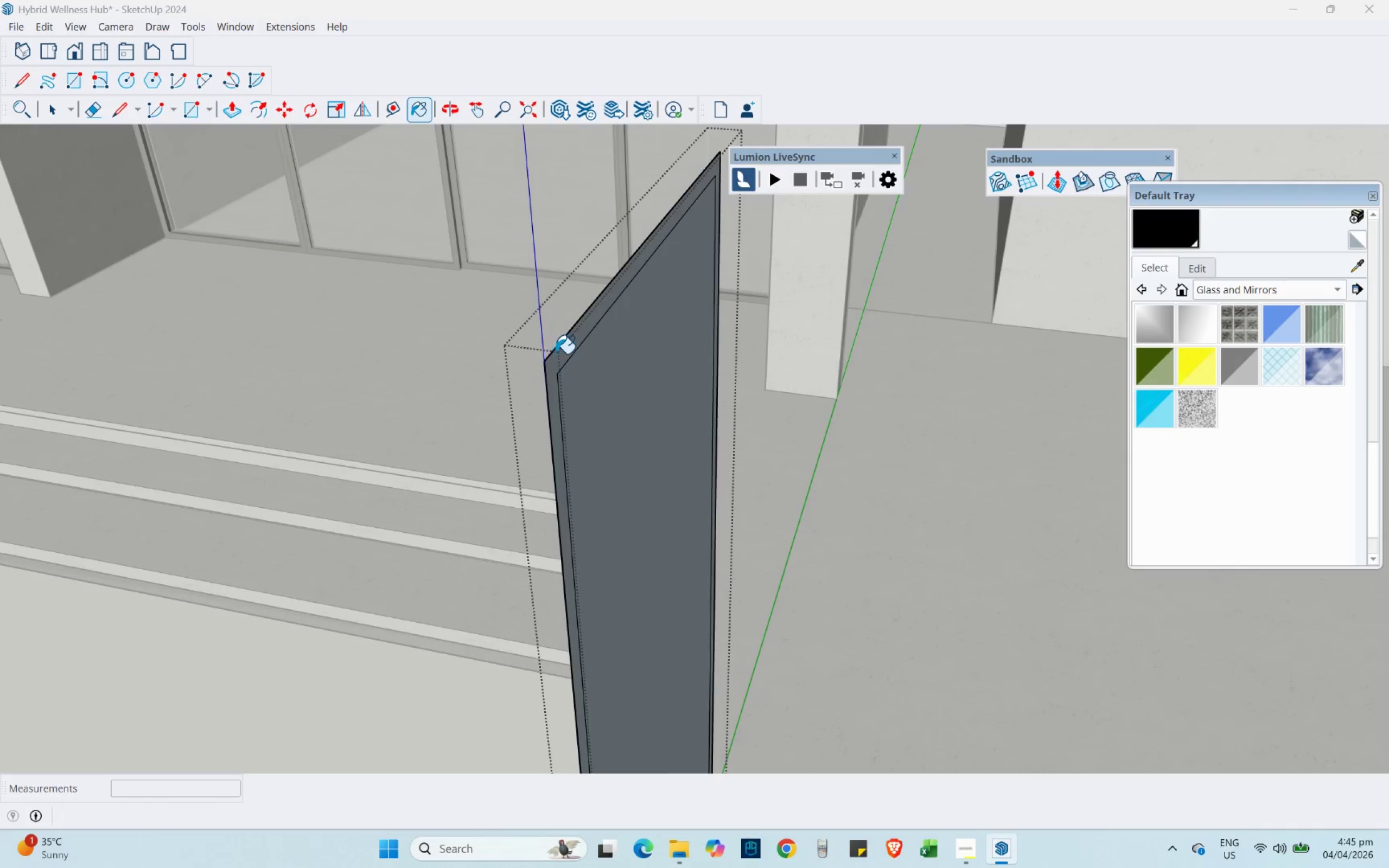 
left_click([50, 119])
 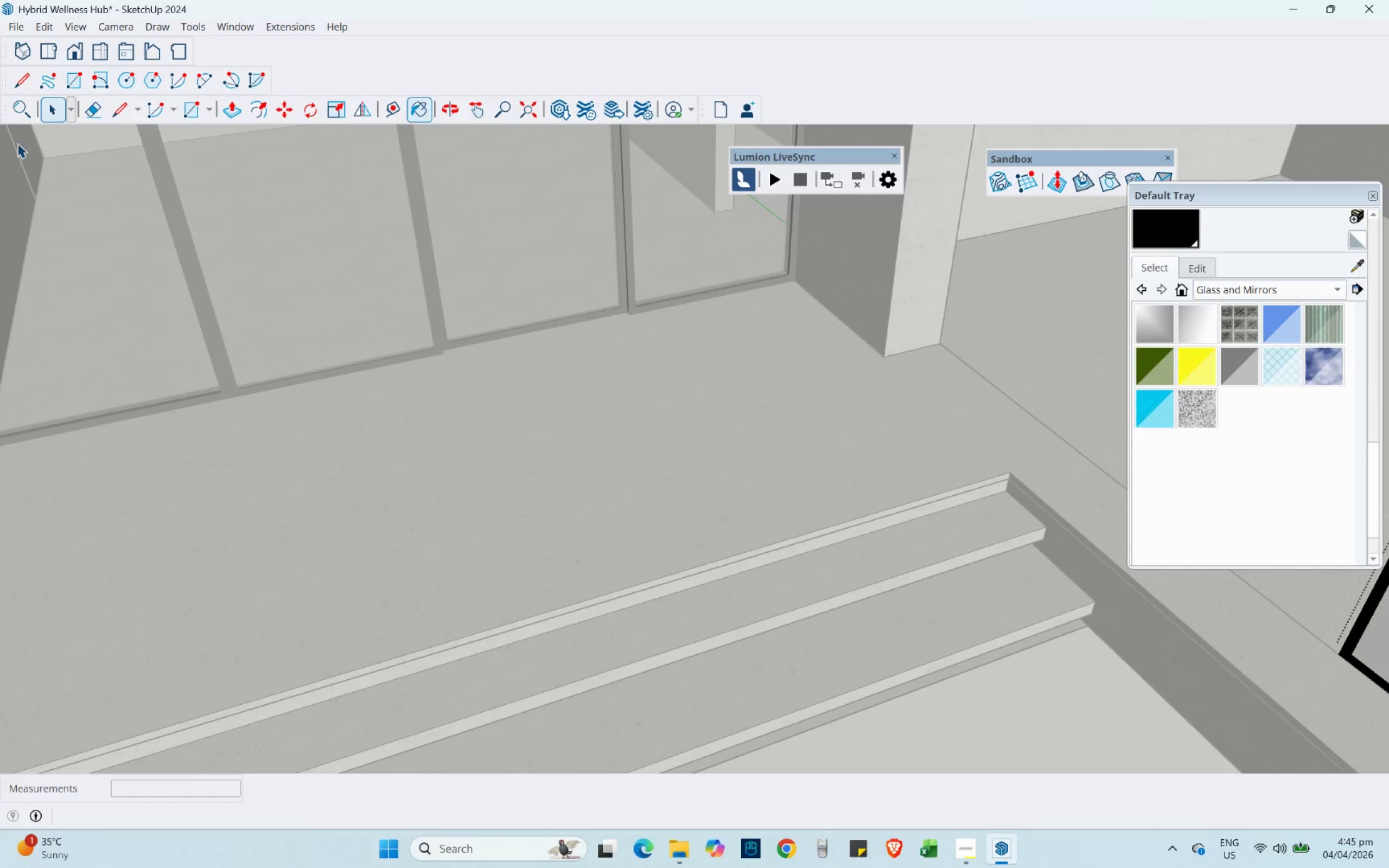 
scroll: coordinate [3, 304], scroll_direction: down, amount: 4.0
 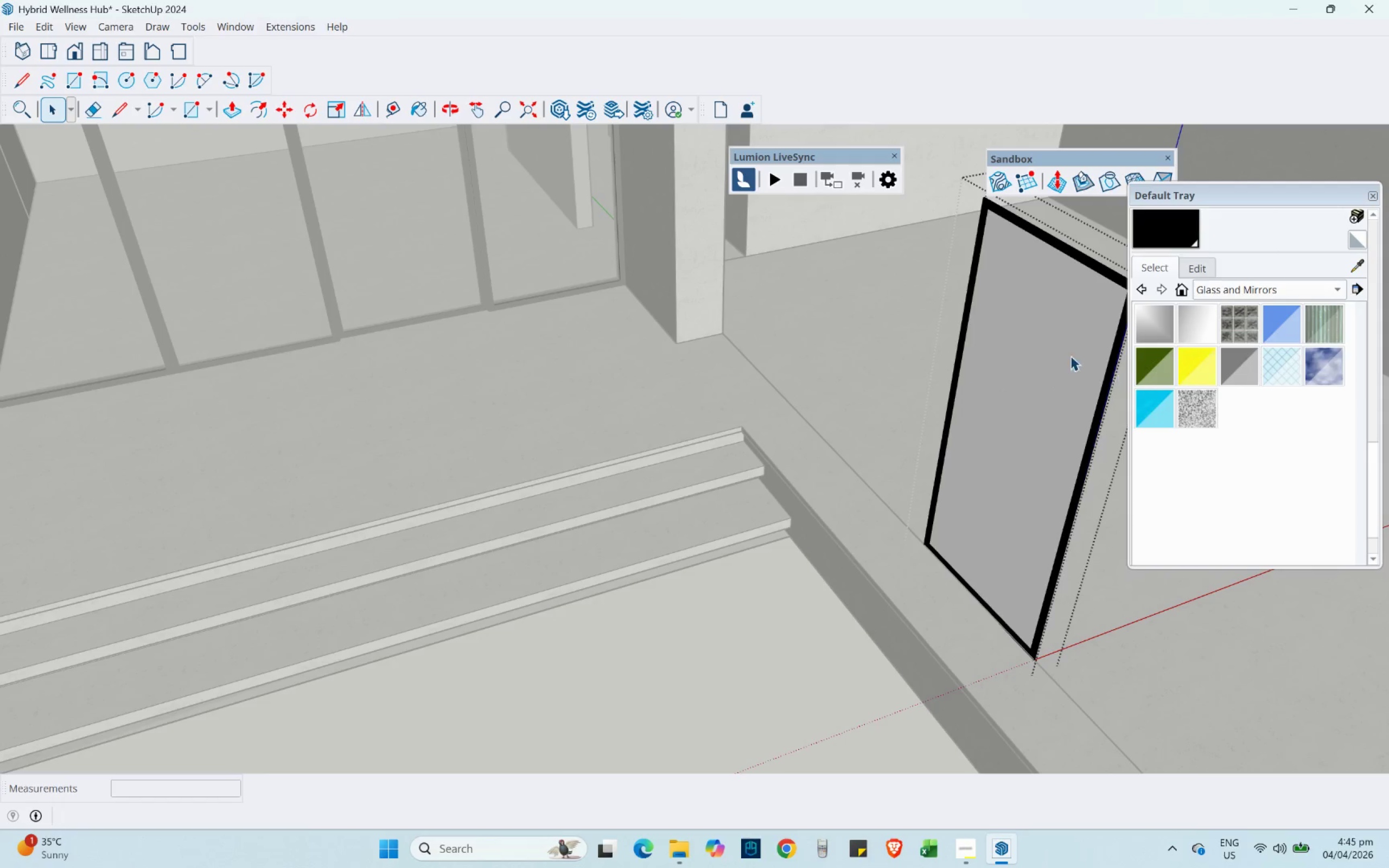 
left_click([1049, 350])
 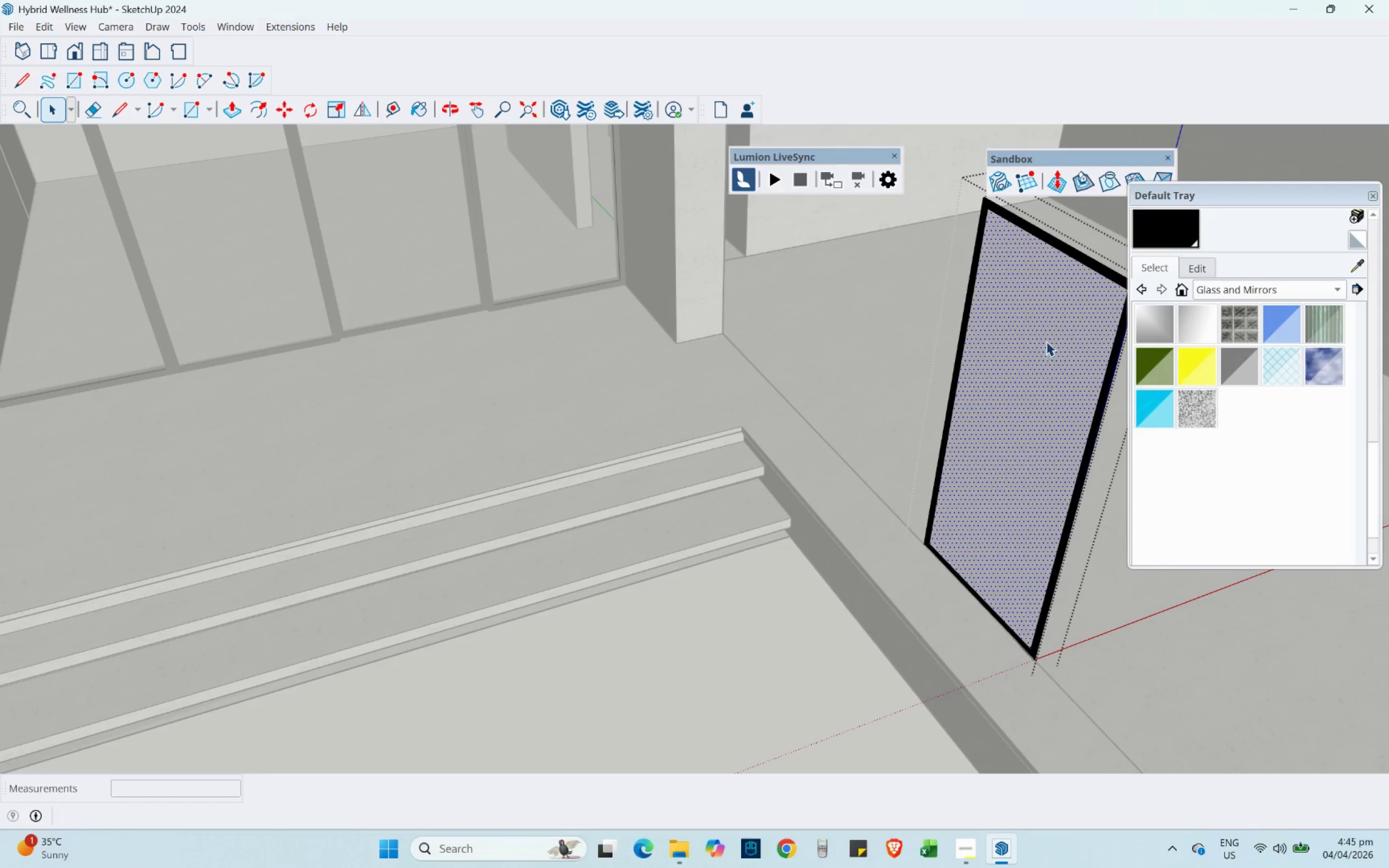 
key(Delete)
 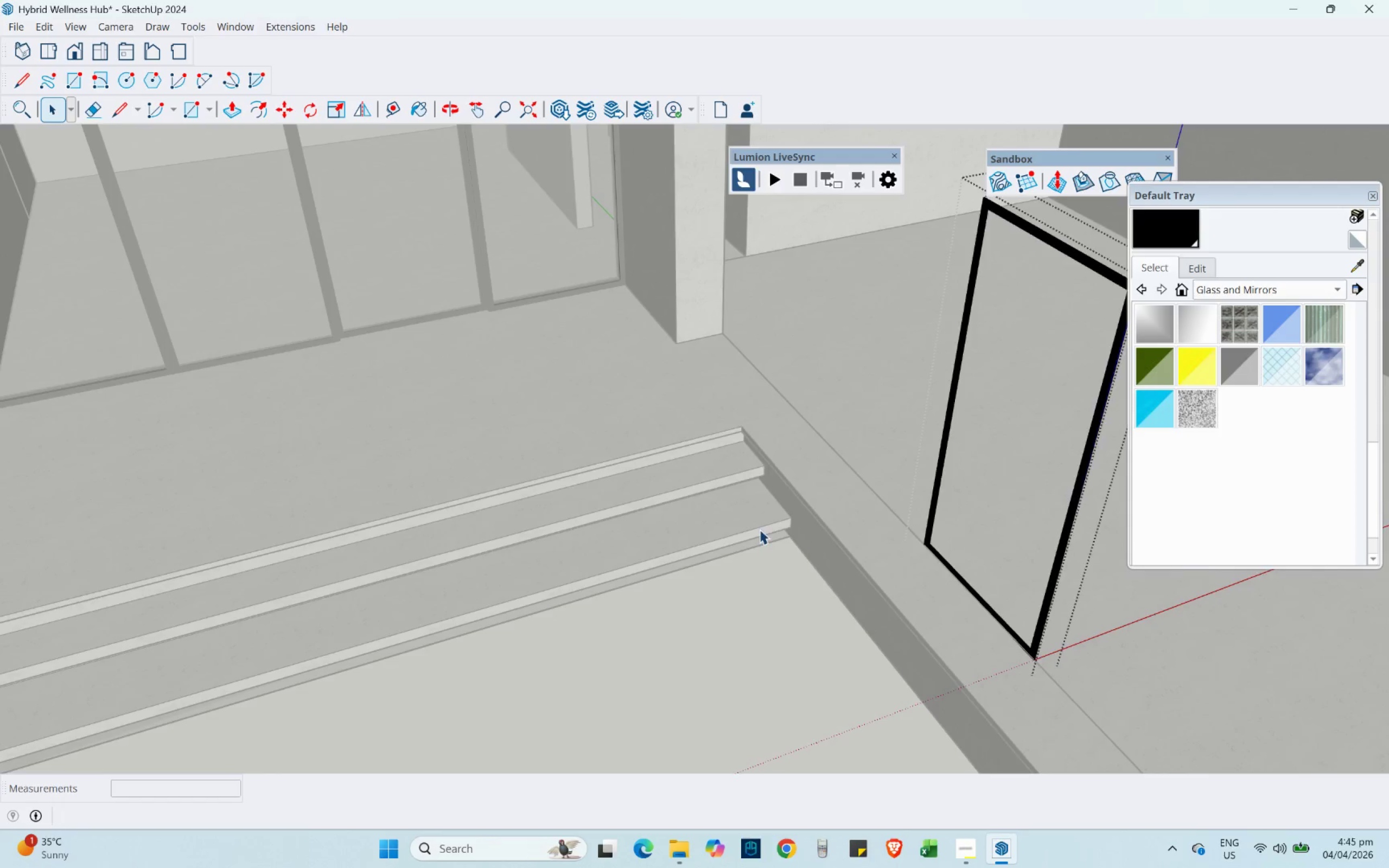 
scroll: coordinate [302, 607], scroll_direction: down, amount: 4.0
 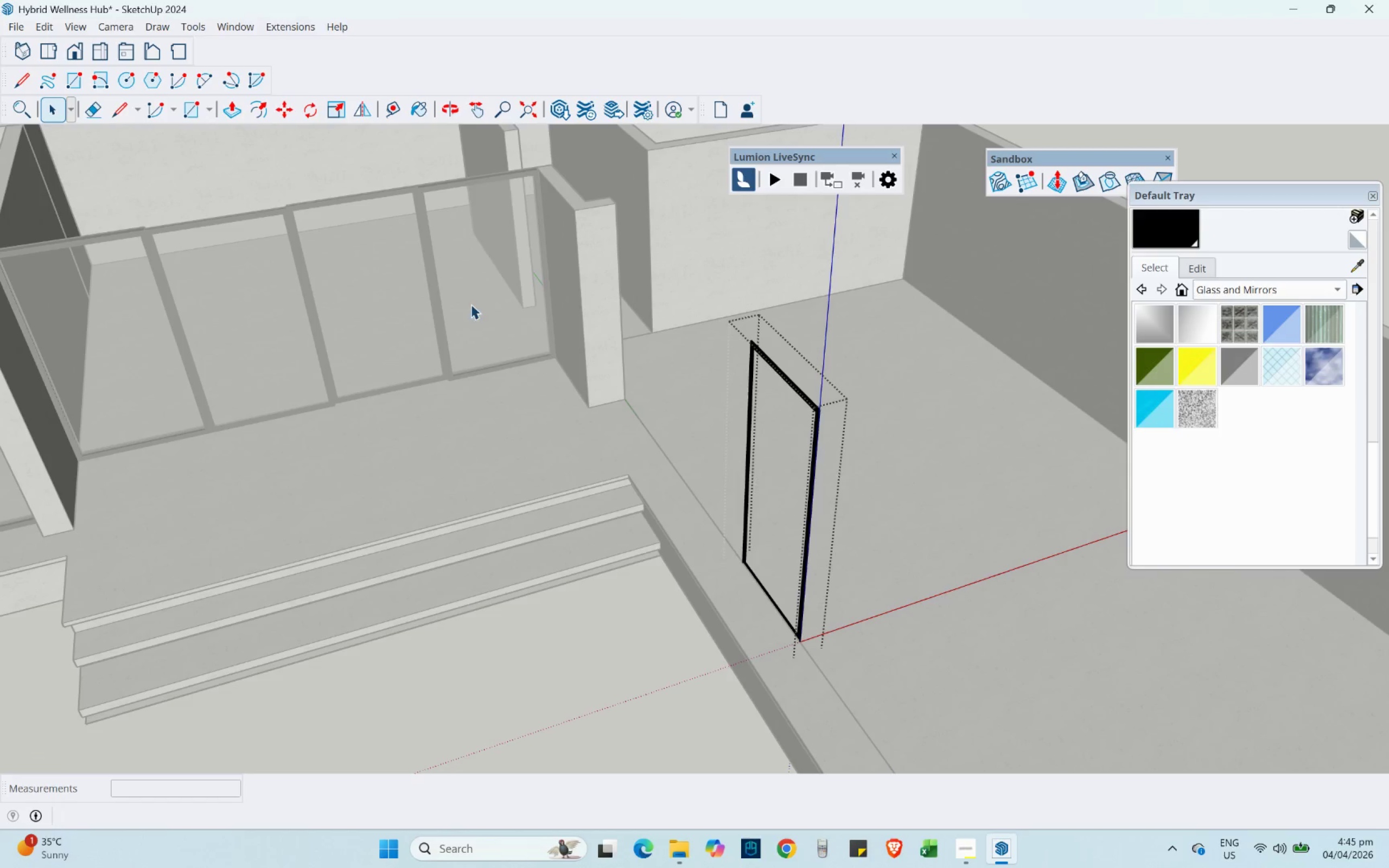 
scroll: coordinate [789, 448], scroll_direction: up, amount: 2.0
 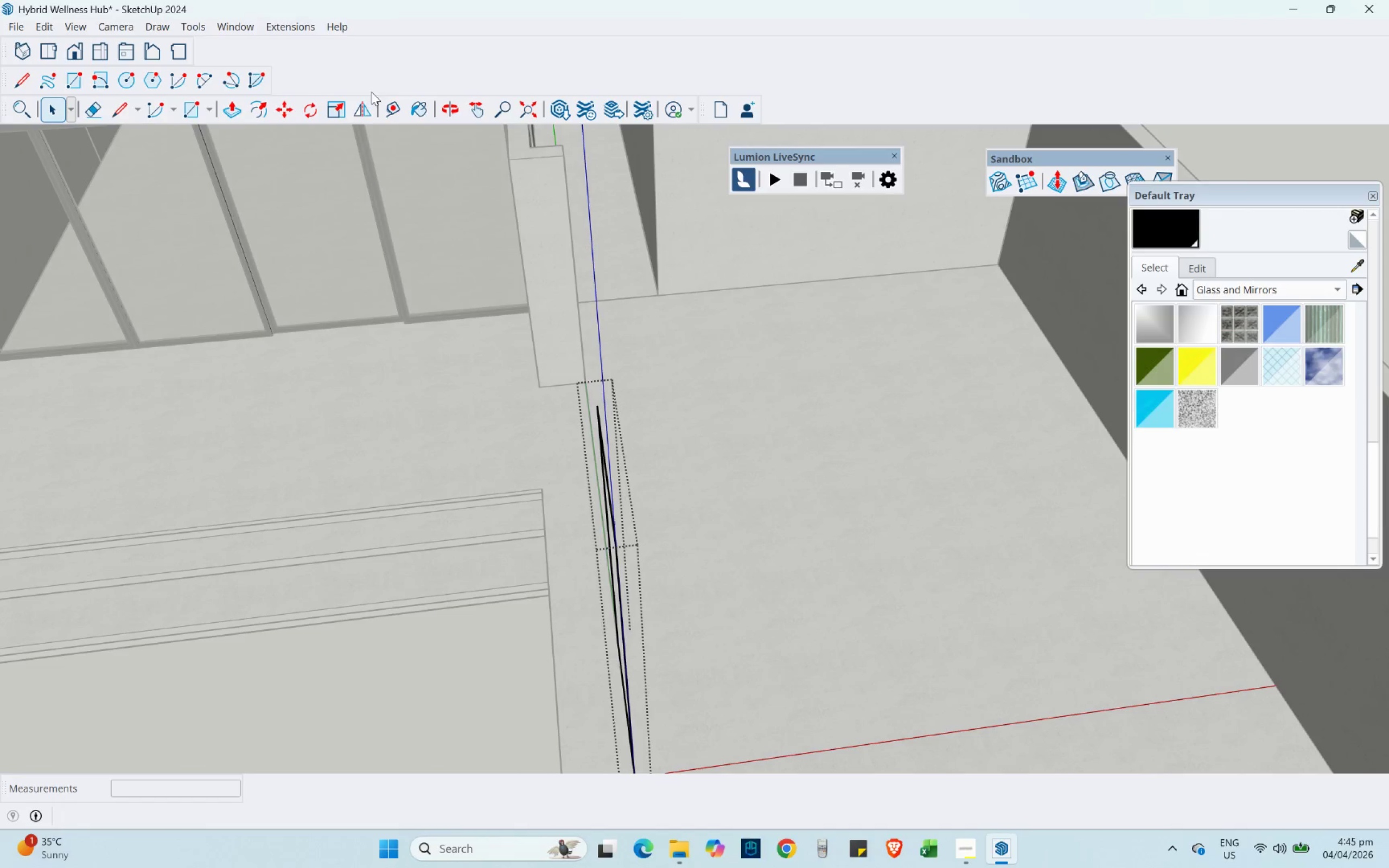 
left_click([239, 107])
 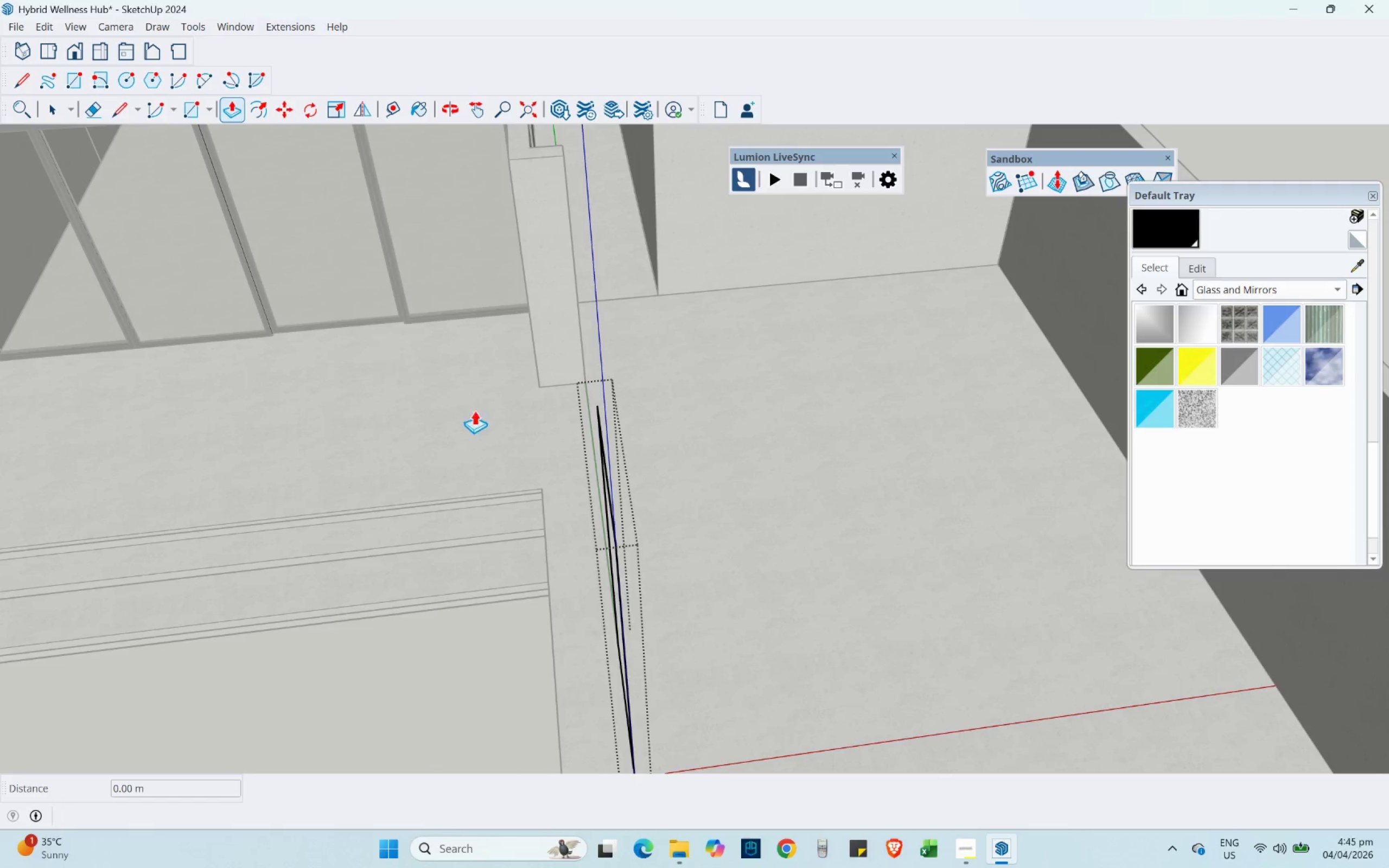 
scroll: coordinate [734, 388], scroll_direction: up, amount: 4.0
 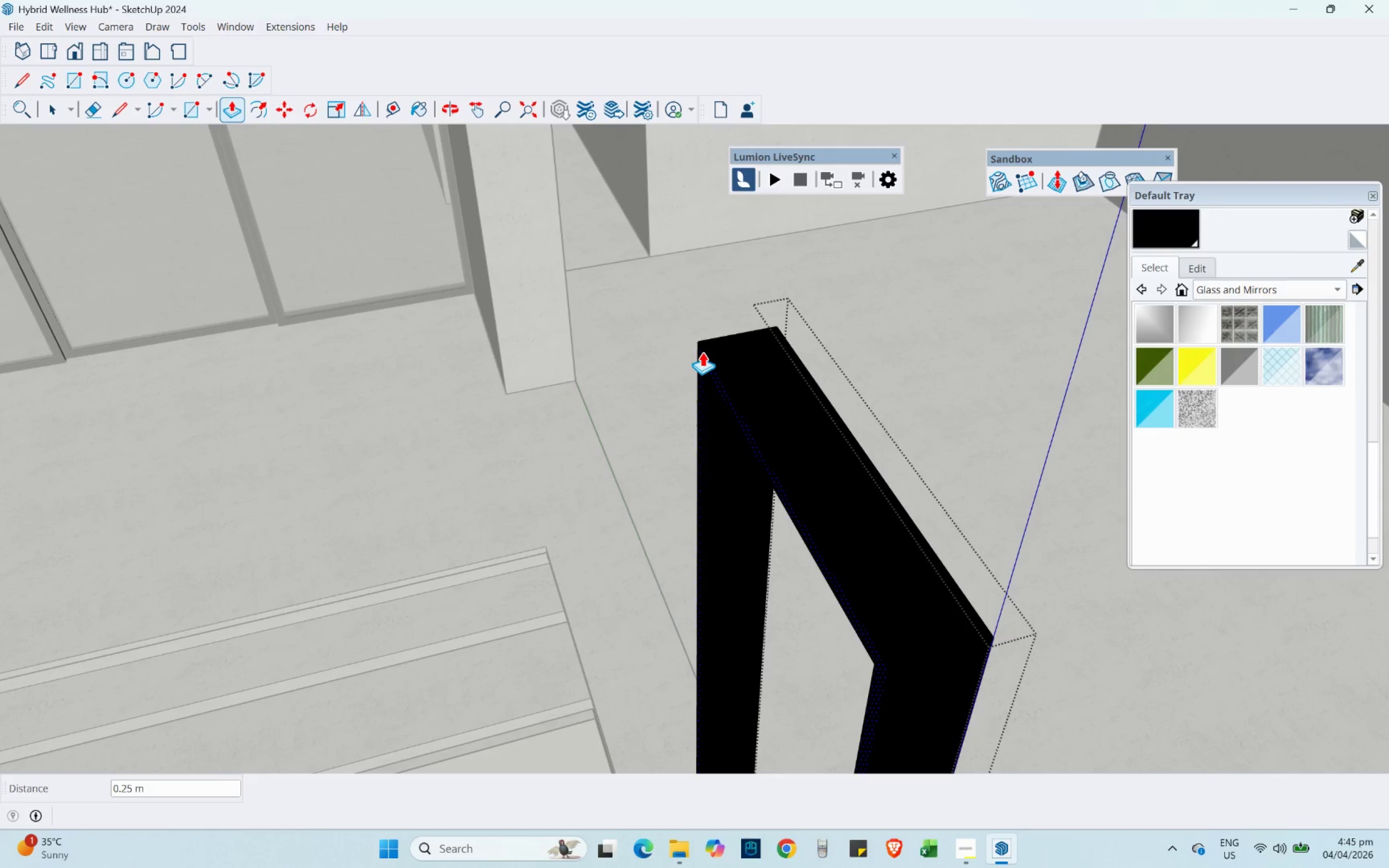 
key(NumpadDecimal)
 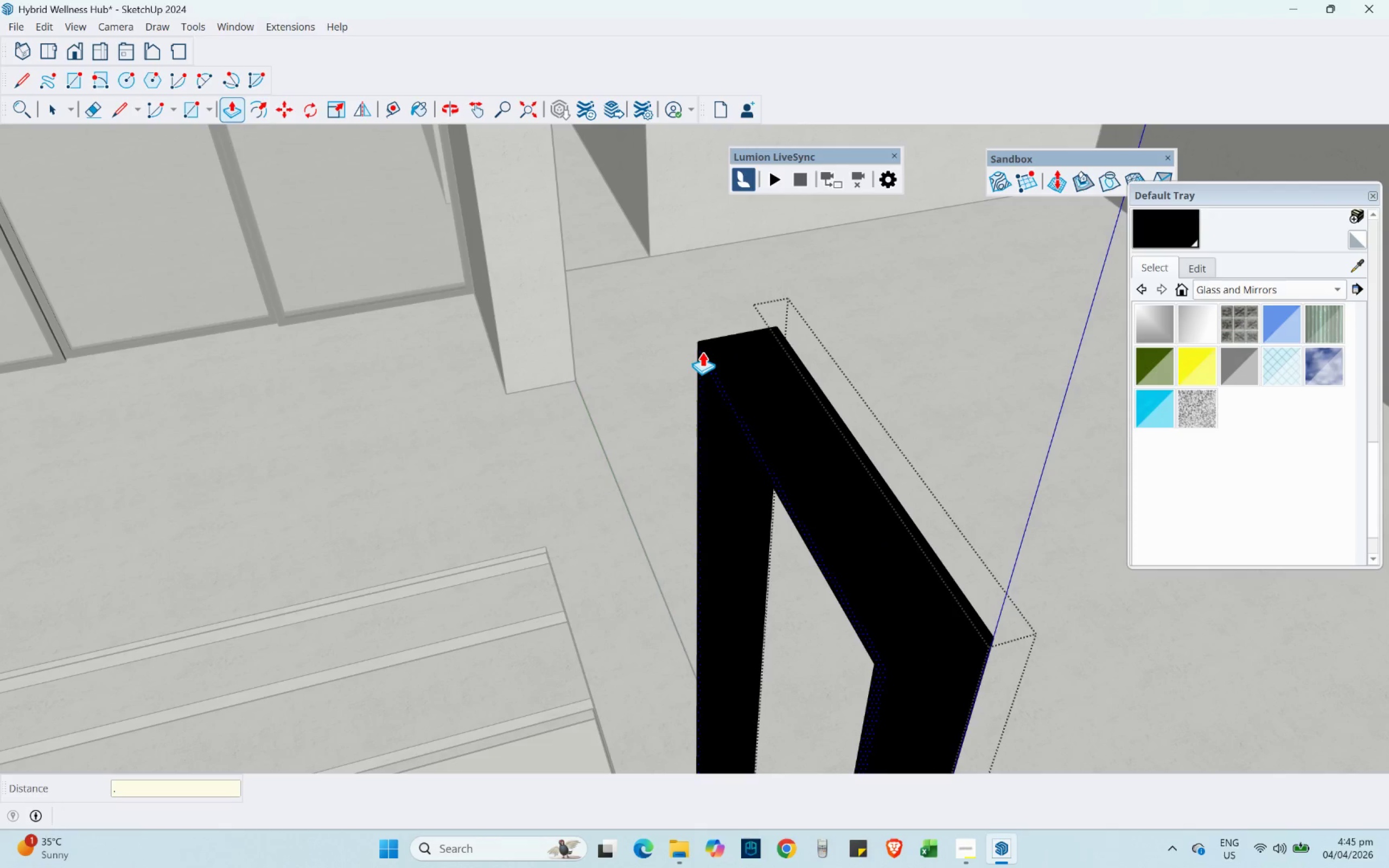 
key(Numpad1)
 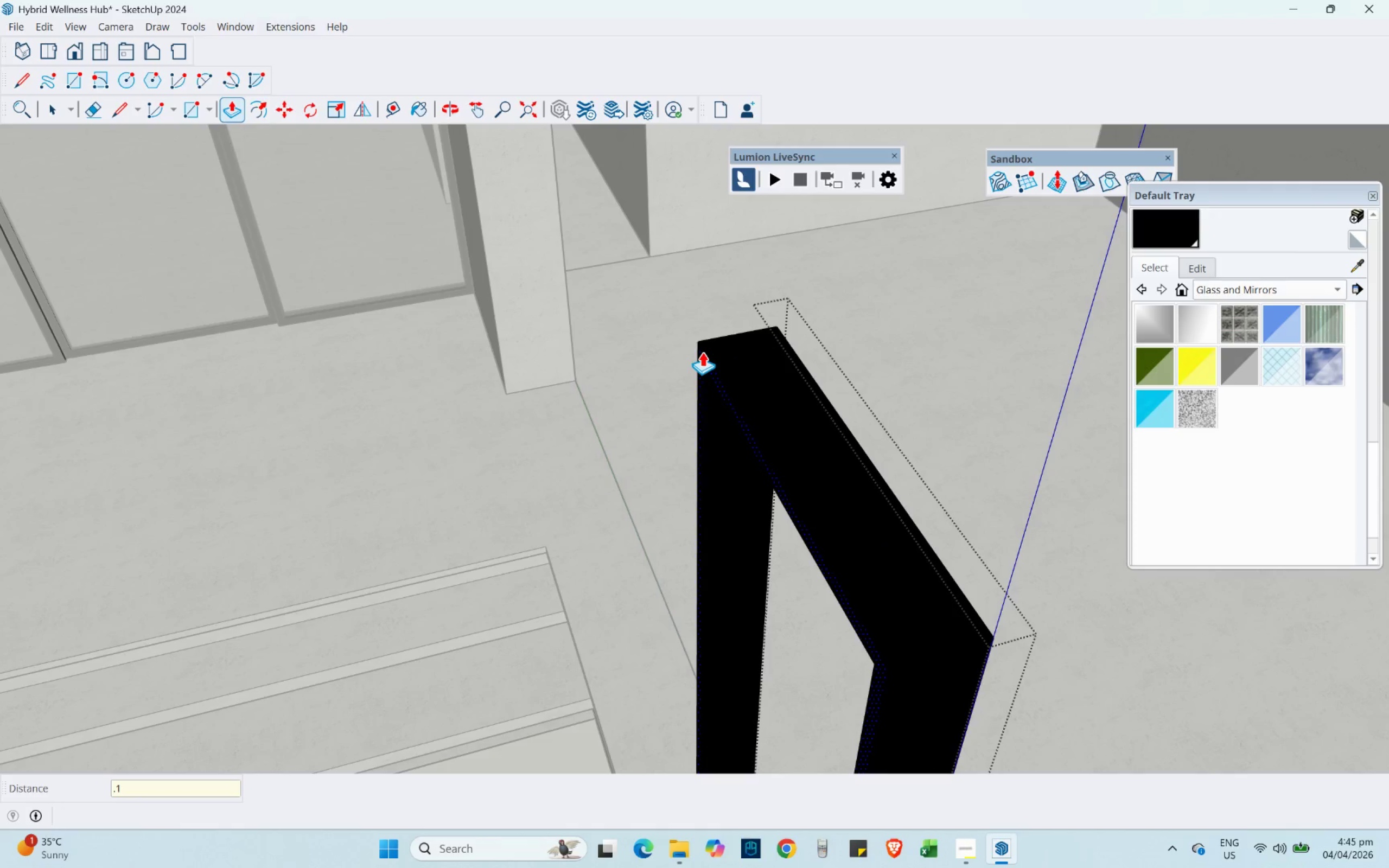 
key(NumpadEnter)
 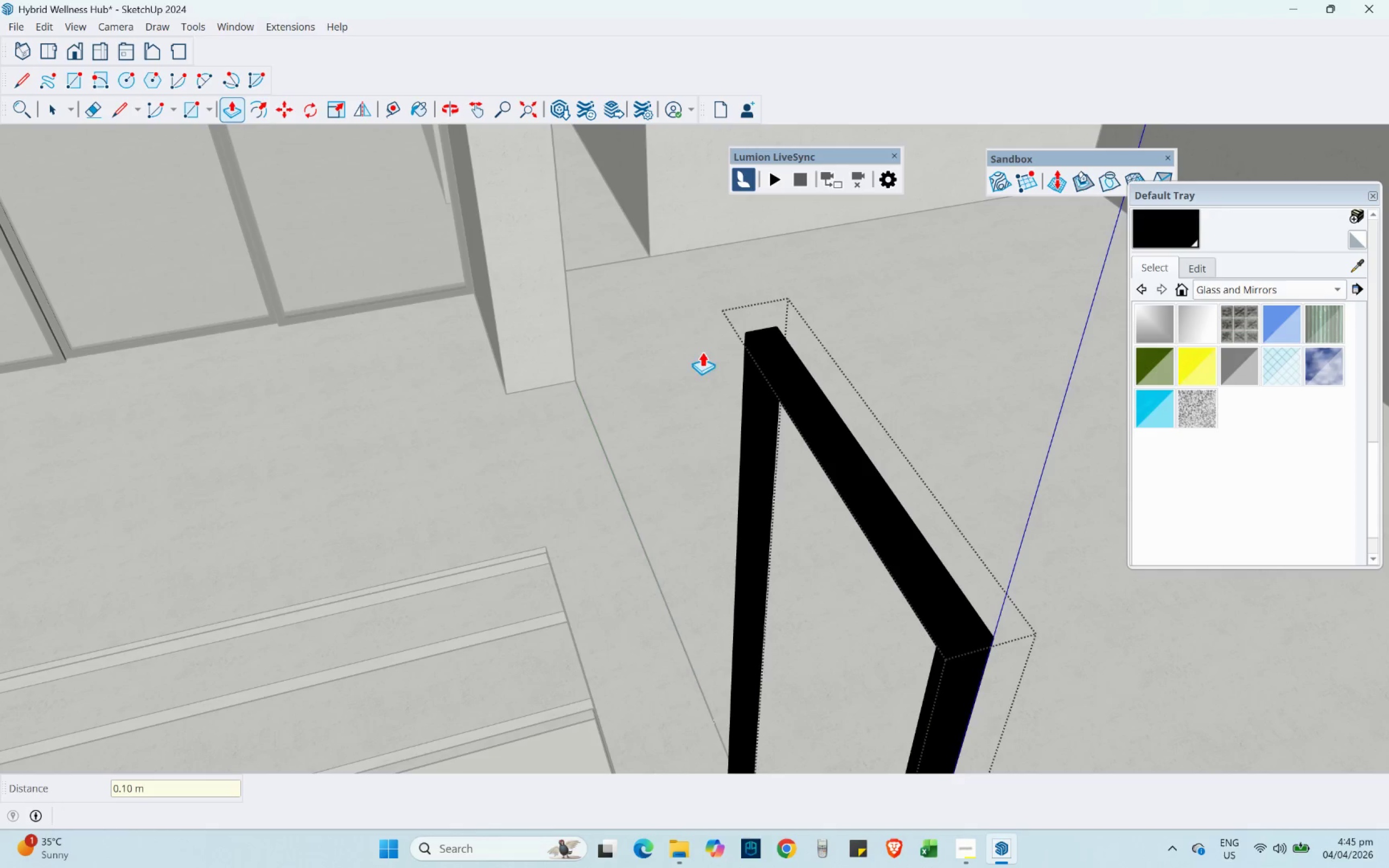 
scroll: coordinate [646, 245], scroll_direction: down, amount: 4.0
 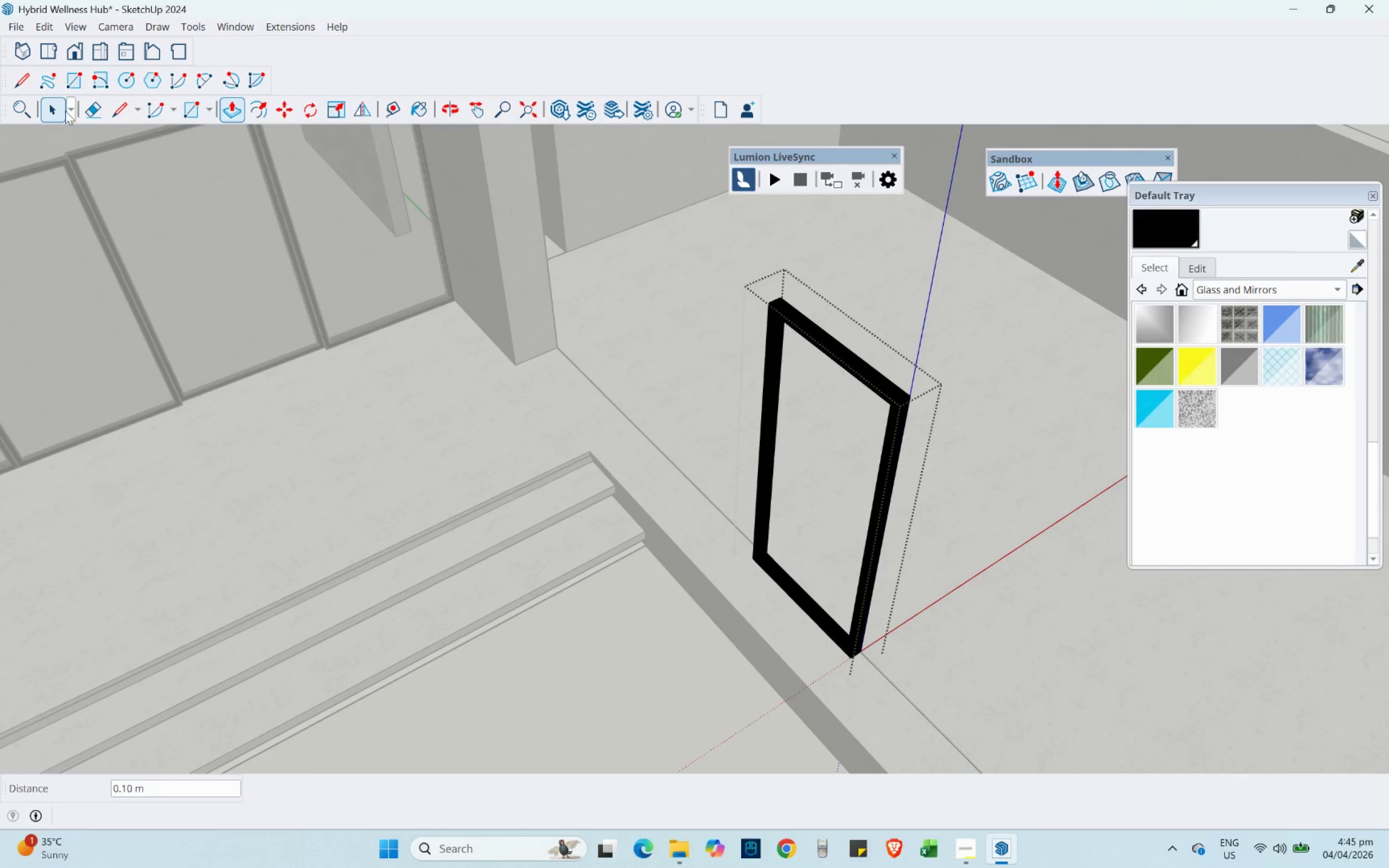 
left_click([58, 107])
 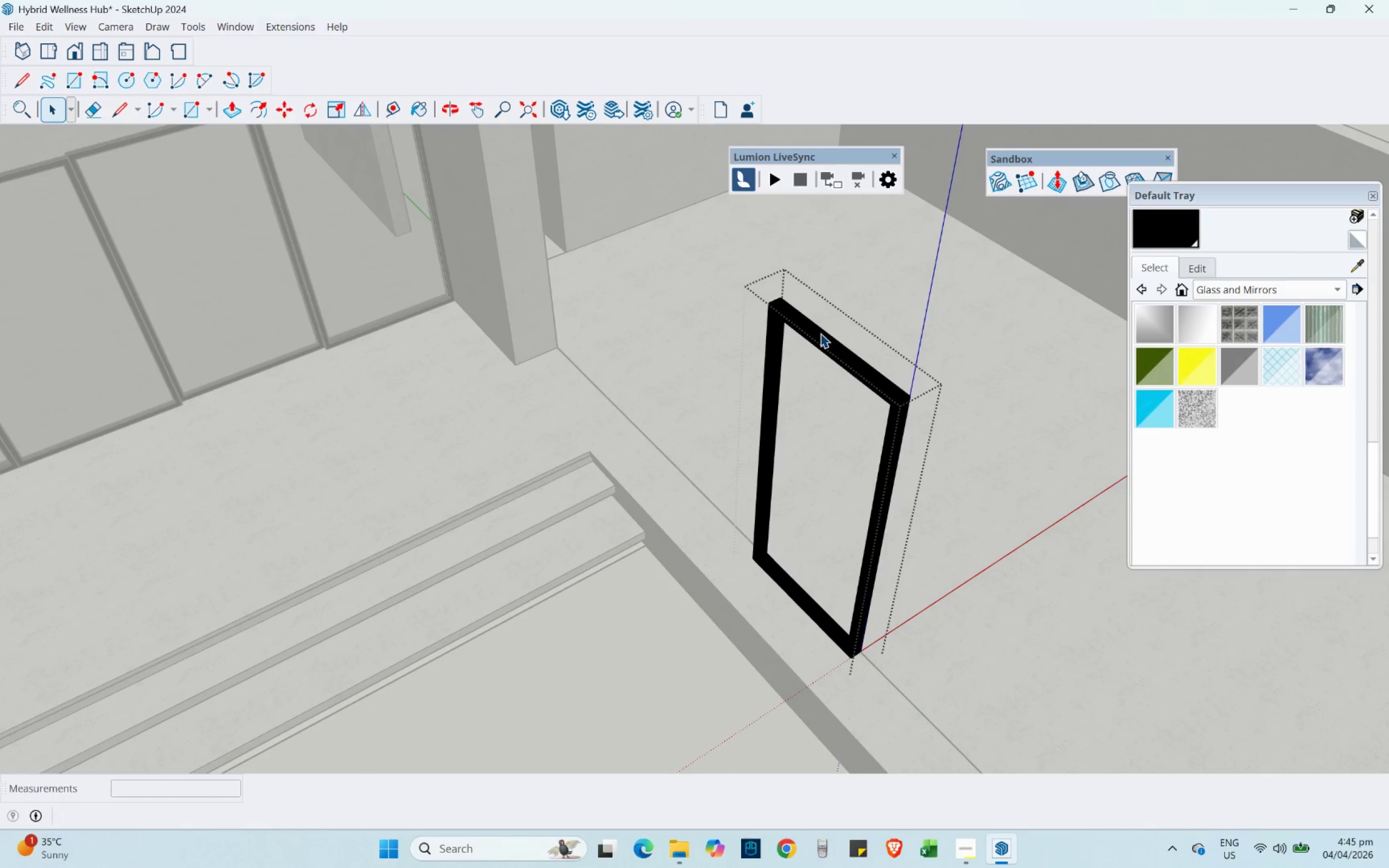 
double_click([820, 334])
 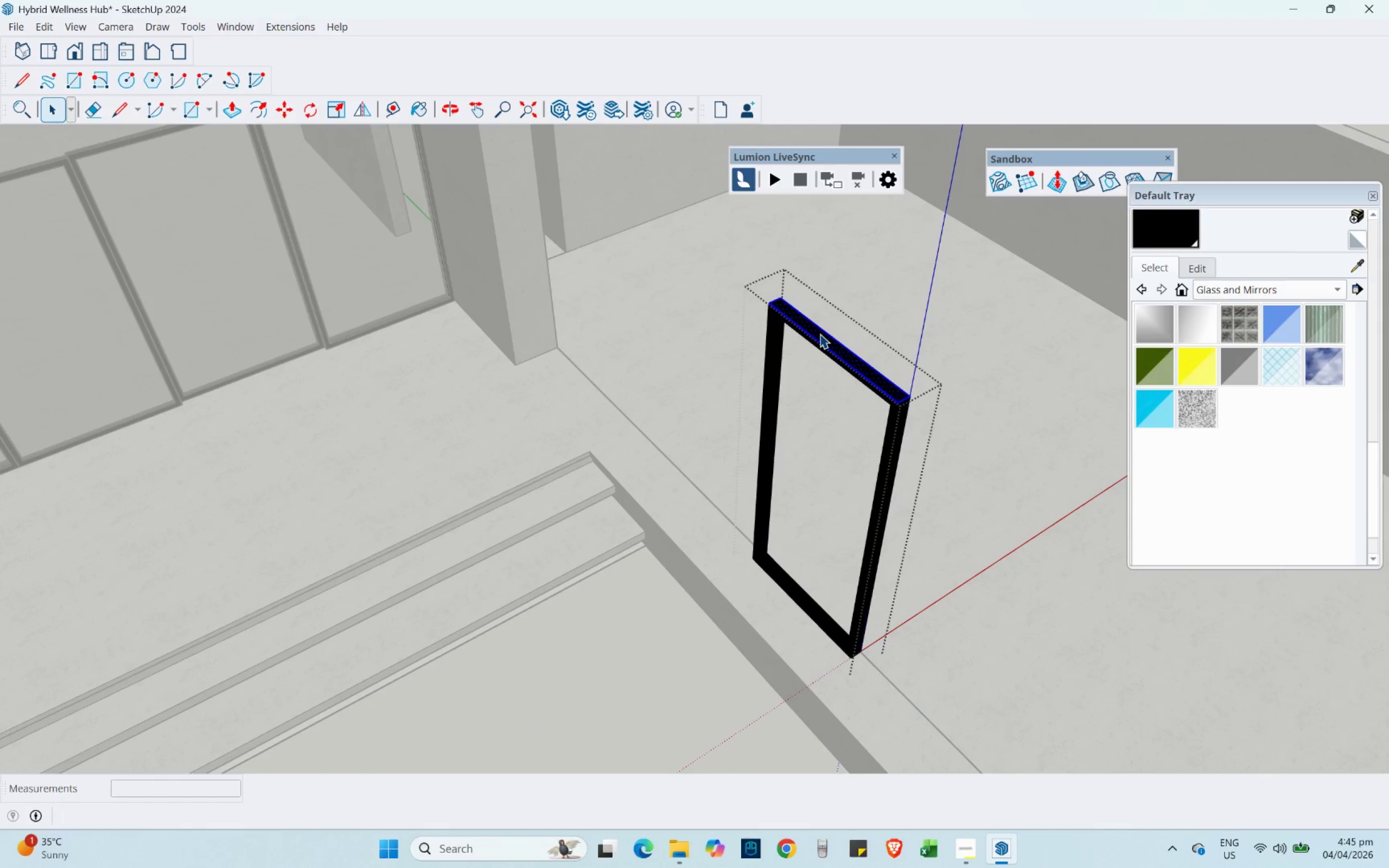 
triple_click([820, 334])
 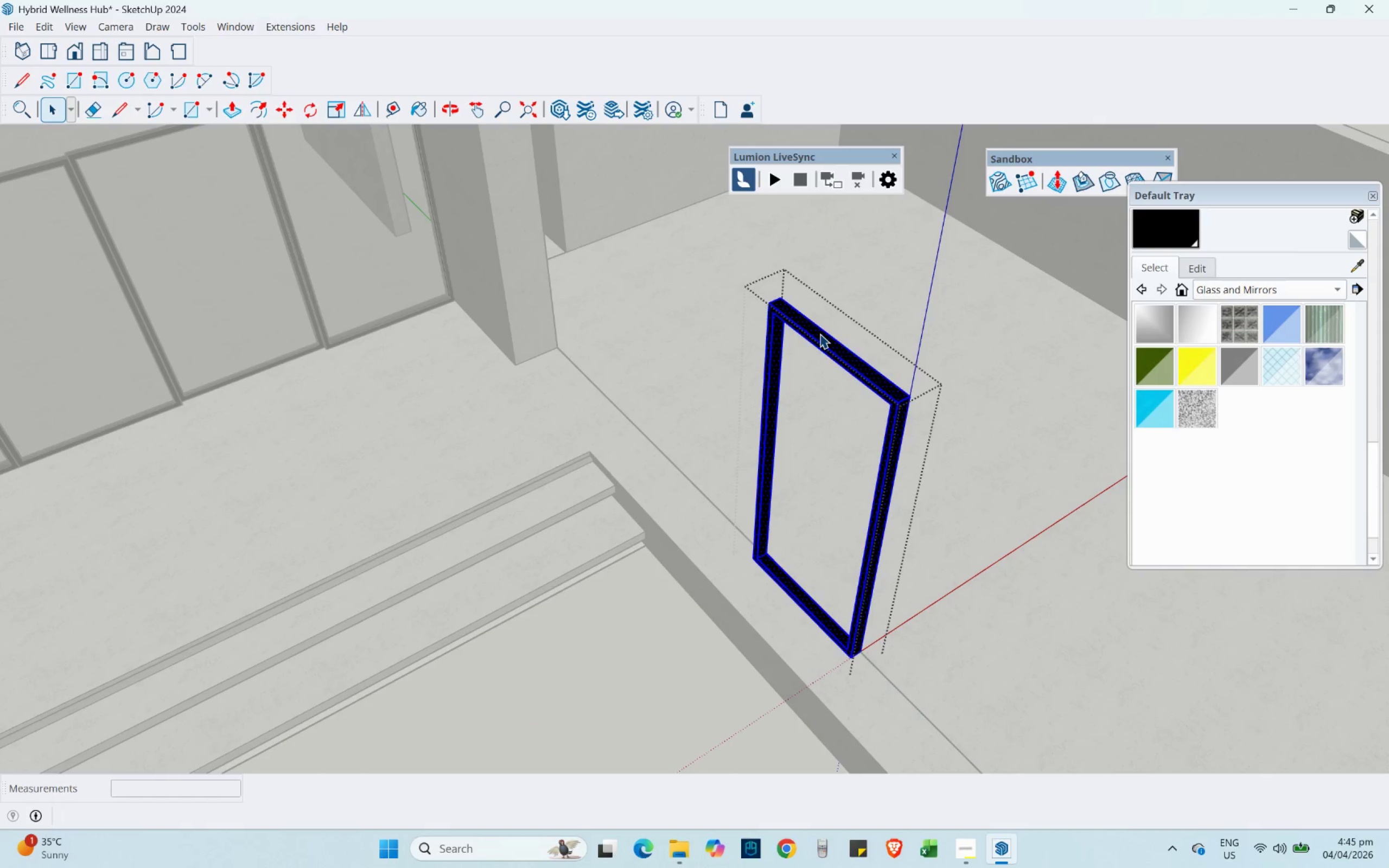 
right_click([820, 334])
 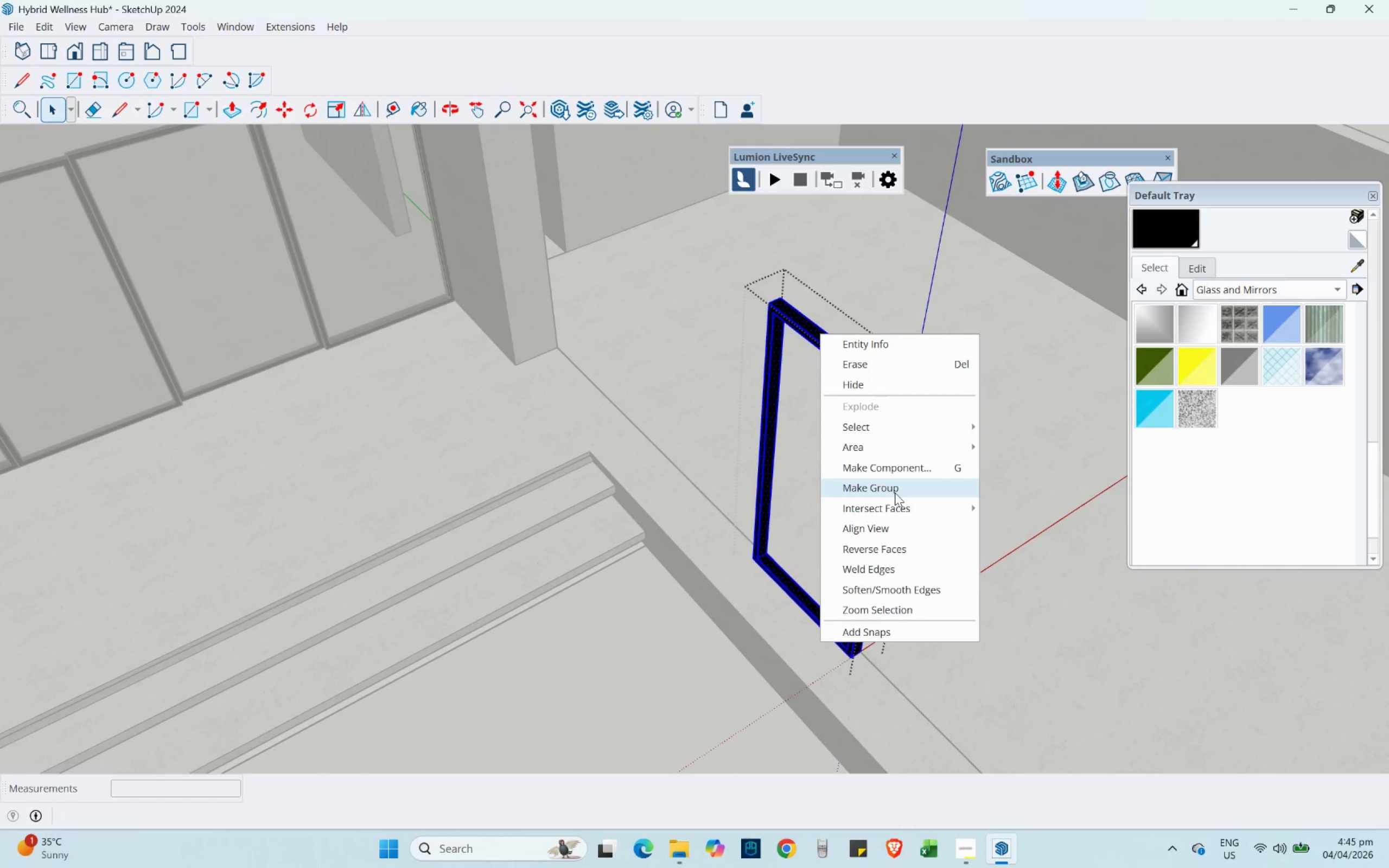 
left_click([895, 493])
 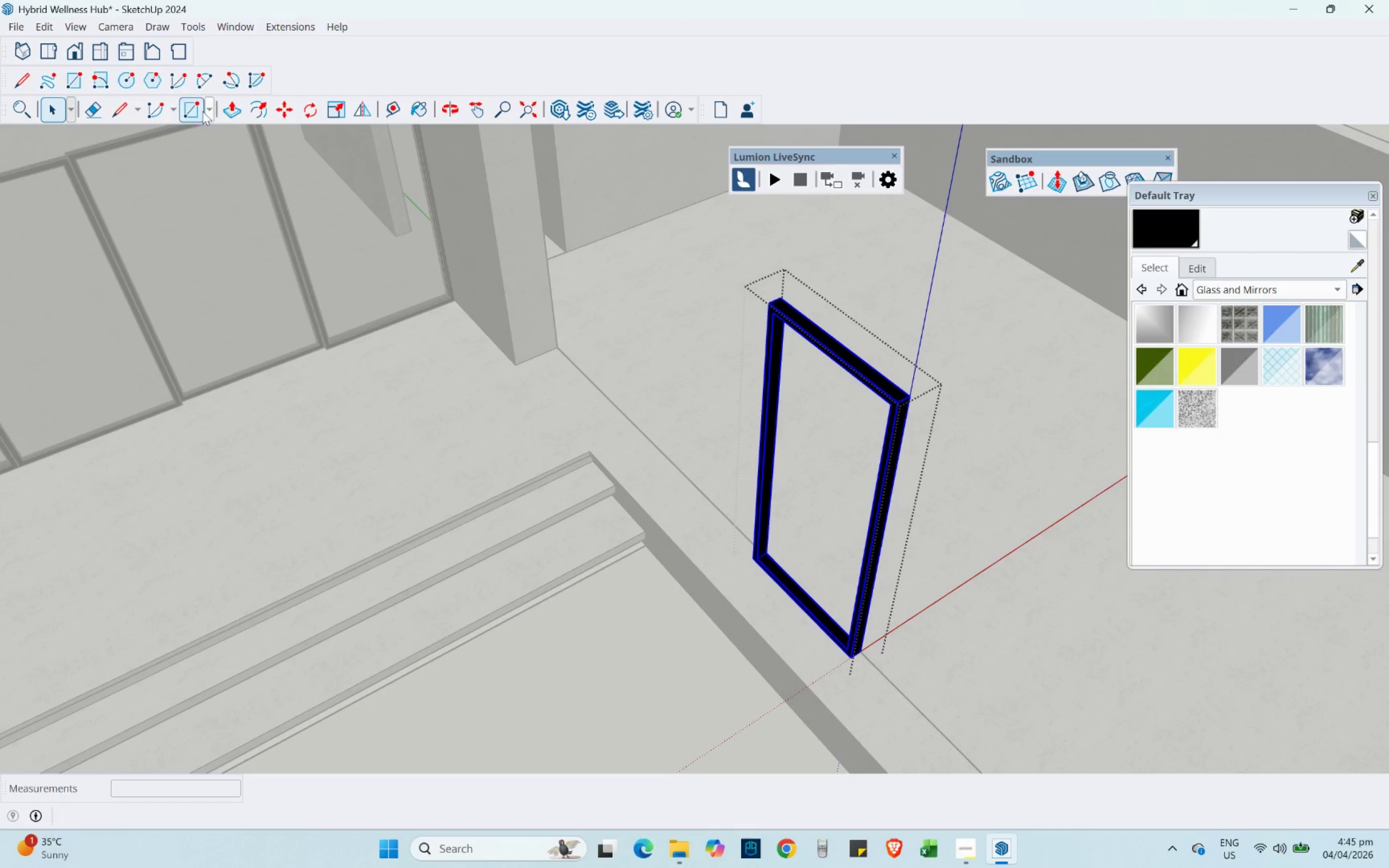 
left_click([189, 114])
 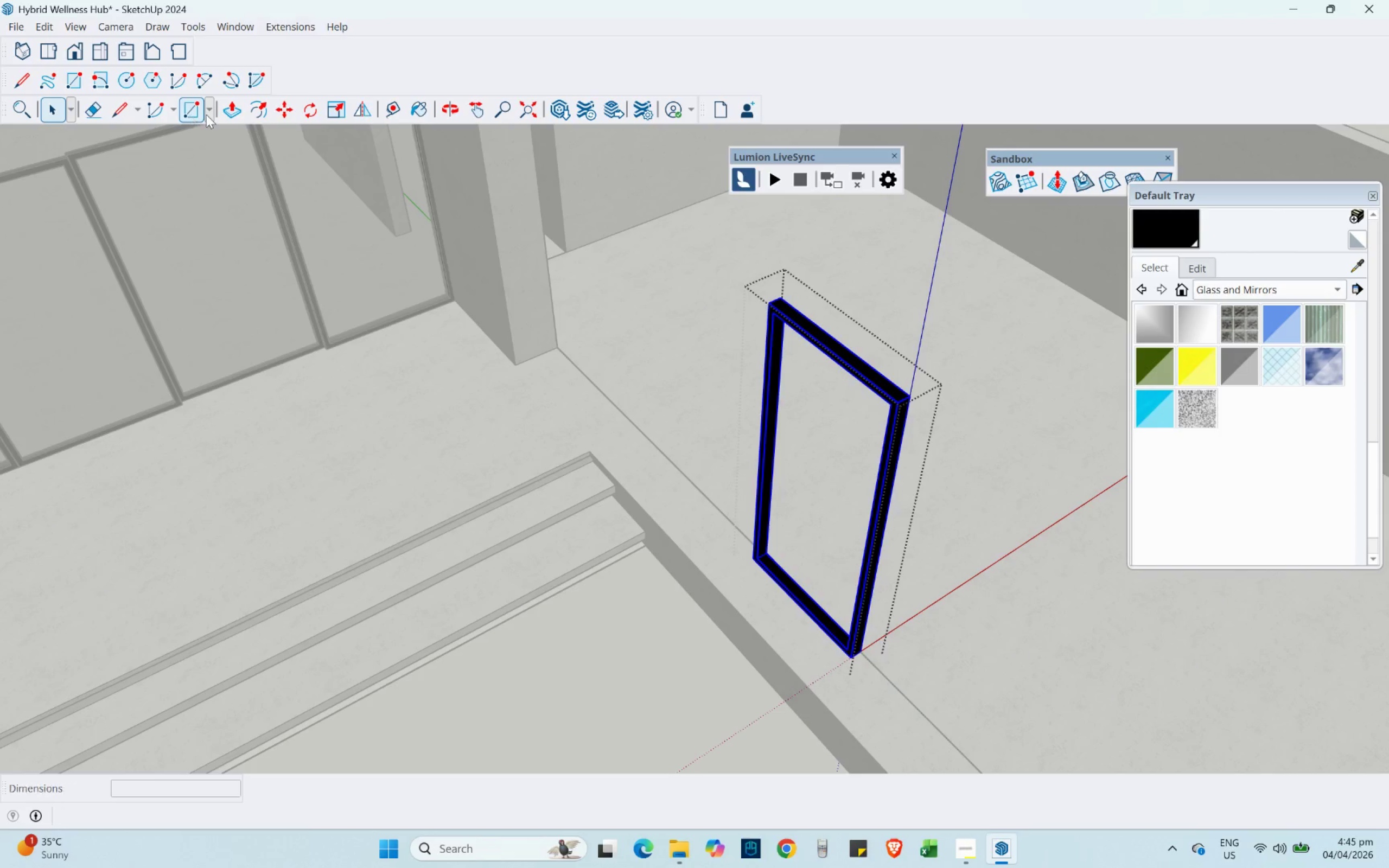 
scroll: coordinate [800, 277], scroll_direction: up, amount: 10.0
 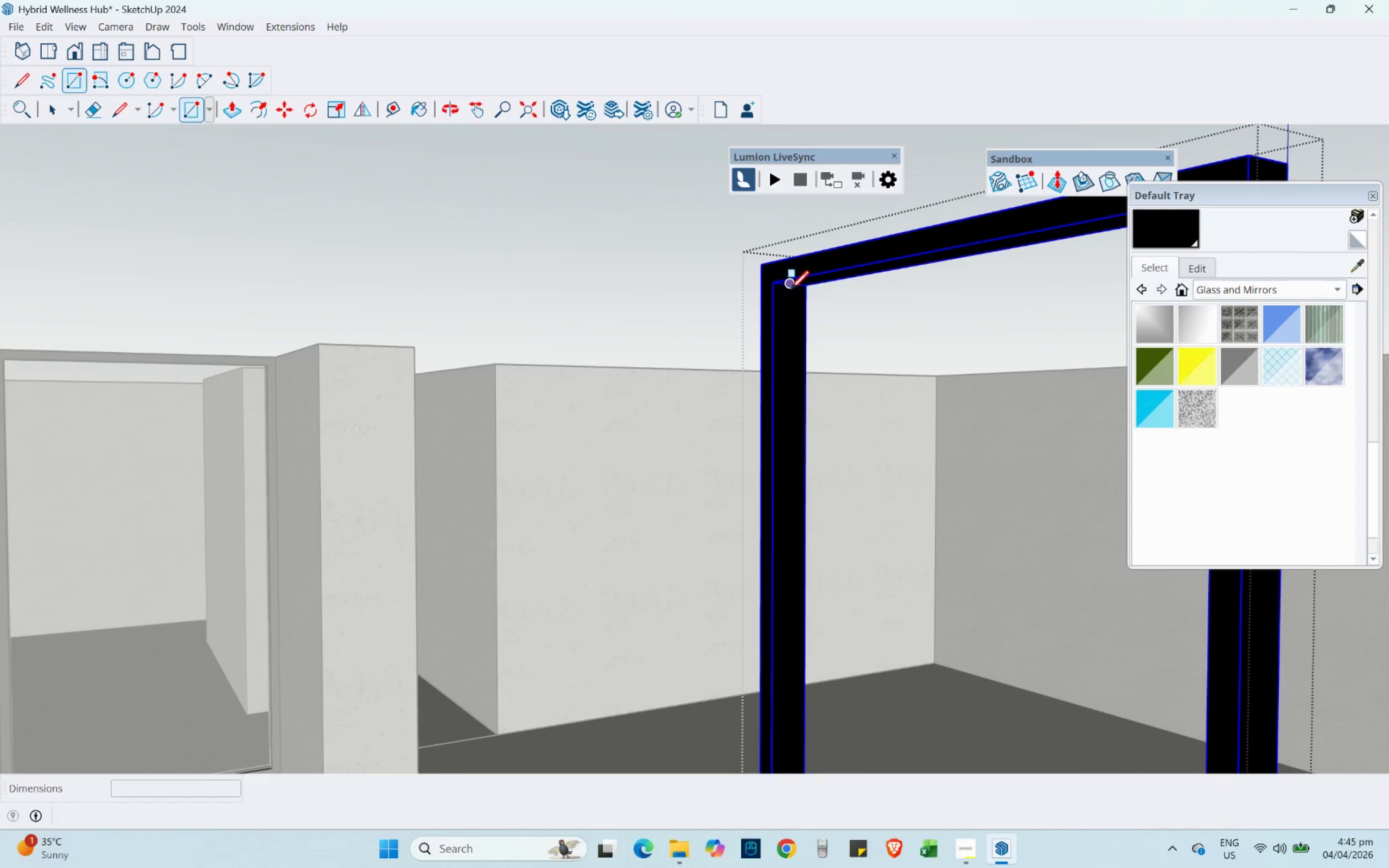 
left_click([790, 289])
 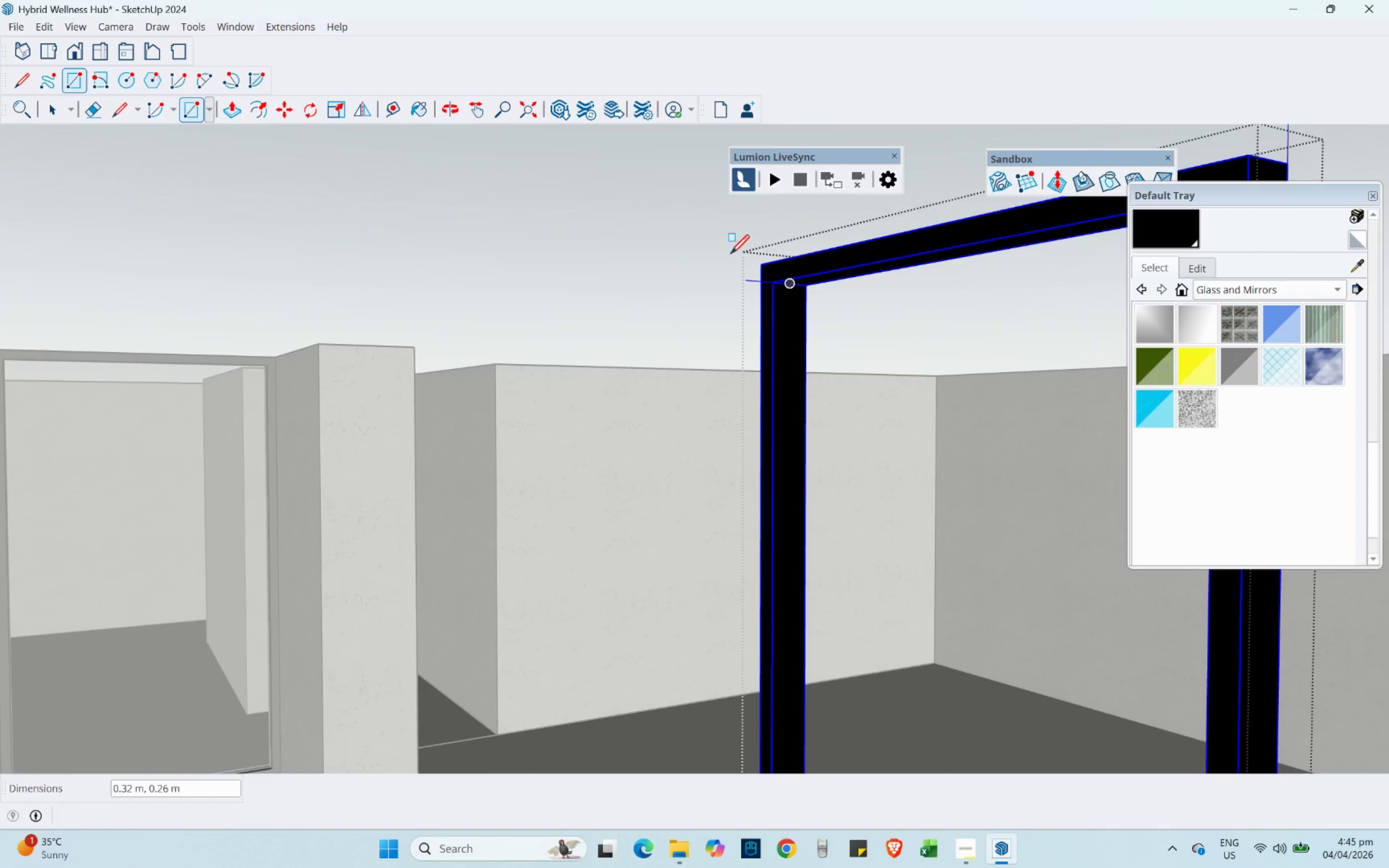 
scroll: coordinate [691, 242], scroll_direction: down, amount: 5.0
 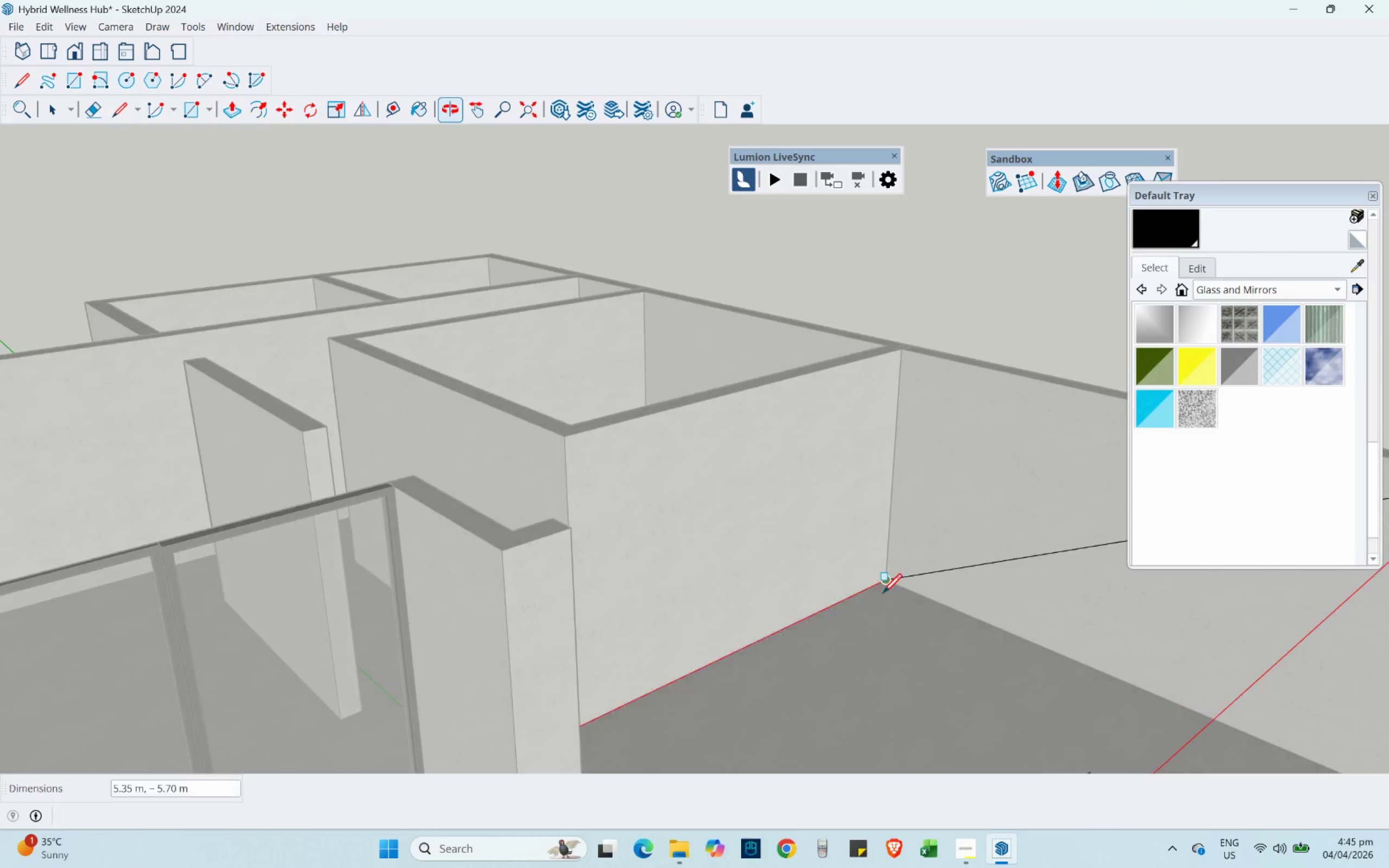 
hold_key(key=ShiftLeft, duration=0.41)
 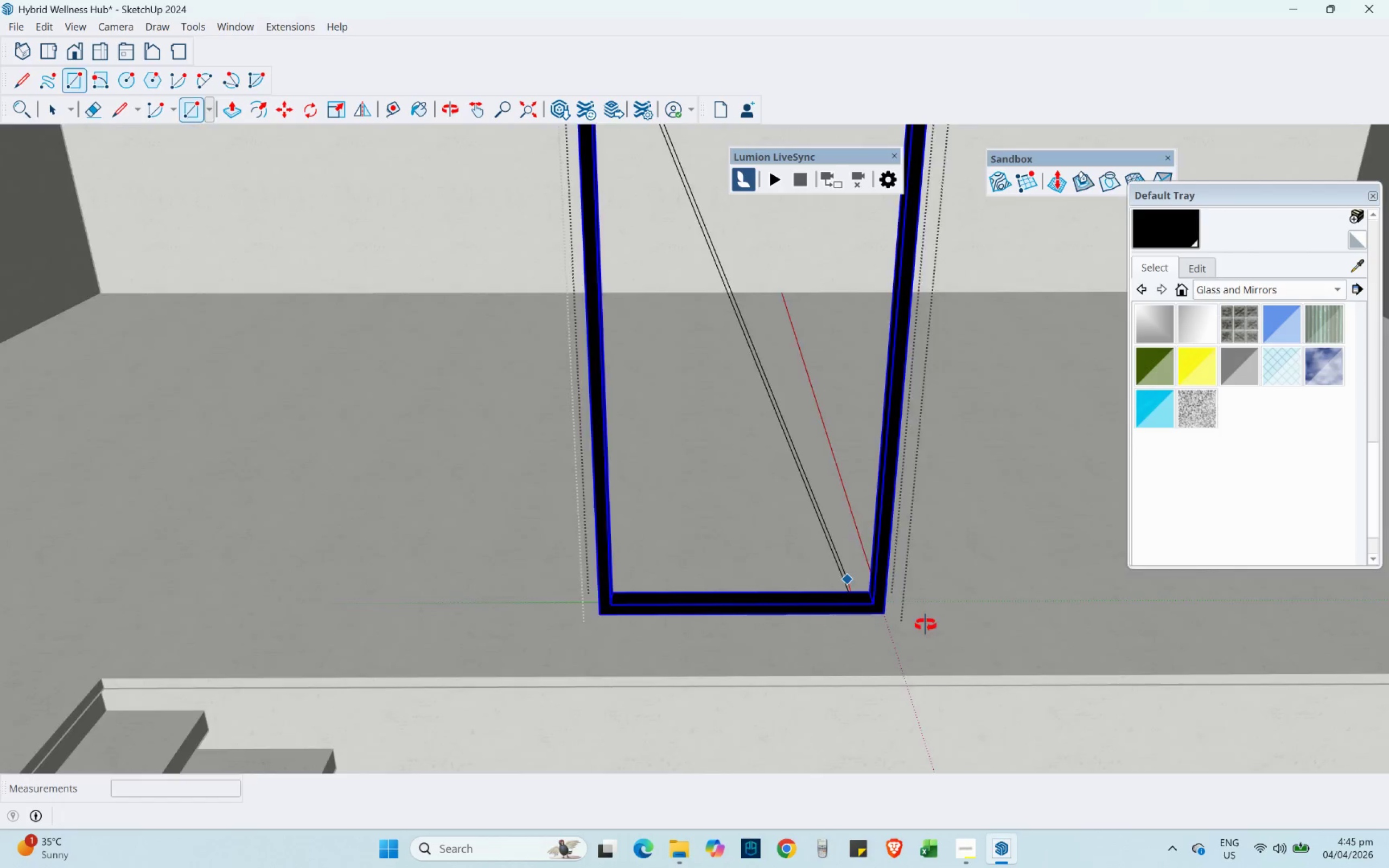 
scroll: coordinate [869, 525], scroll_direction: up, amount: 5.0
 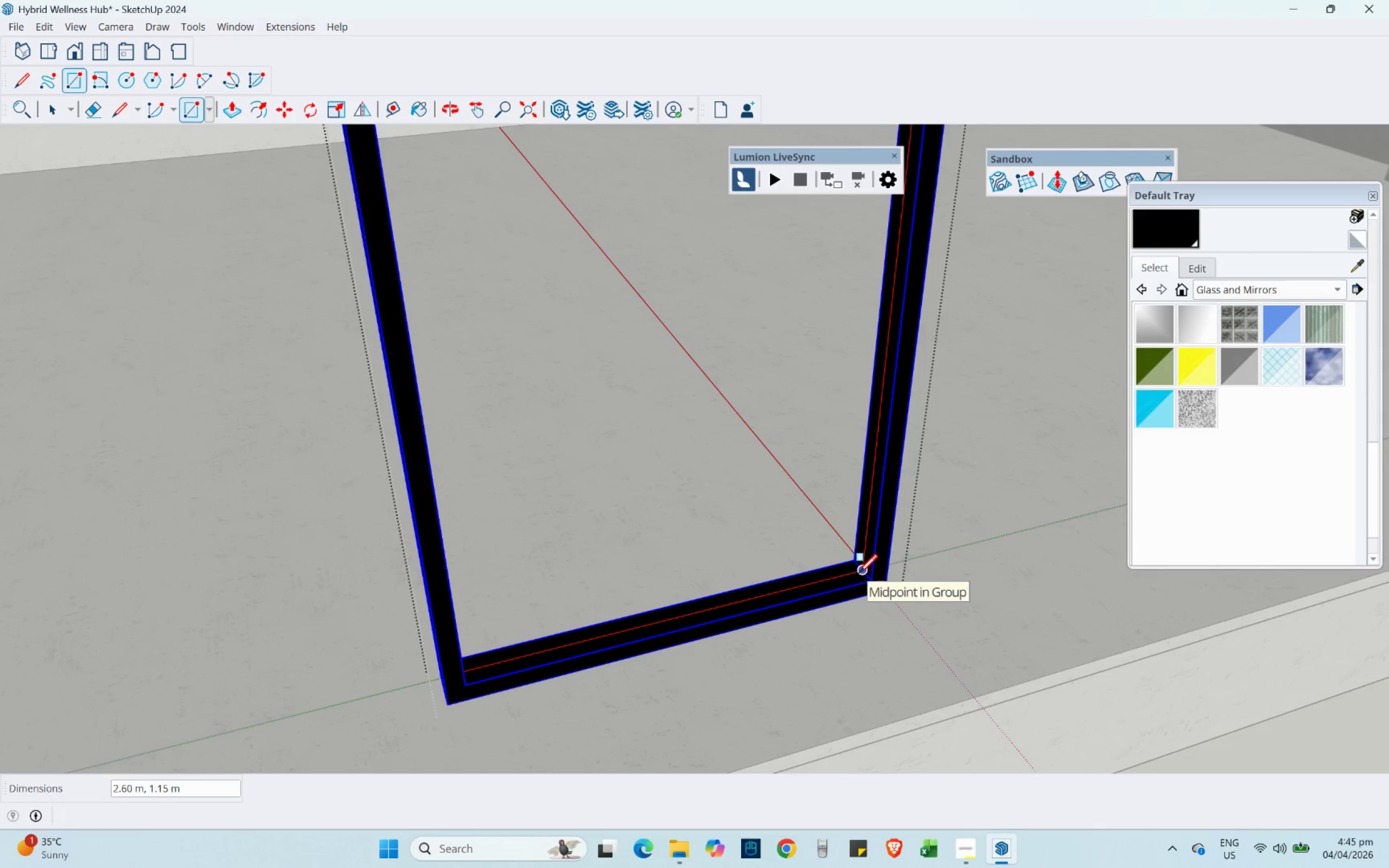 
left_click([858, 573])
 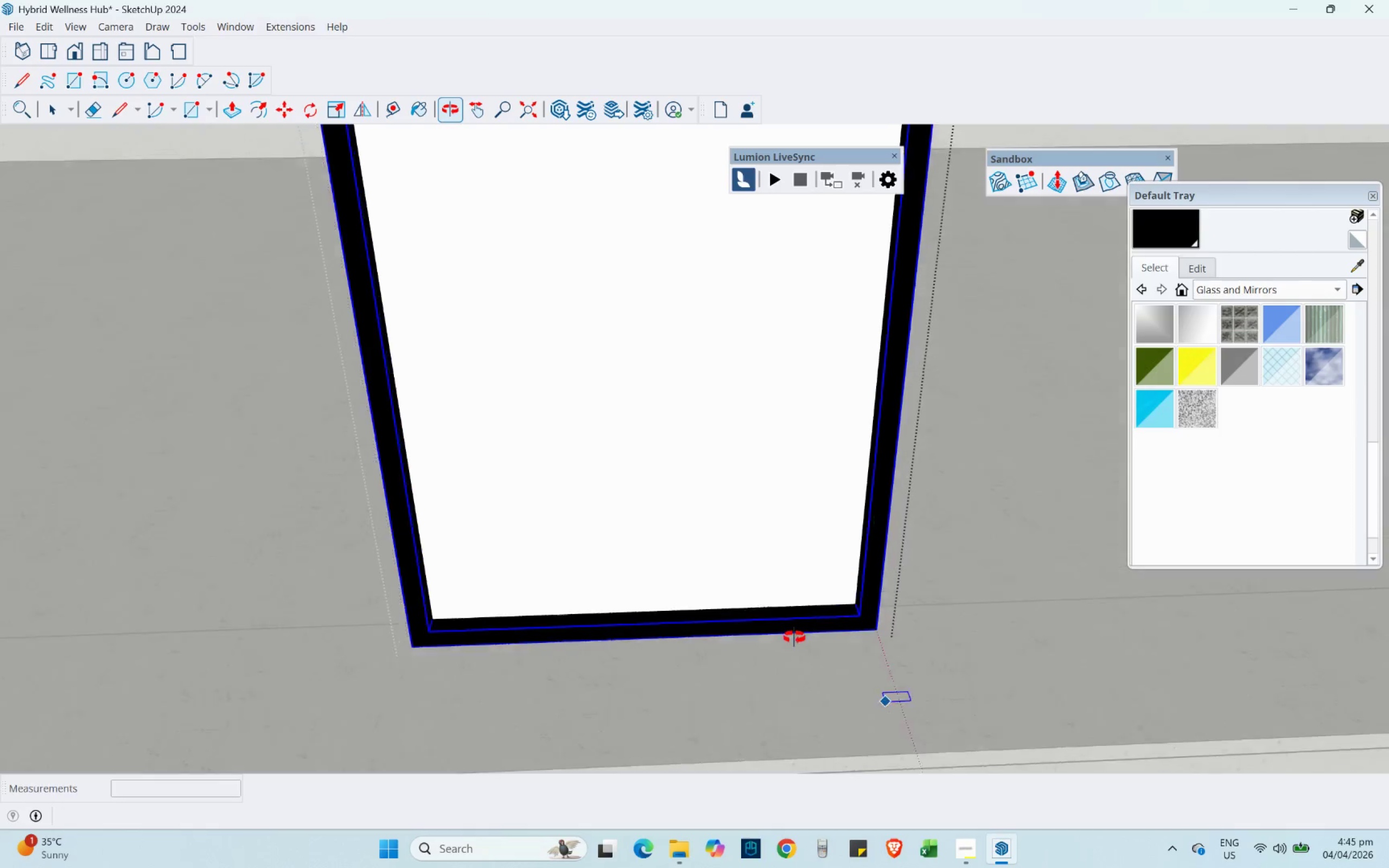 
scroll: coordinate [772, 653], scroll_direction: down, amount: 4.0
 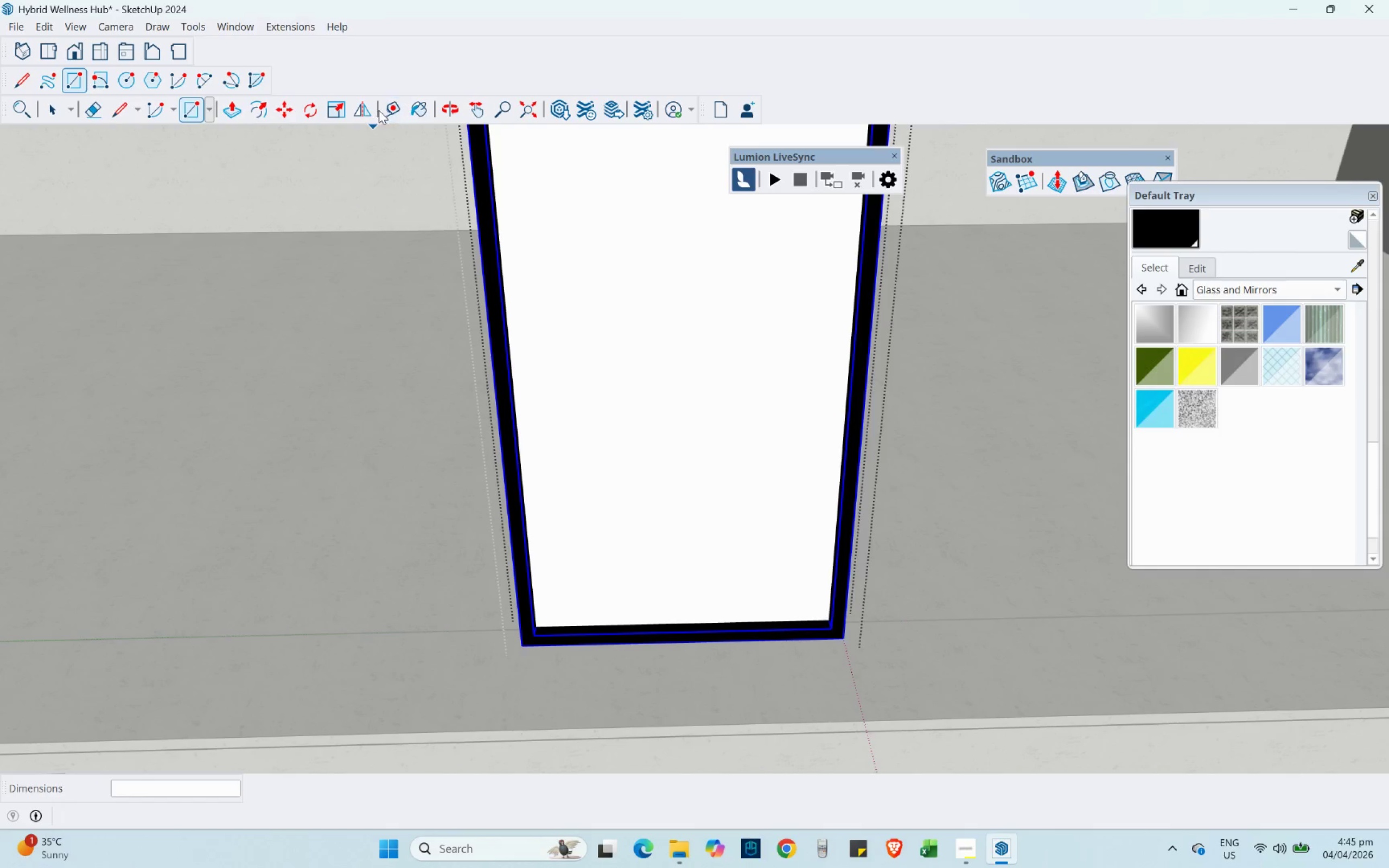 
left_click([418, 108])
 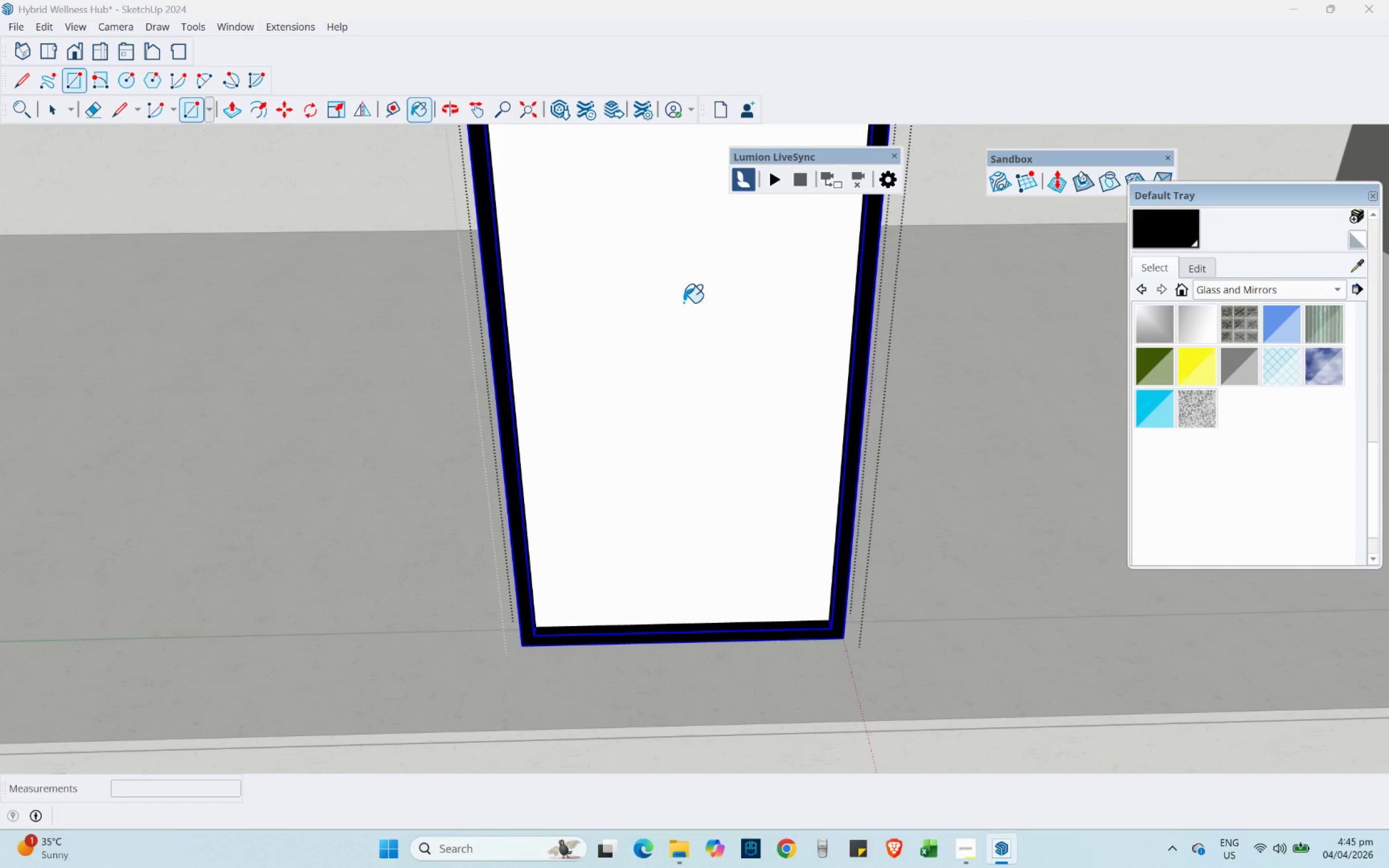 
scroll: coordinate [871, 448], scroll_direction: down, amount: 4.0
 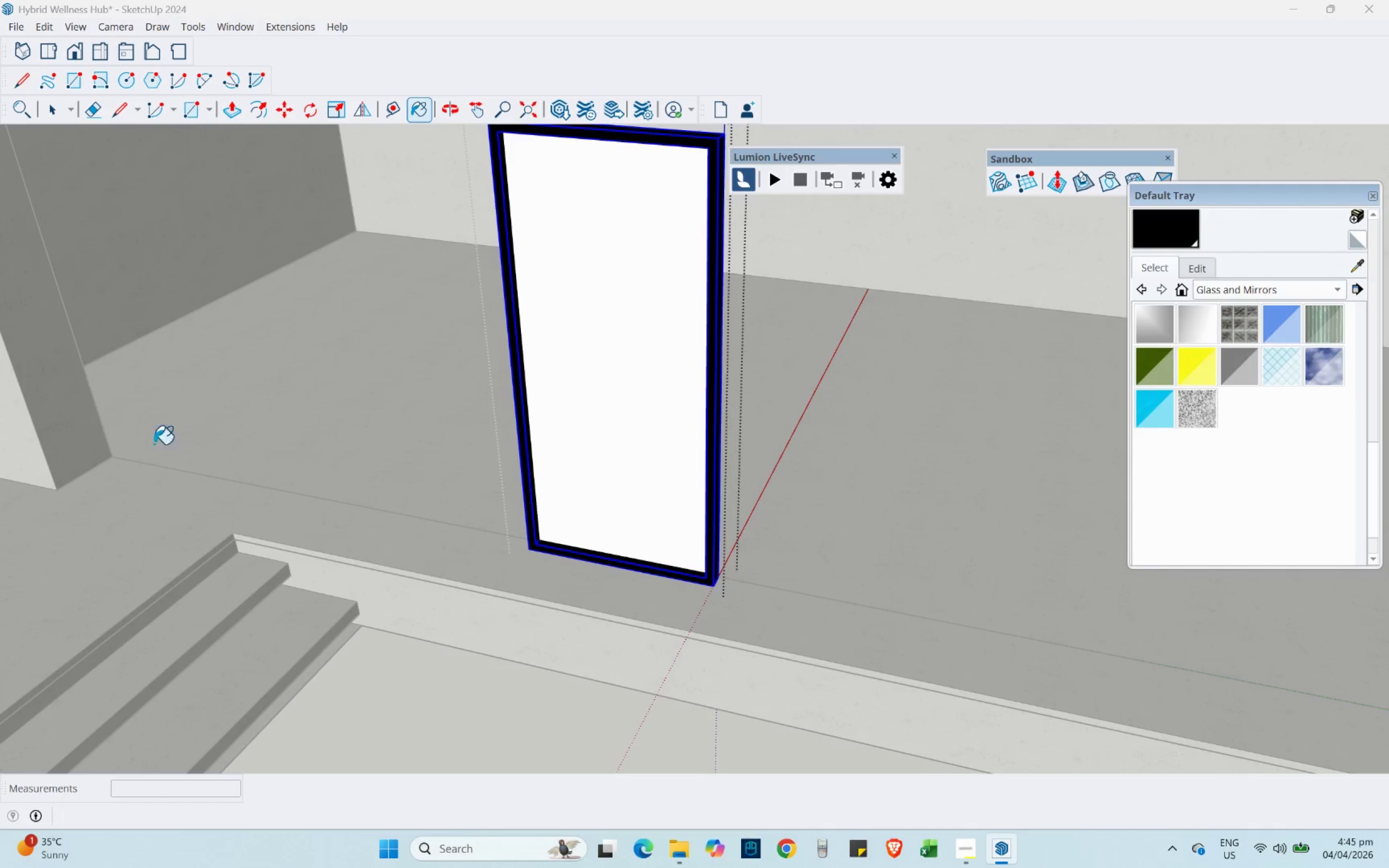 
hold_key(key=ShiftLeft, duration=0.48)
 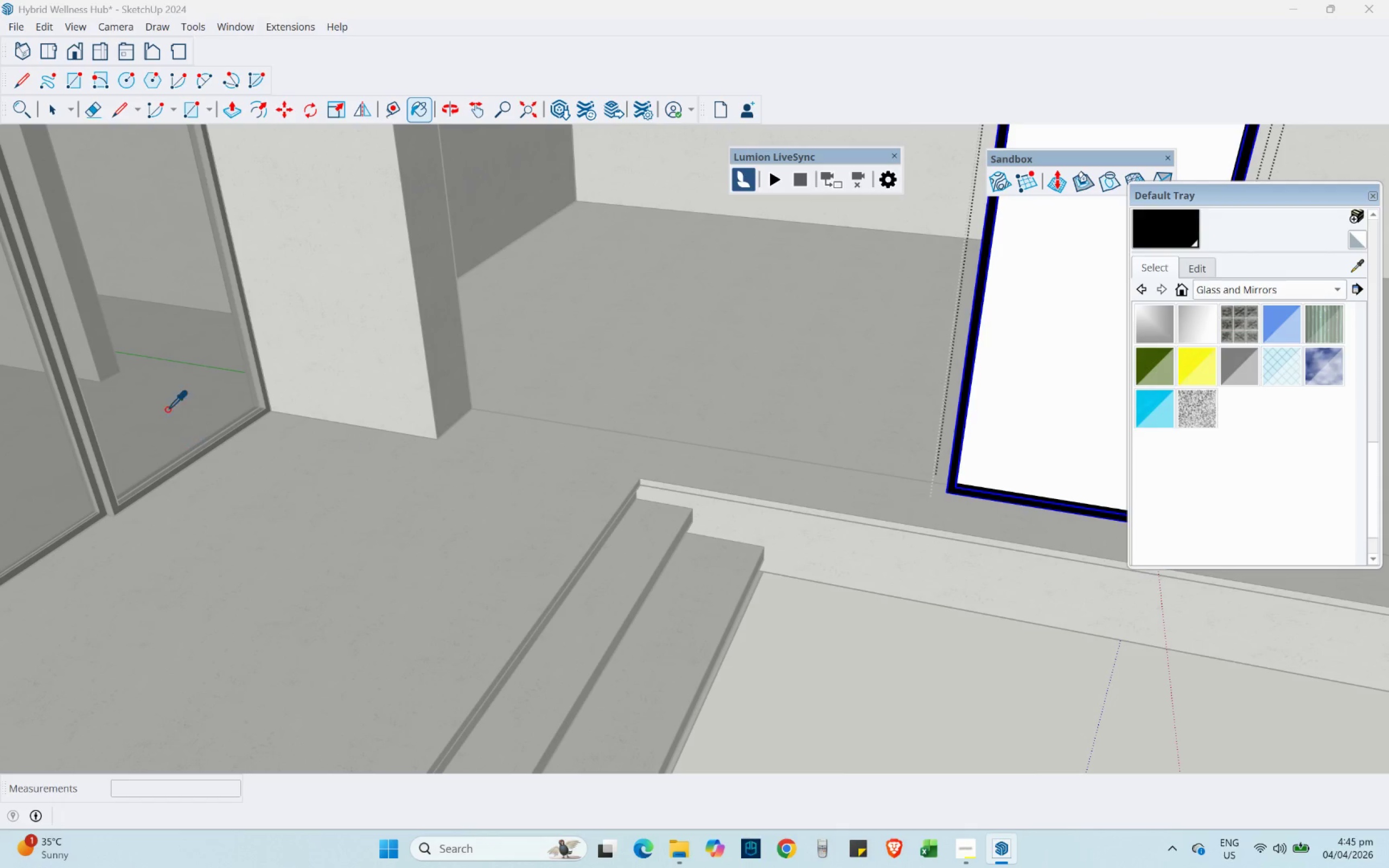 
hold_key(key=AltLeft, duration=0.36)
 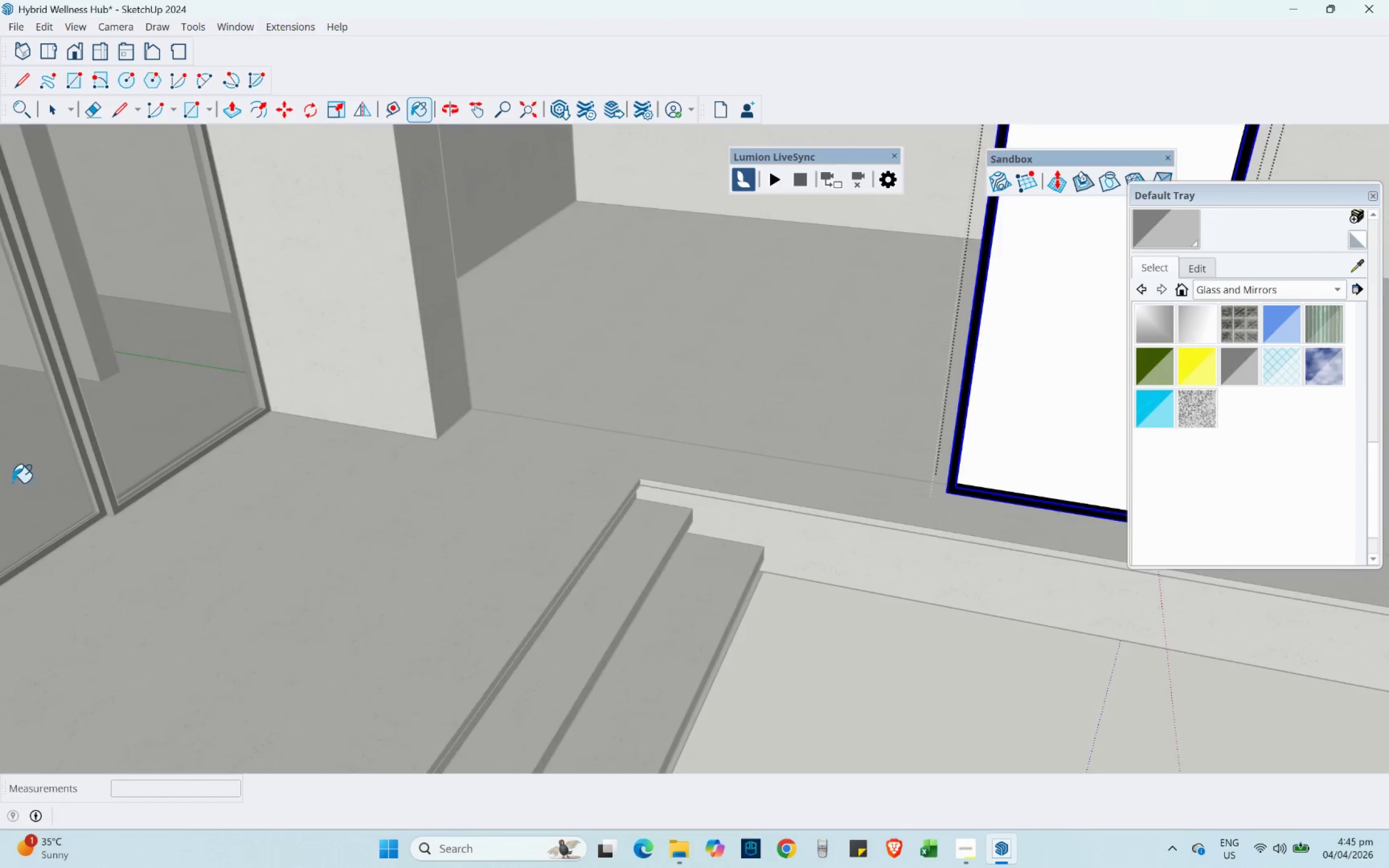 
scroll: coordinate [12, 497], scroll_direction: down, amount: 3.0
 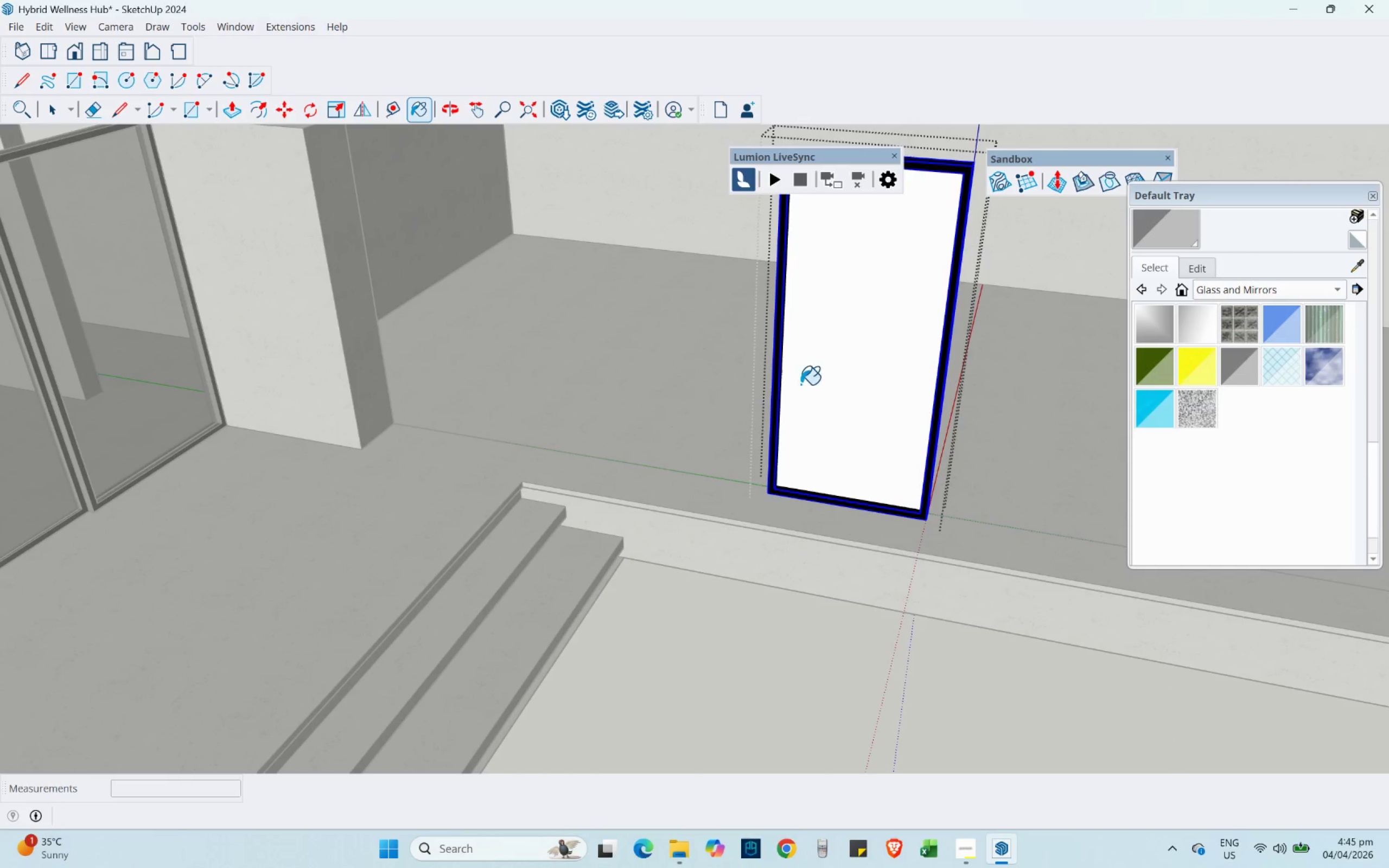 
left_click([837, 380])
 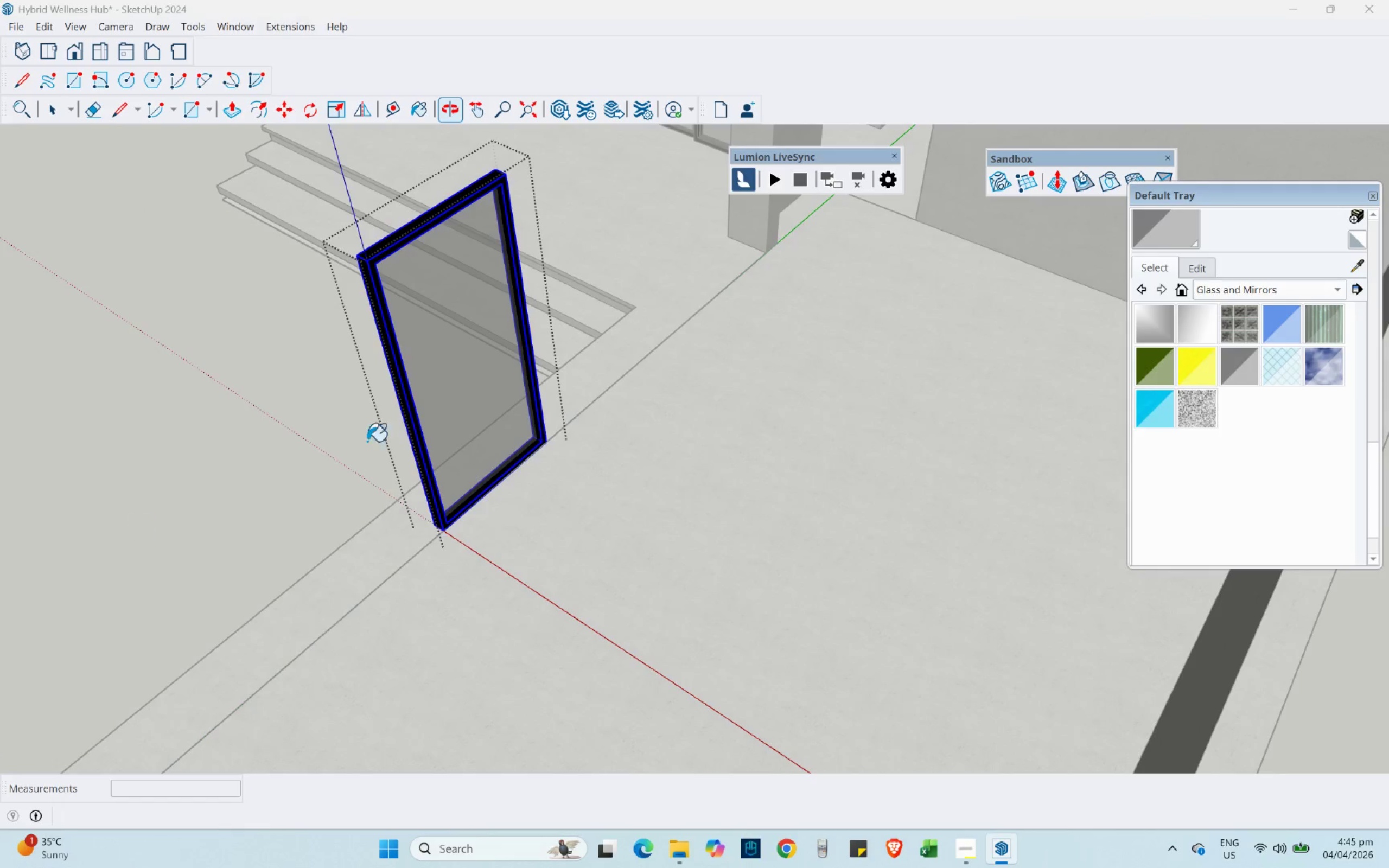 
left_click([457, 368])
 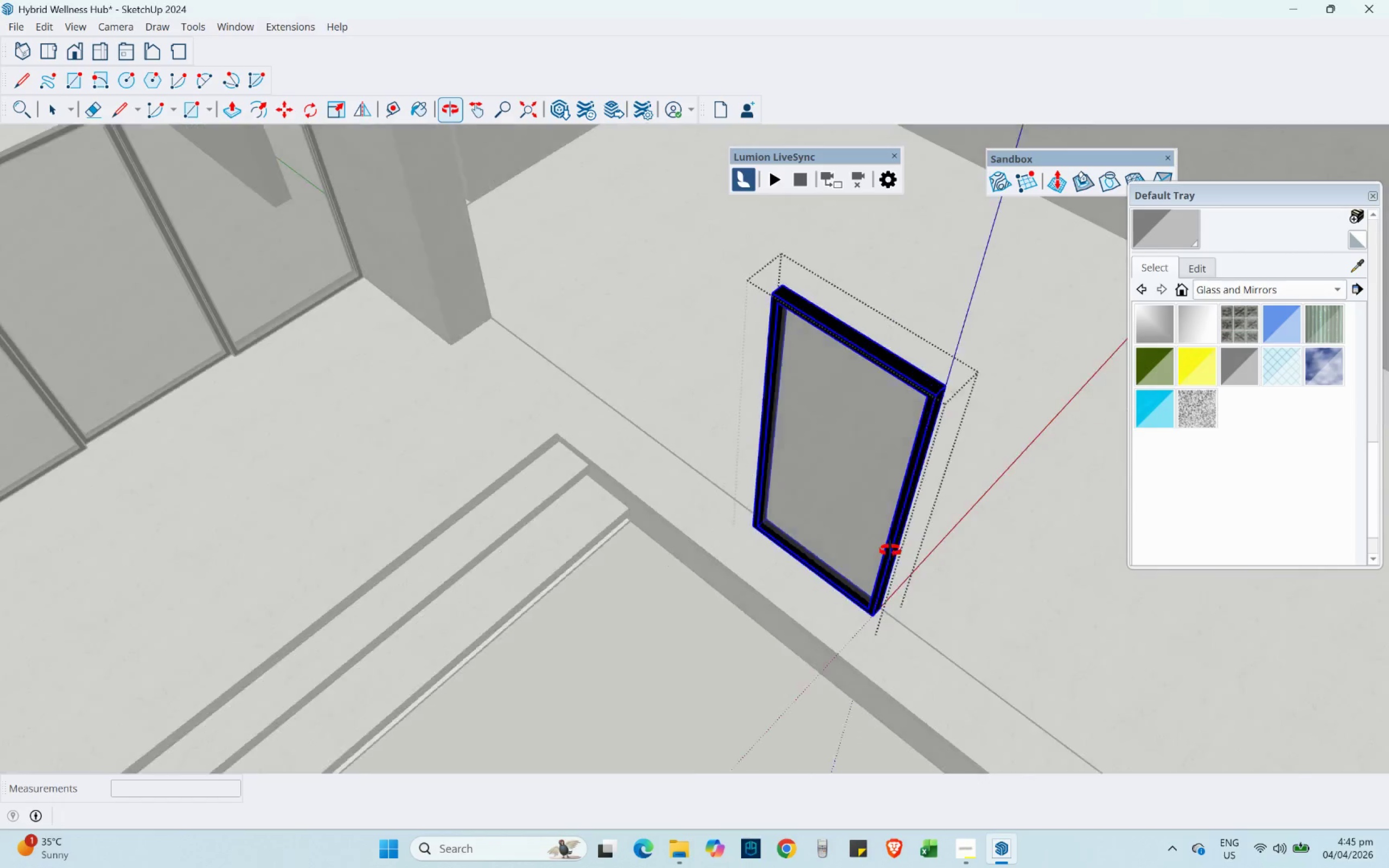 
scroll: coordinate [857, 571], scroll_direction: down, amount: 2.0
 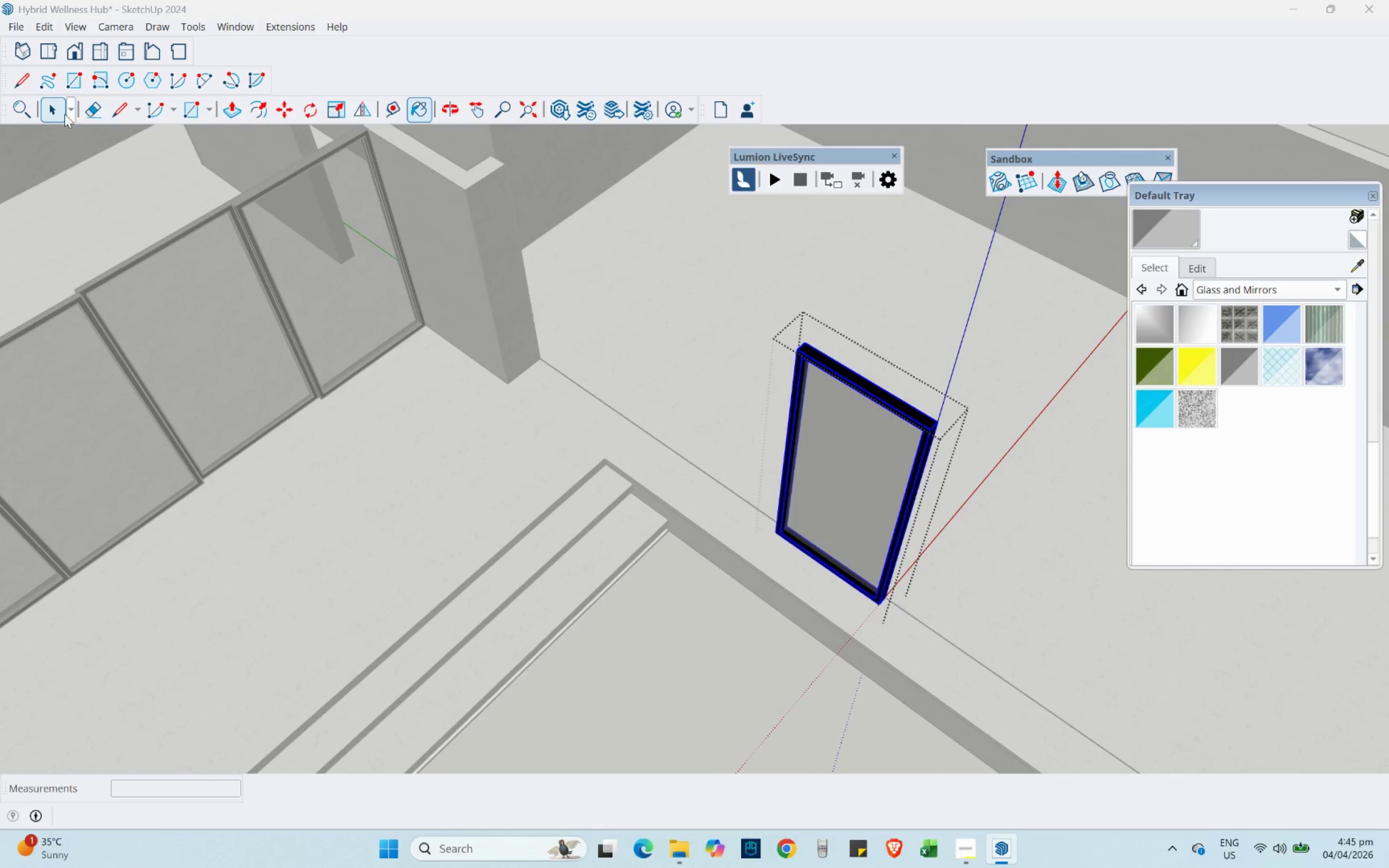 
double_click([519, 454])
 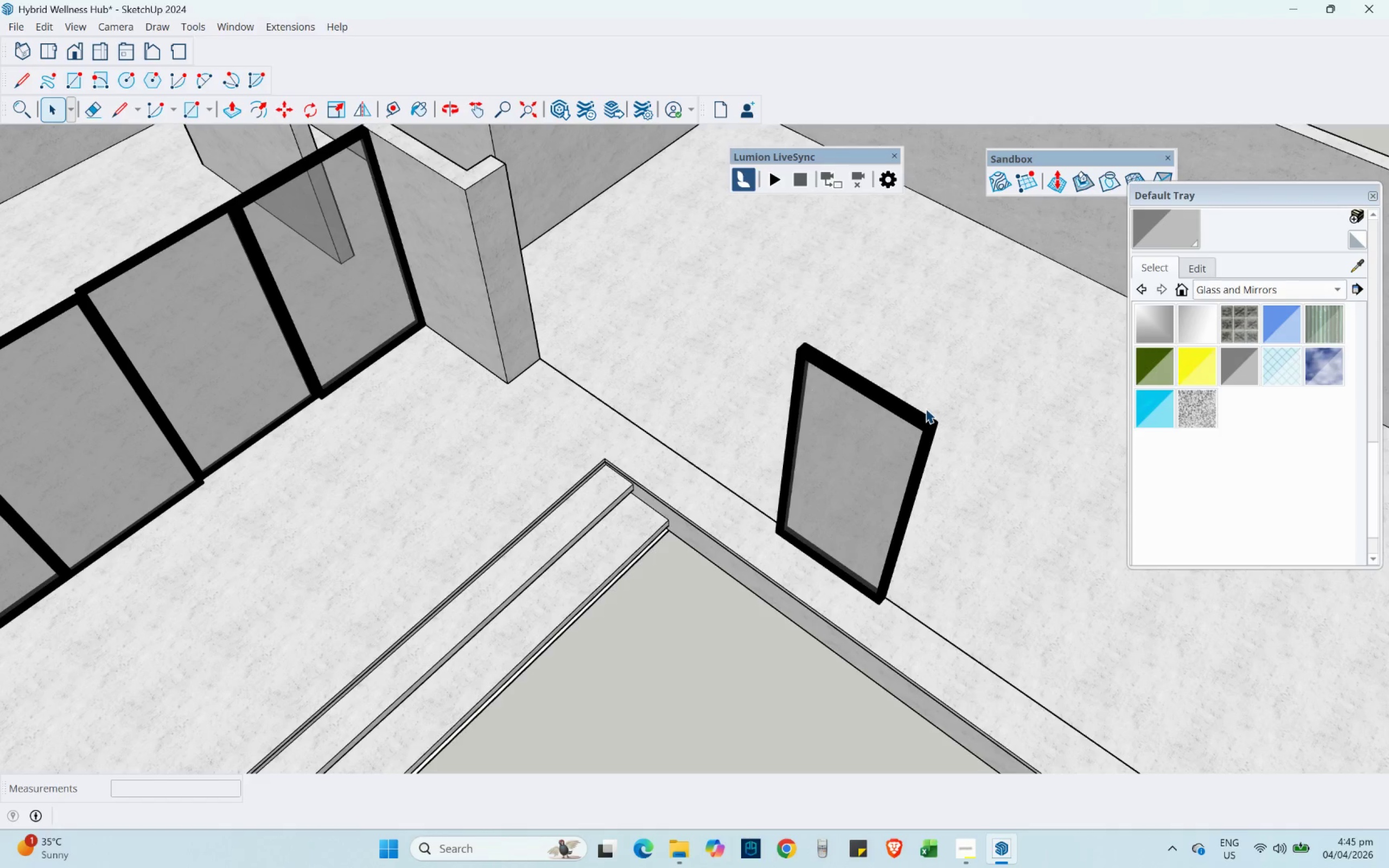 
left_click([920, 424])
 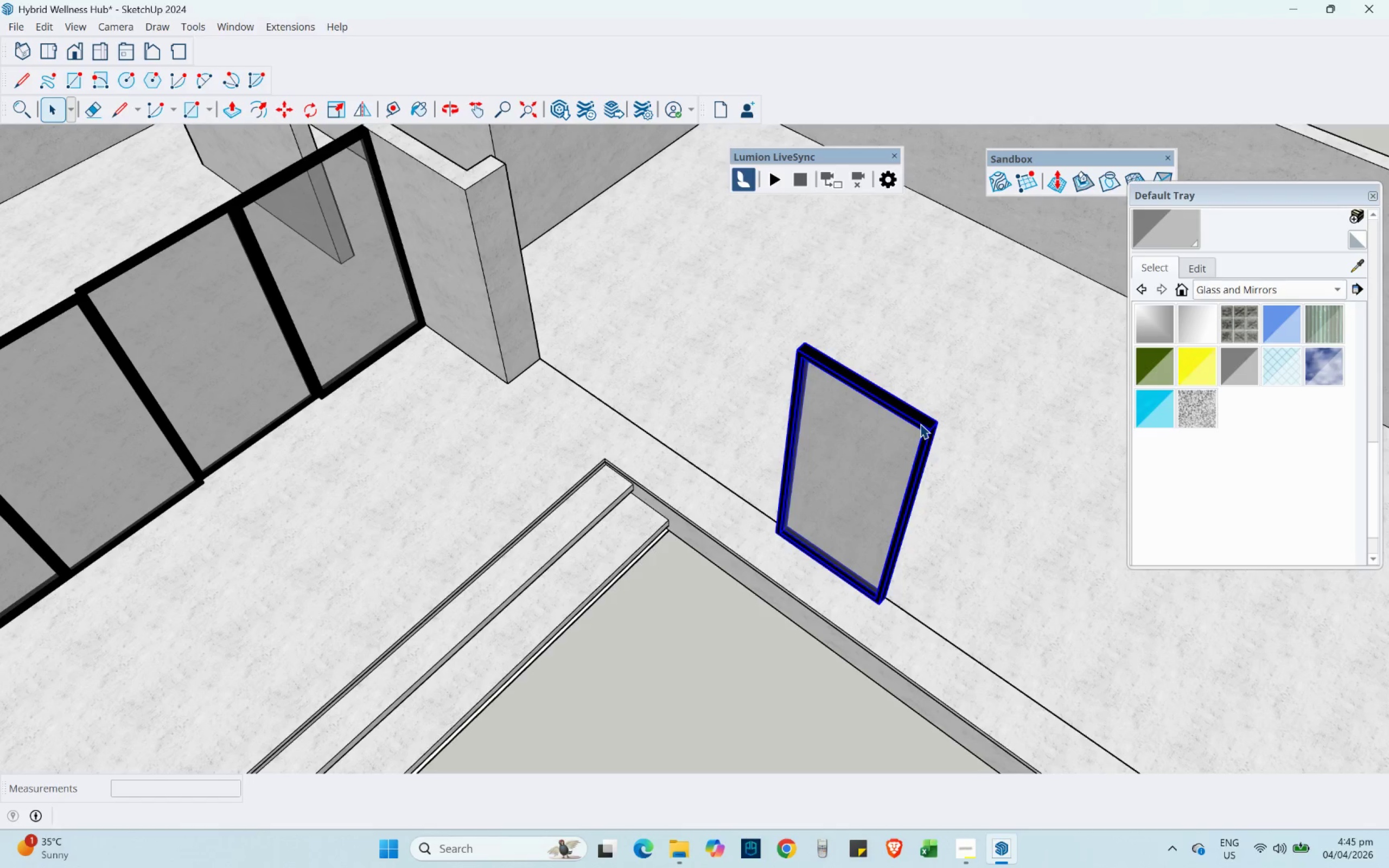 
scroll: coordinate [934, 424], scroll_direction: up, amount: 5.0
 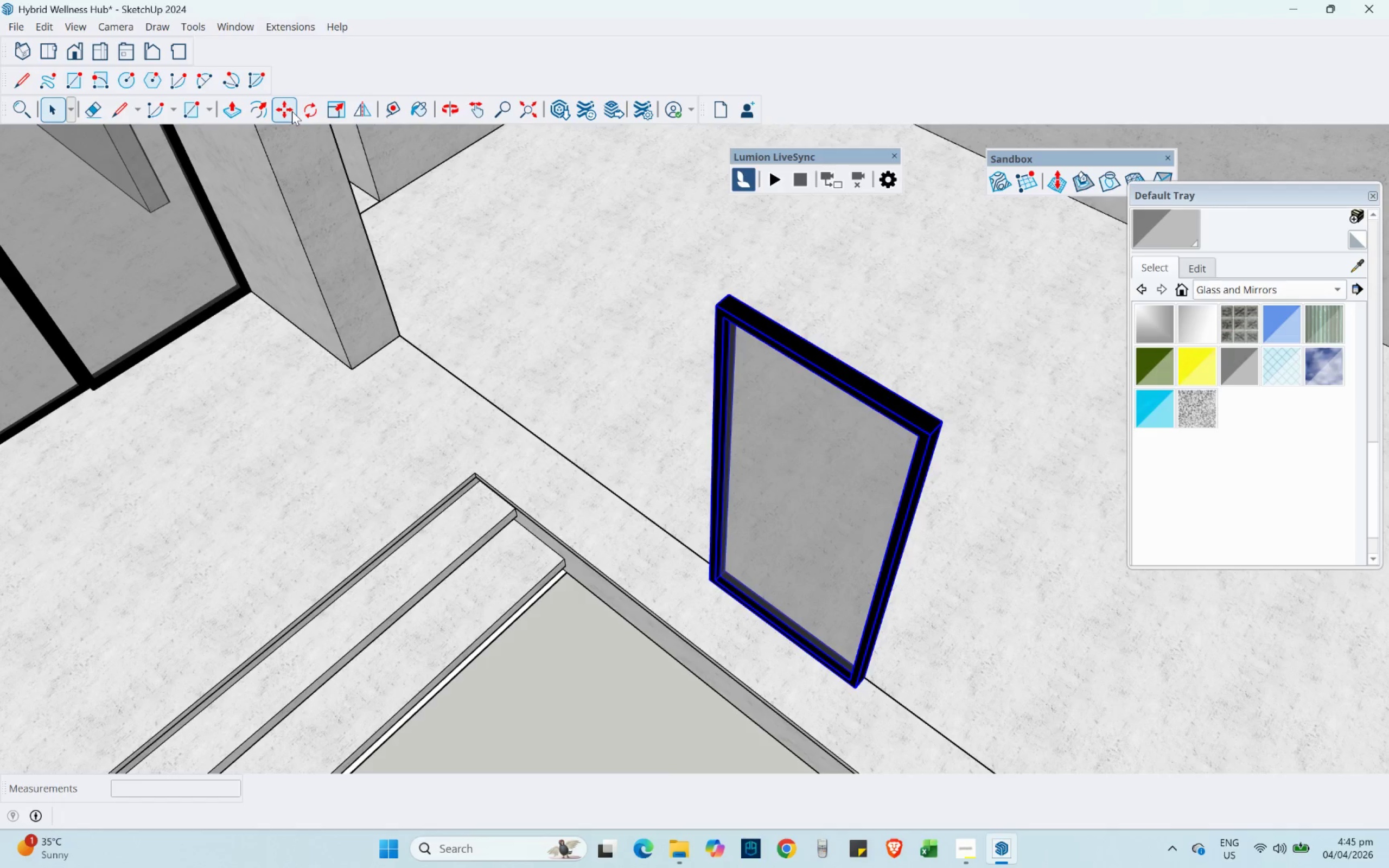 
left_click([292, 111])
 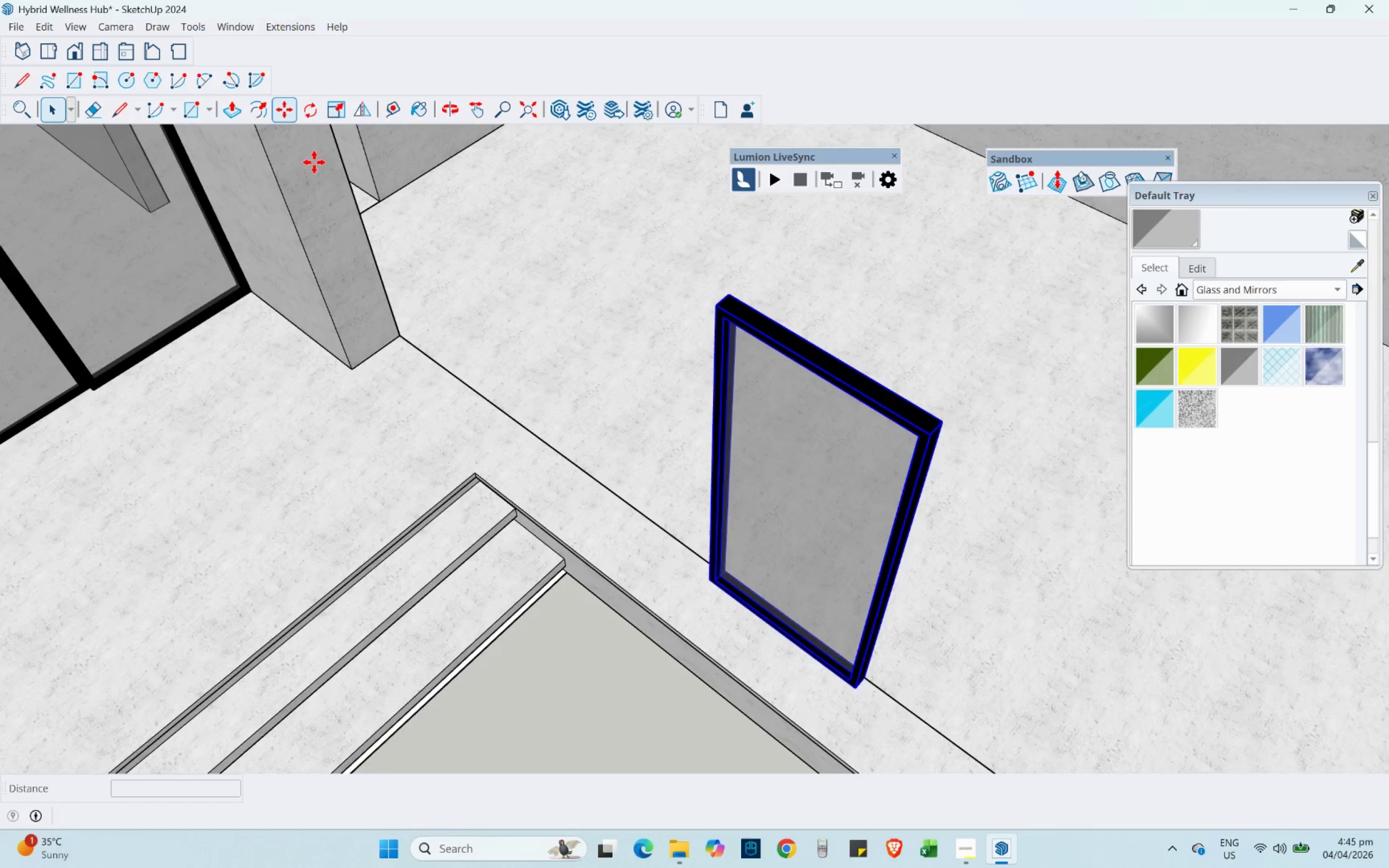 
key(Control+ControlLeft)
 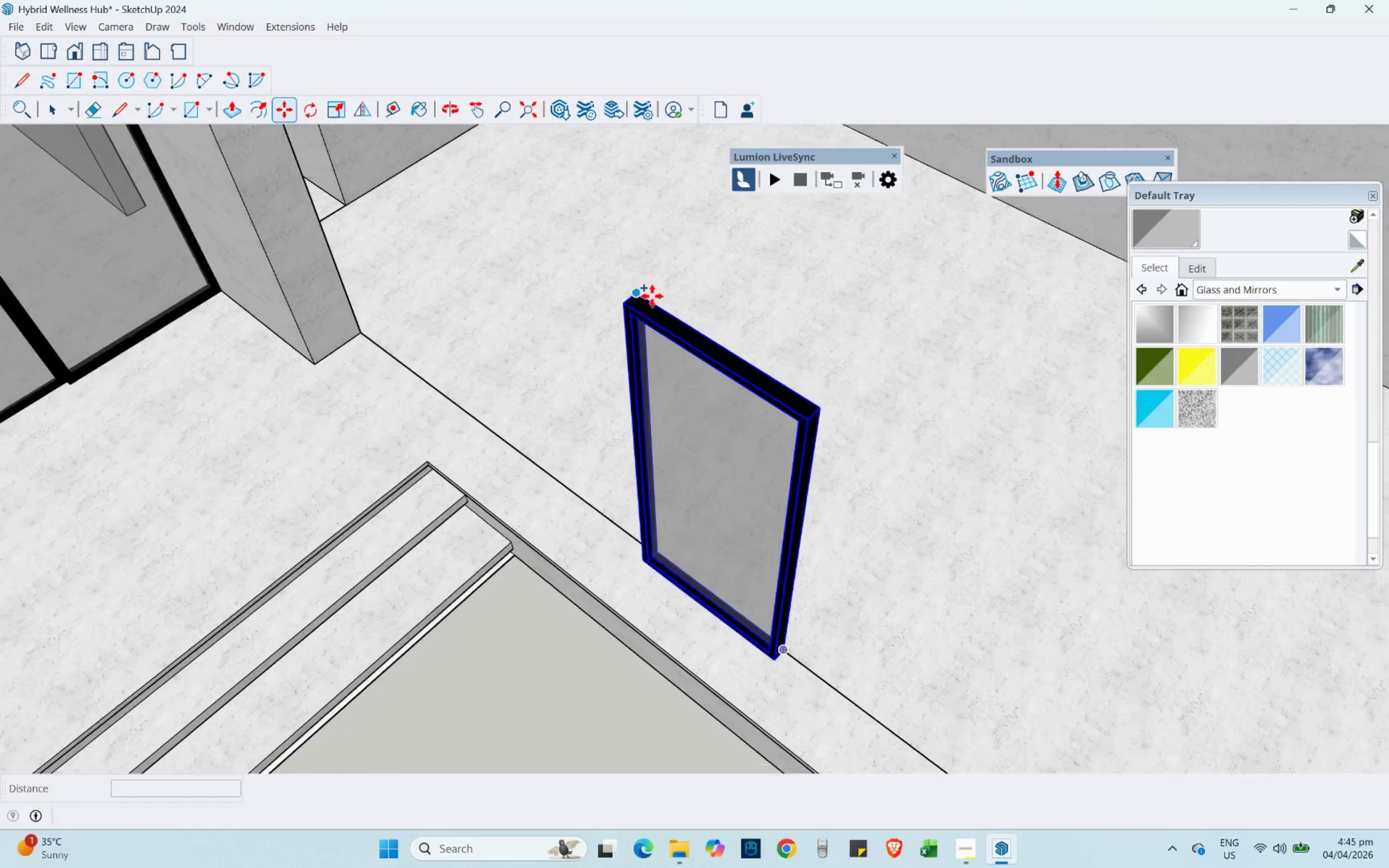 
scroll: coordinate [337, 291], scroll_direction: down, amount: 2.0
 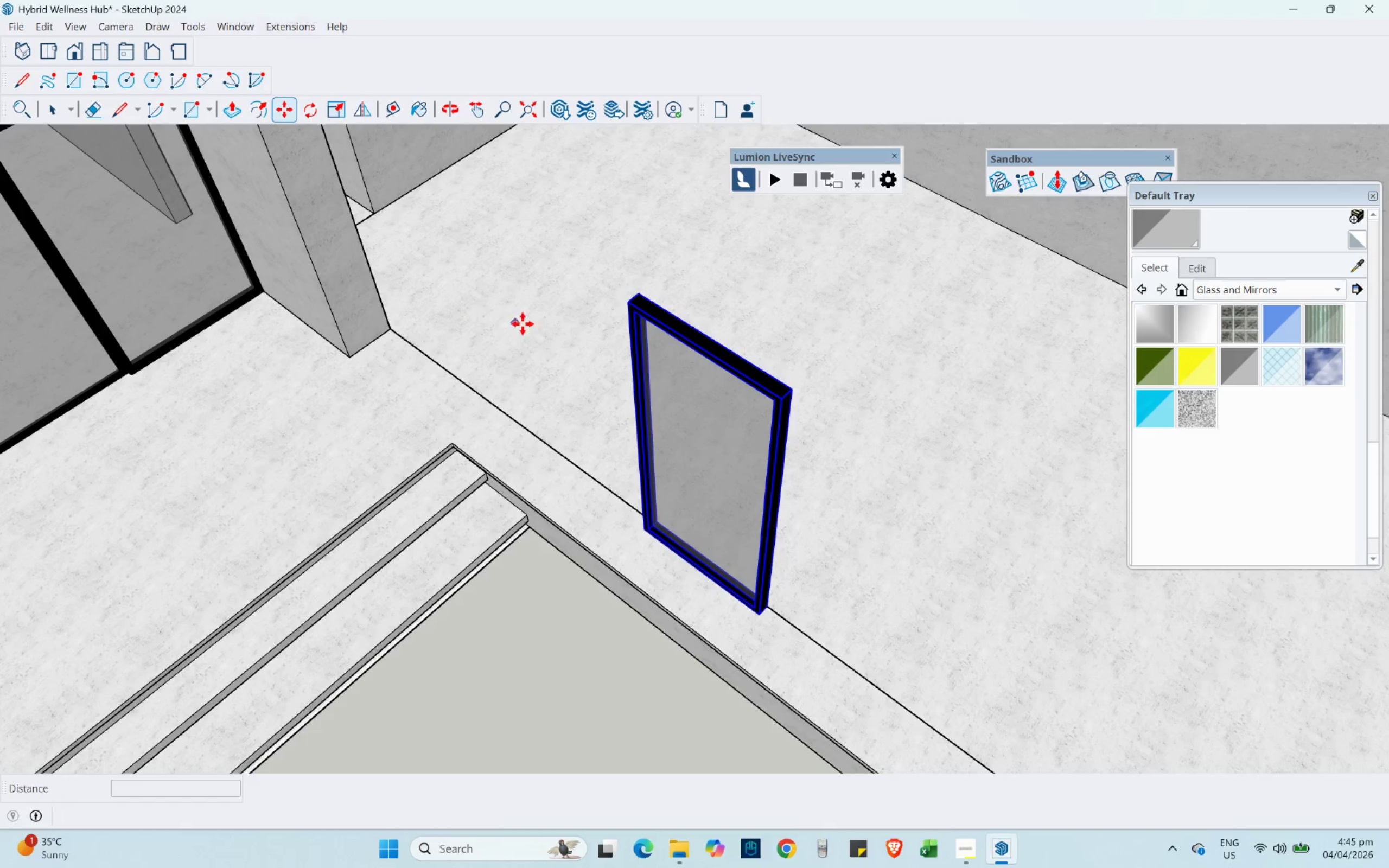 
scroll: coordinate [652, 297], scroll_direction: up, amount: 4.0
 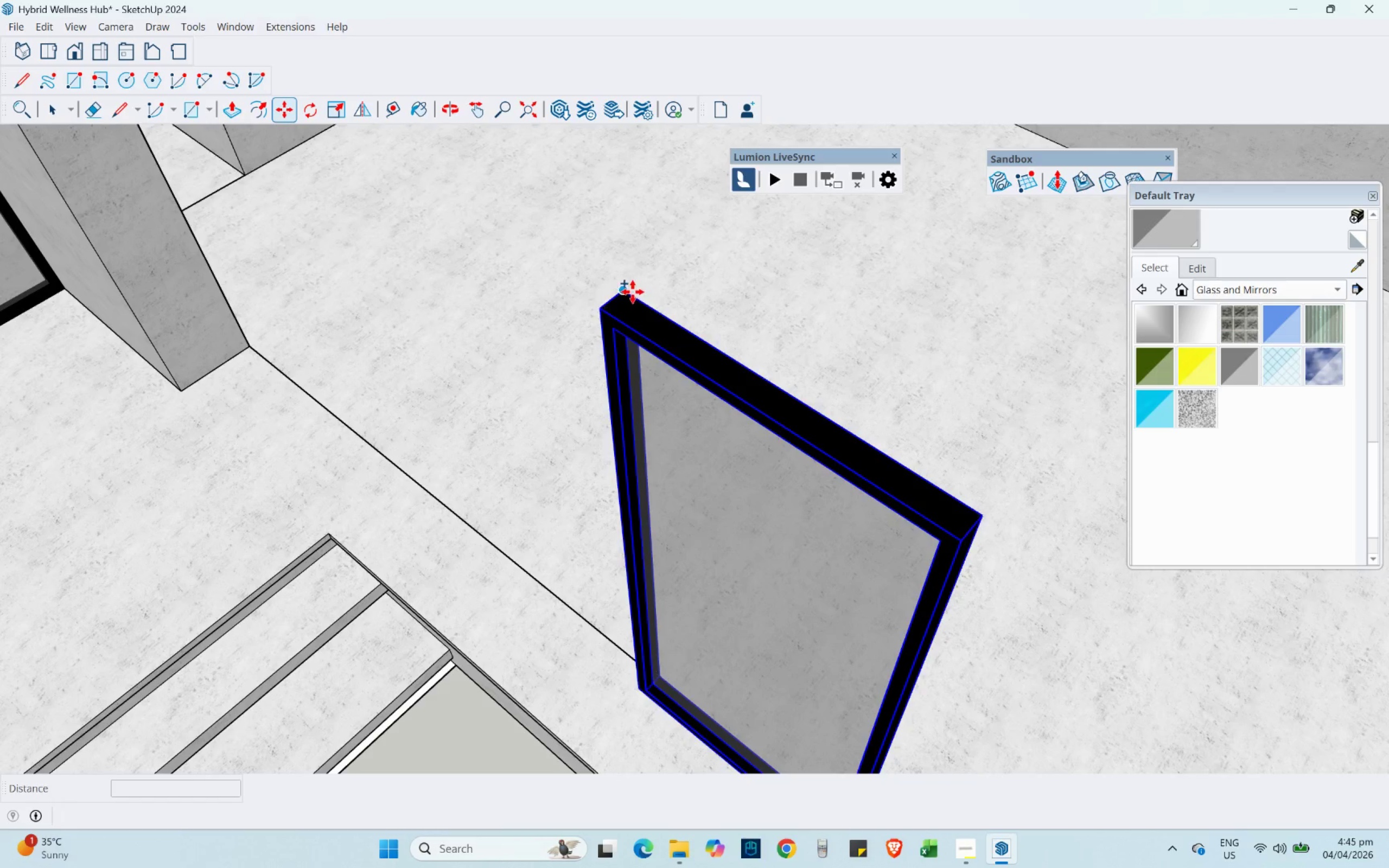 
left_click([632, 291])
 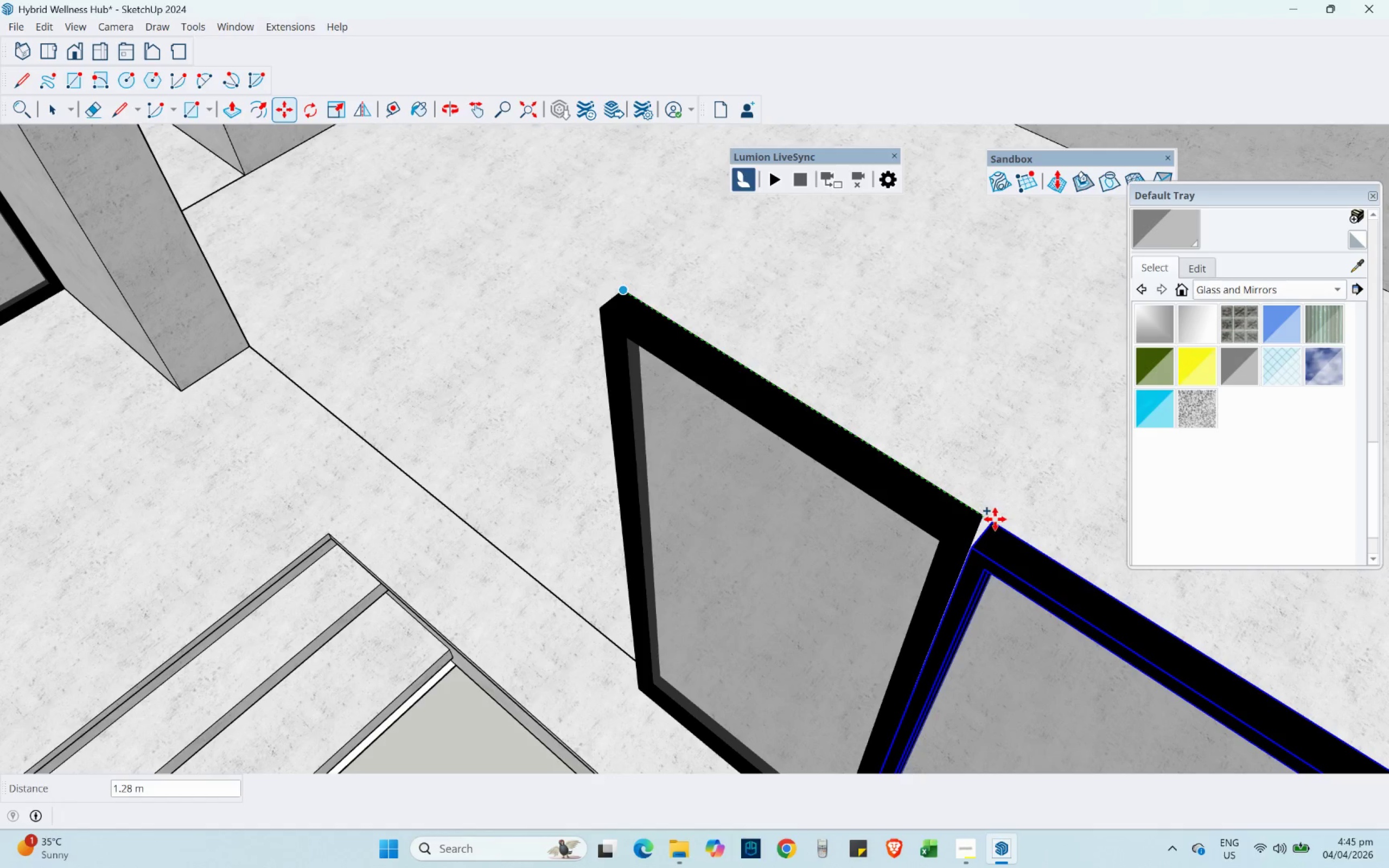 
left_click([987, 518])
 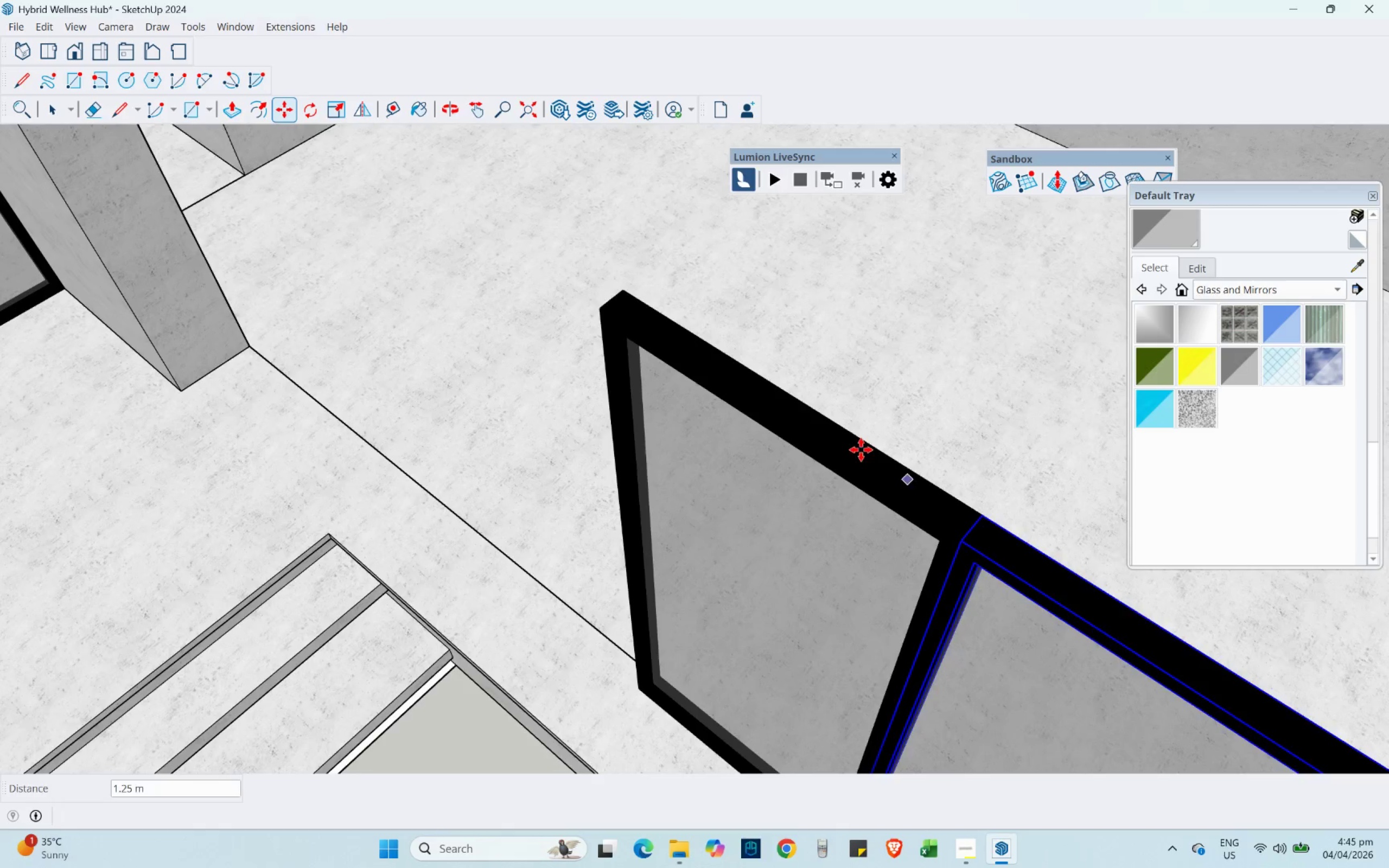 
scroll: coordinate [566, 305], scroll_direction: down, amount: 5.0
 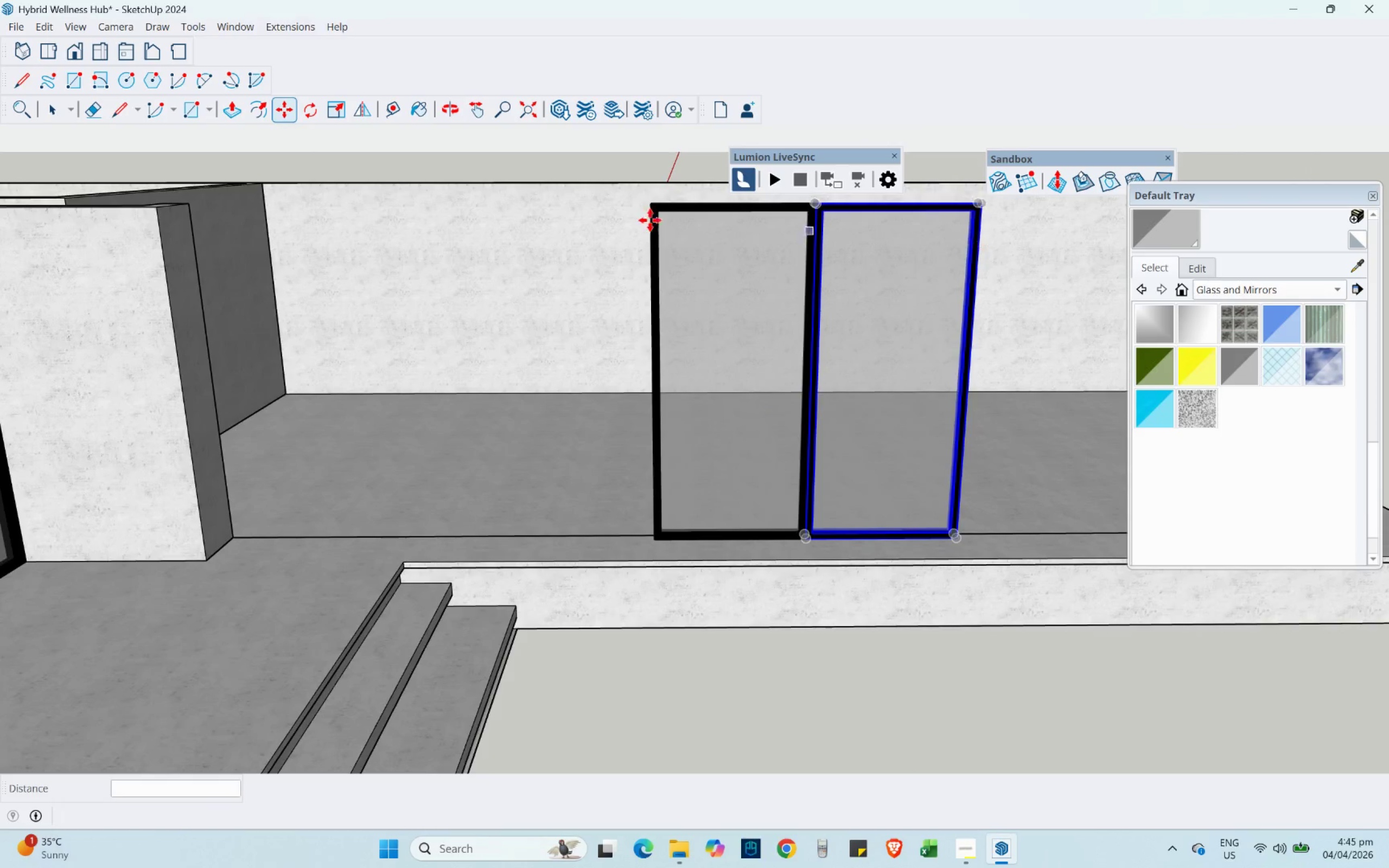 
left_click([385, 109])
 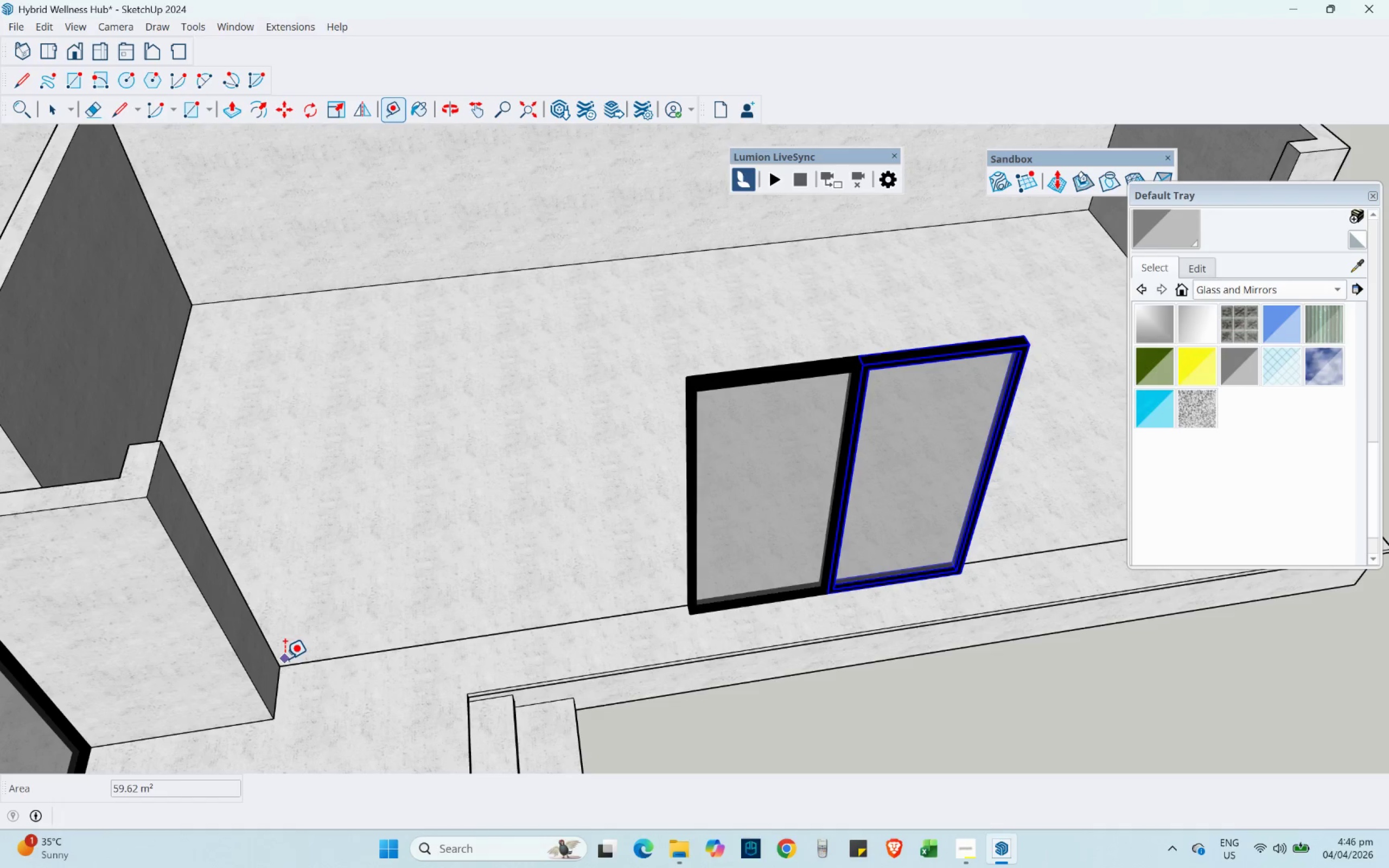 
left_click([279, 662])
 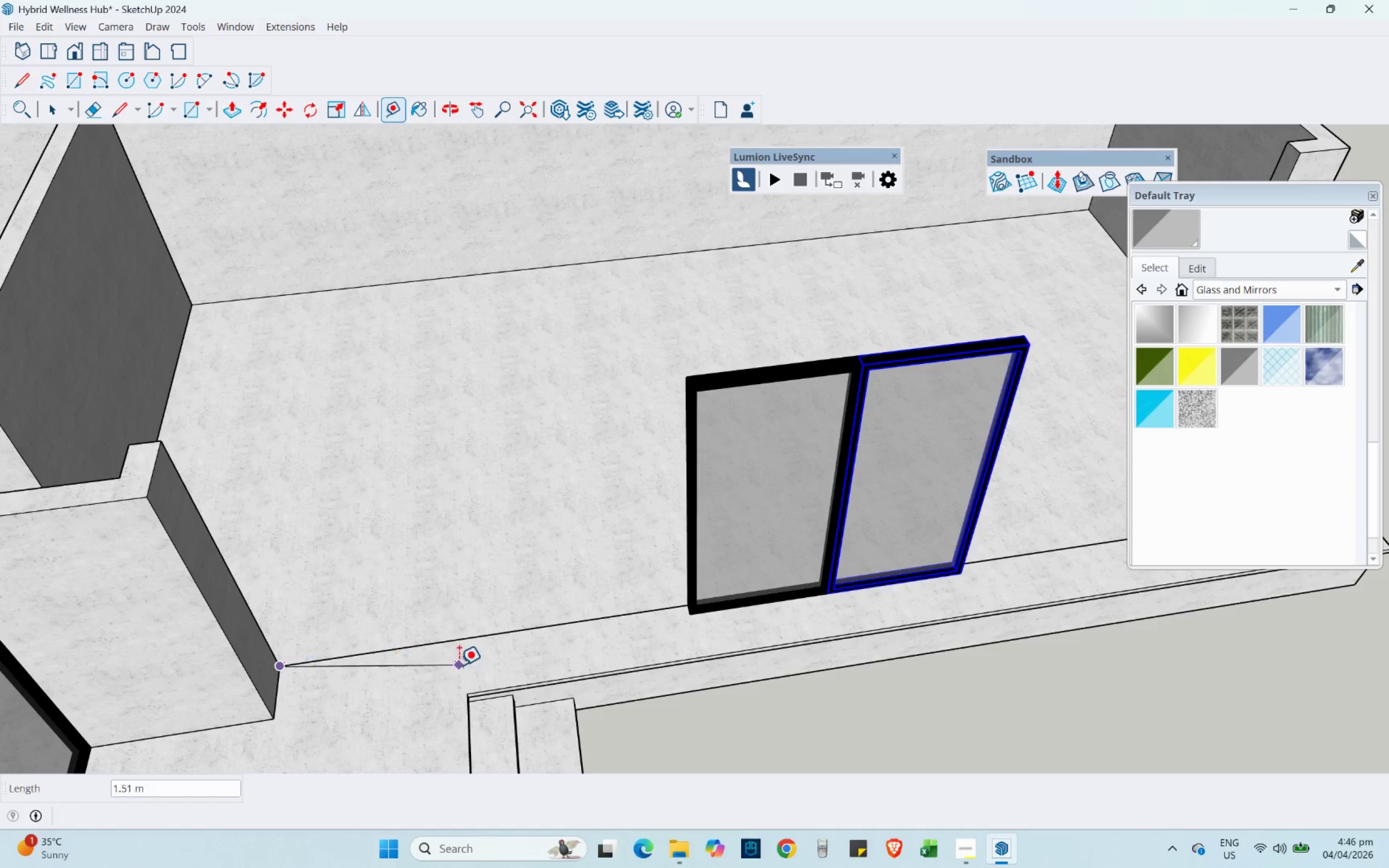 
scroll: coordinate [814, 579], scroll_direction: up, amount: 3.0
 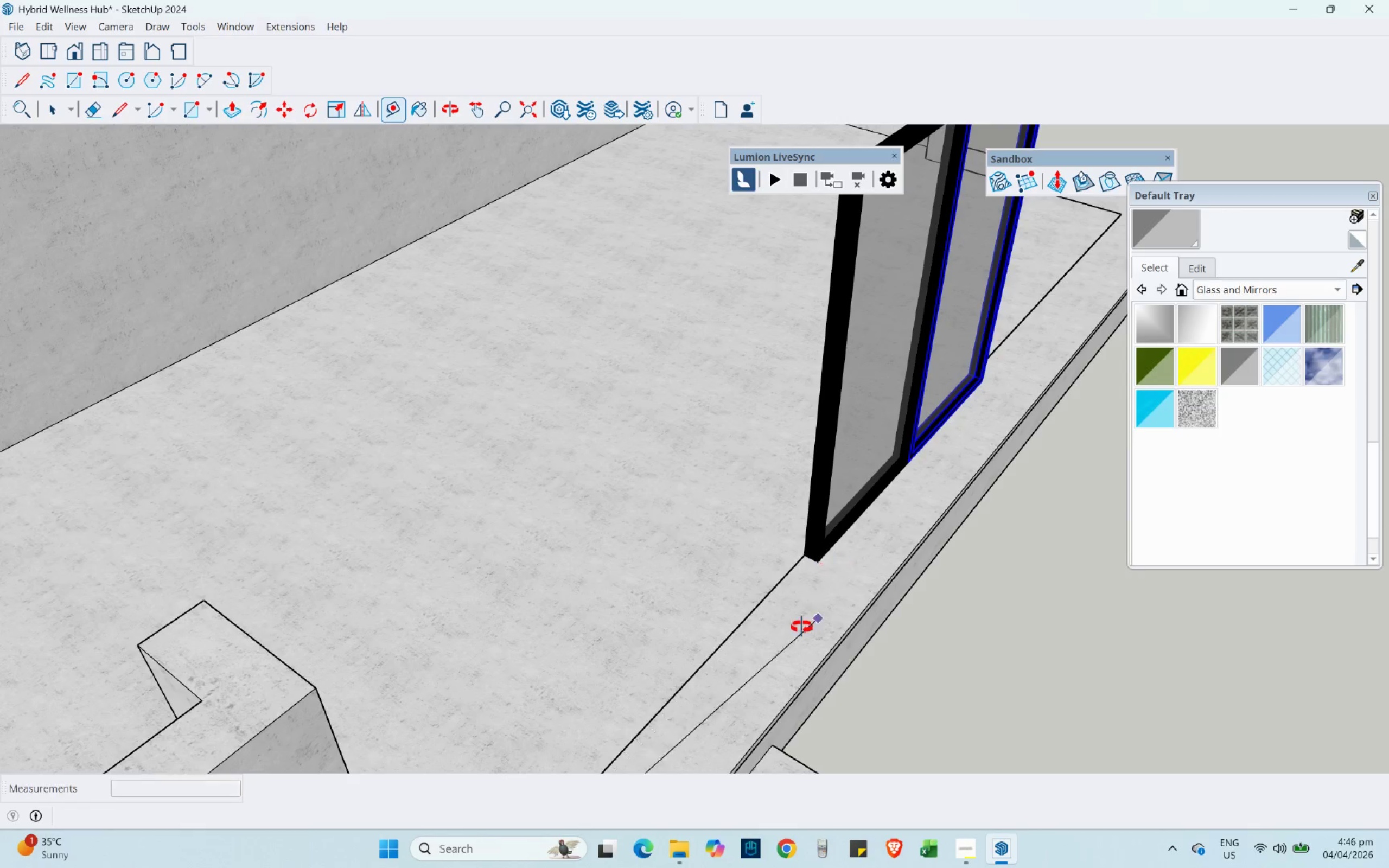 
scroll: coordinate [444, 565], scroll_direction: down, amount: 1.0
 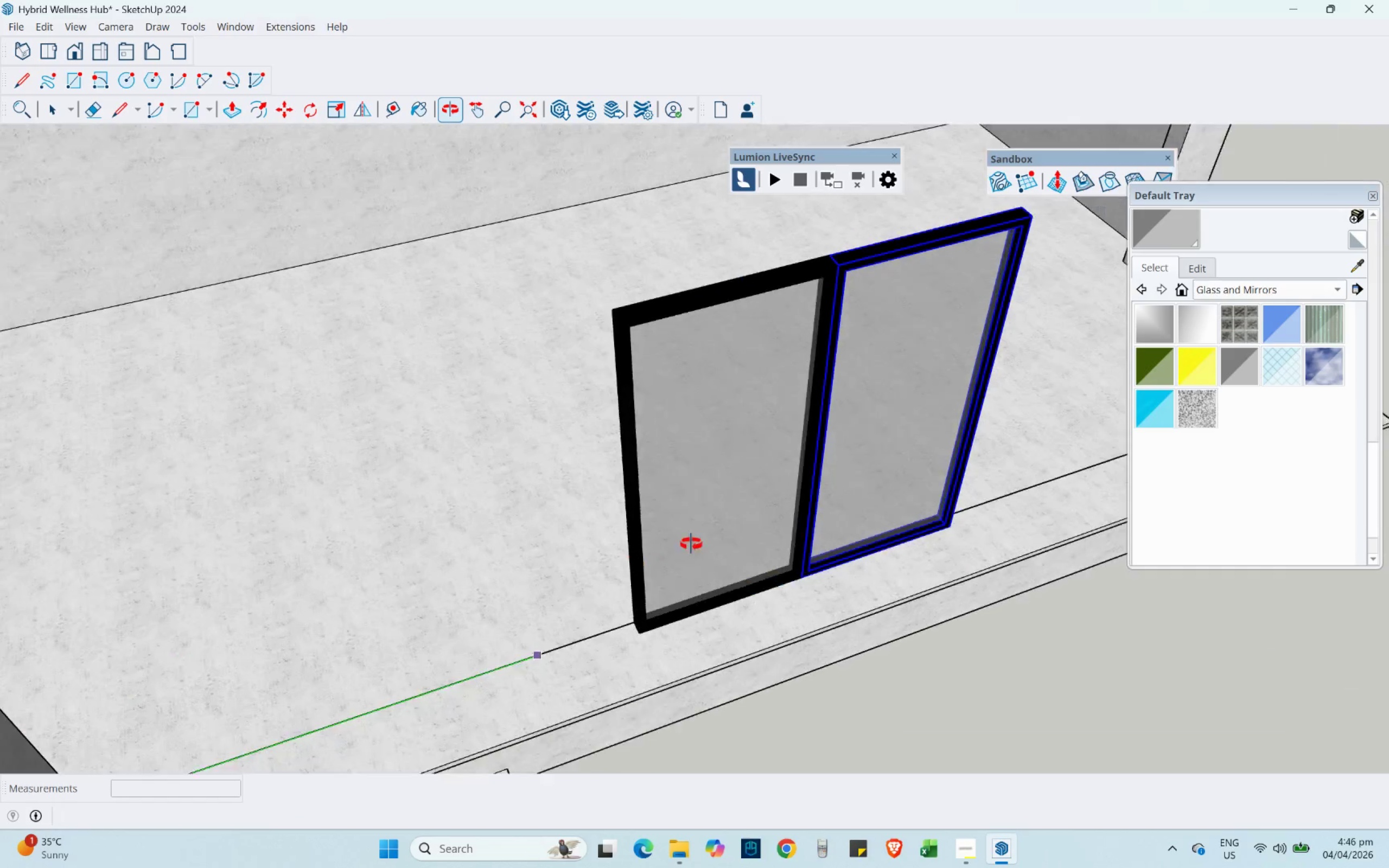 
scroll: coordinate [625, 630], scroll_direction: up, amount: 3.0
 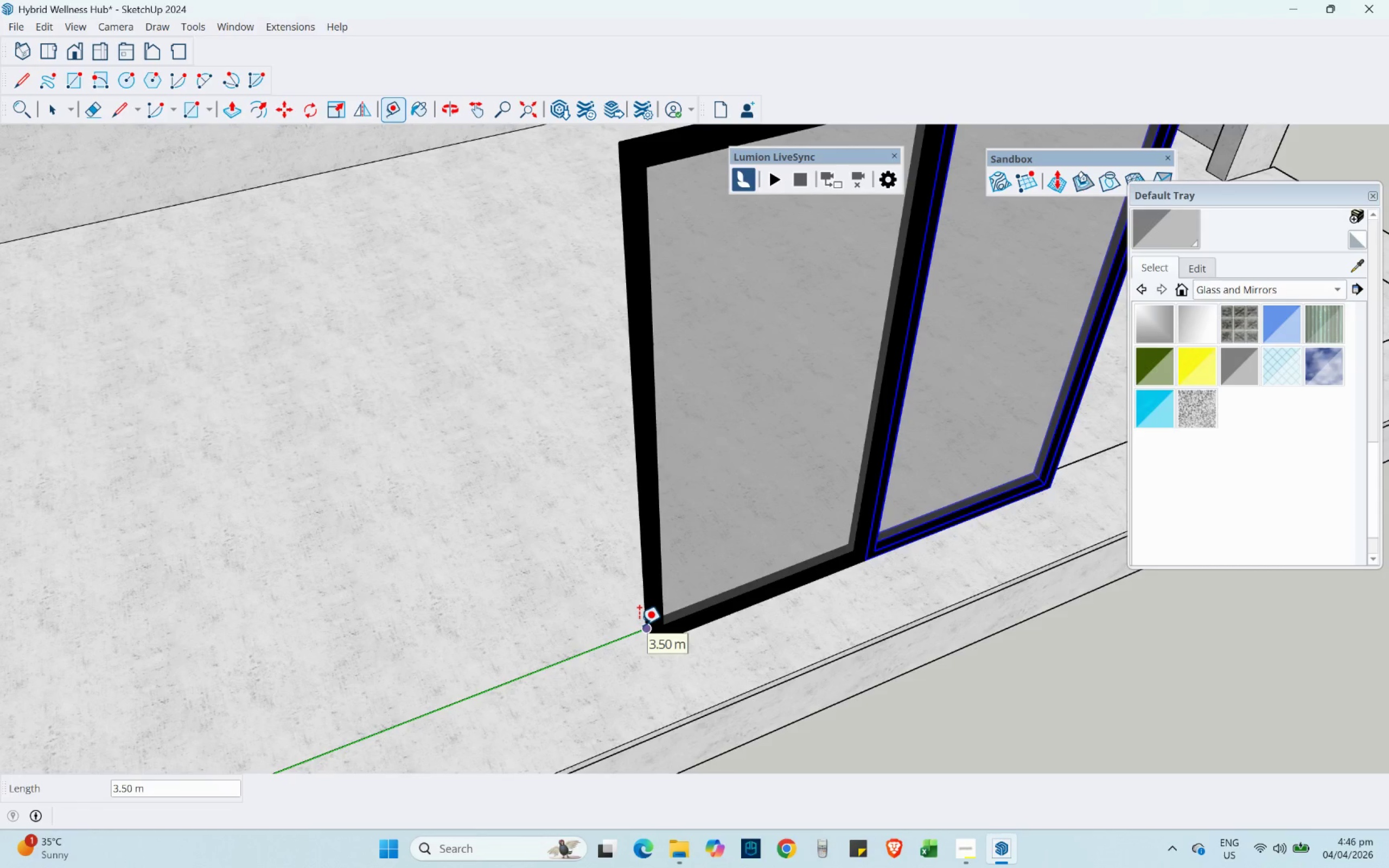 
key(Escape)
 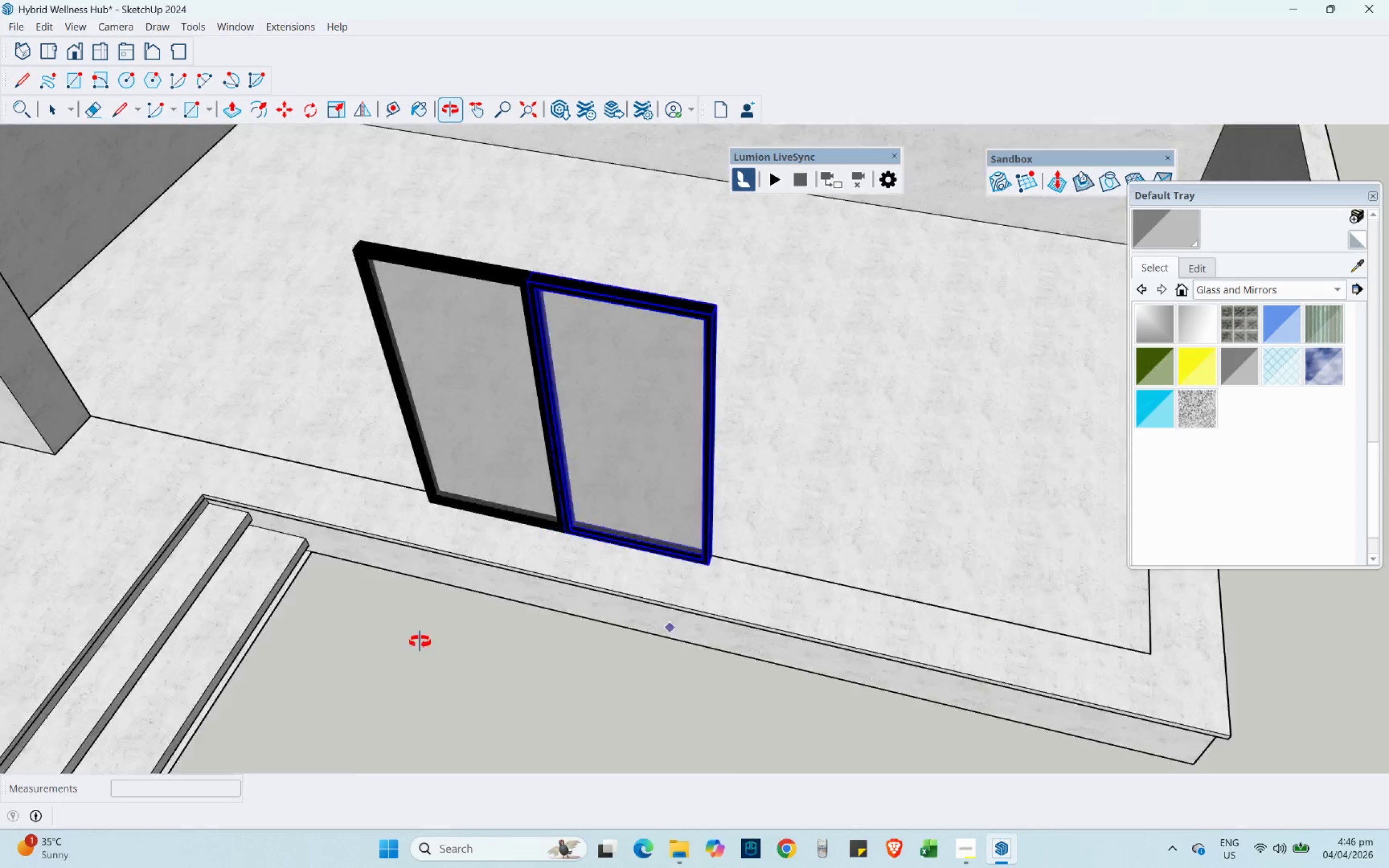 
scroll: coordinate [263, 644], scroll_direction: down, amount: 6.0
 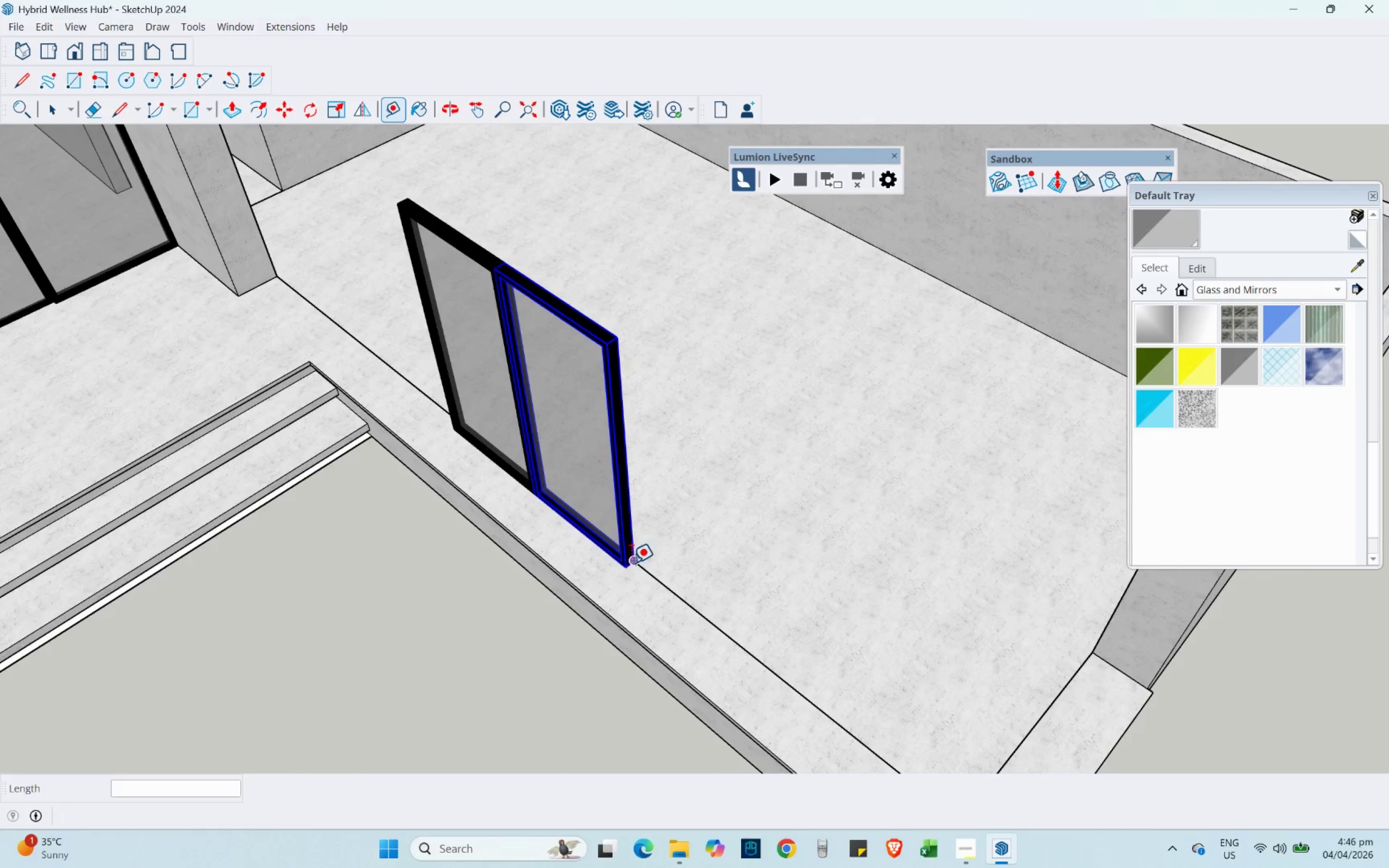 
left_click([633, 561])
 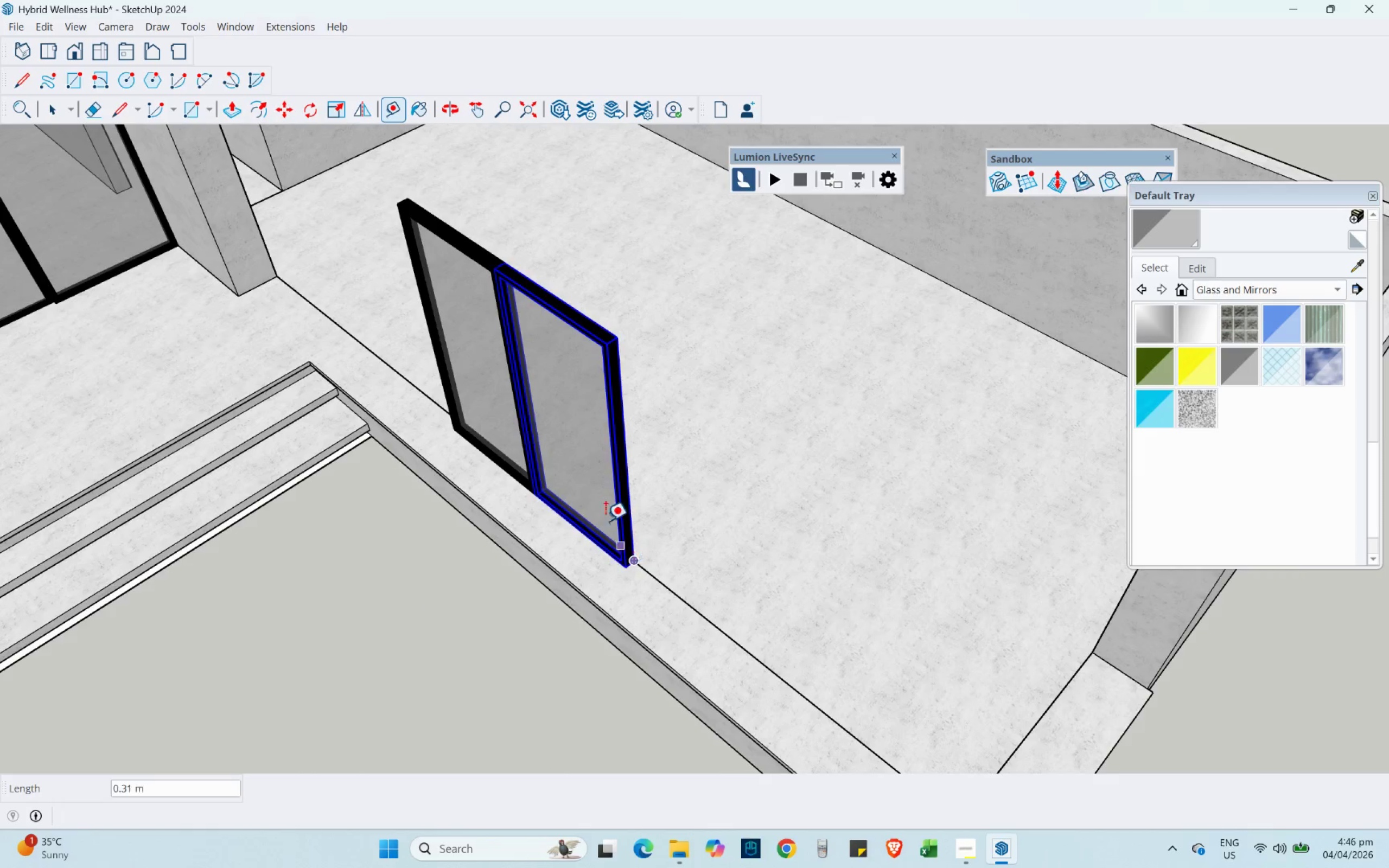 
scroll: coordinate [596, 496], scroll_direction: down, amount: 3.0
 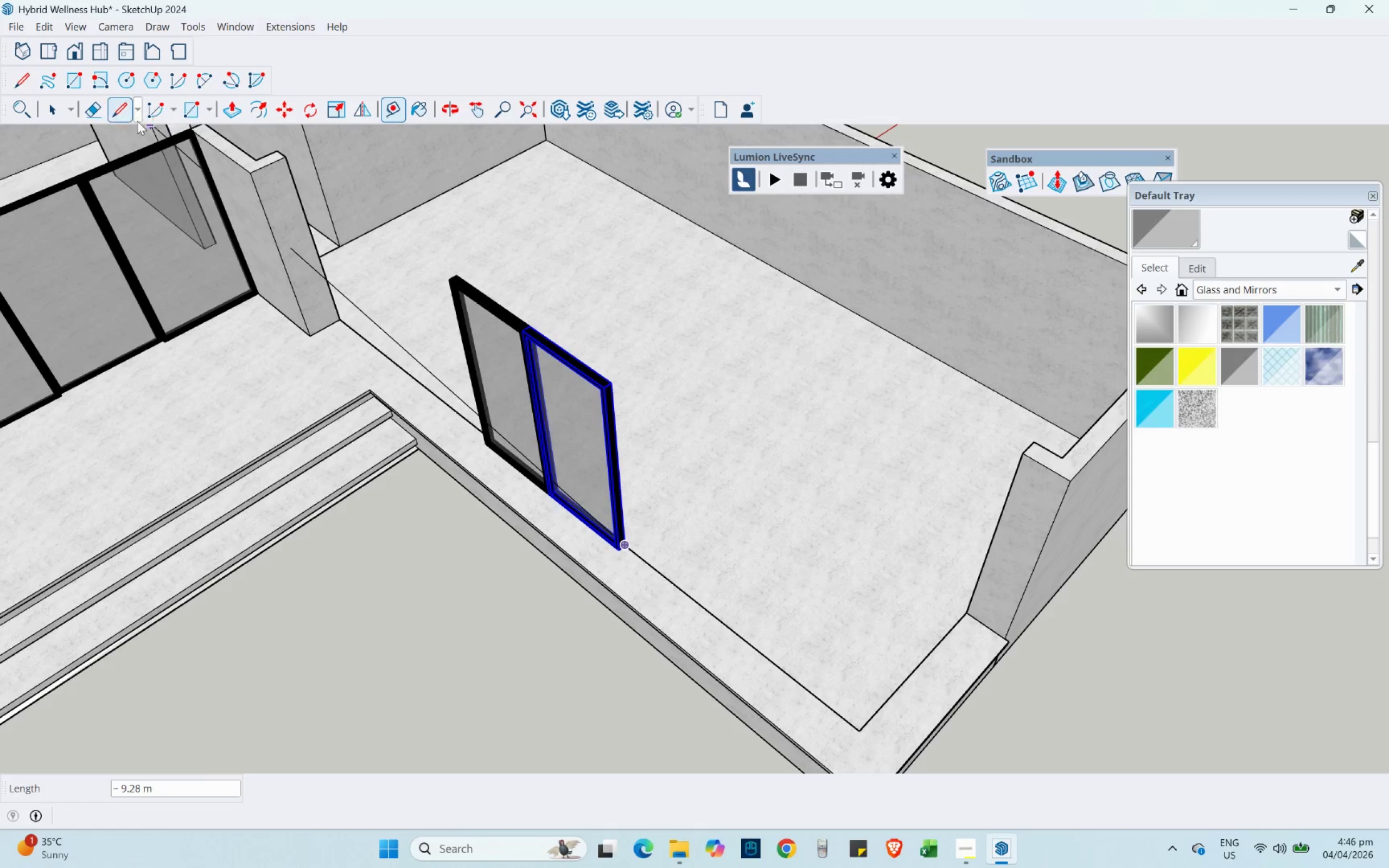 
scroll: coordinate [628, 565], scroll_direction: up, amount: 5.0
 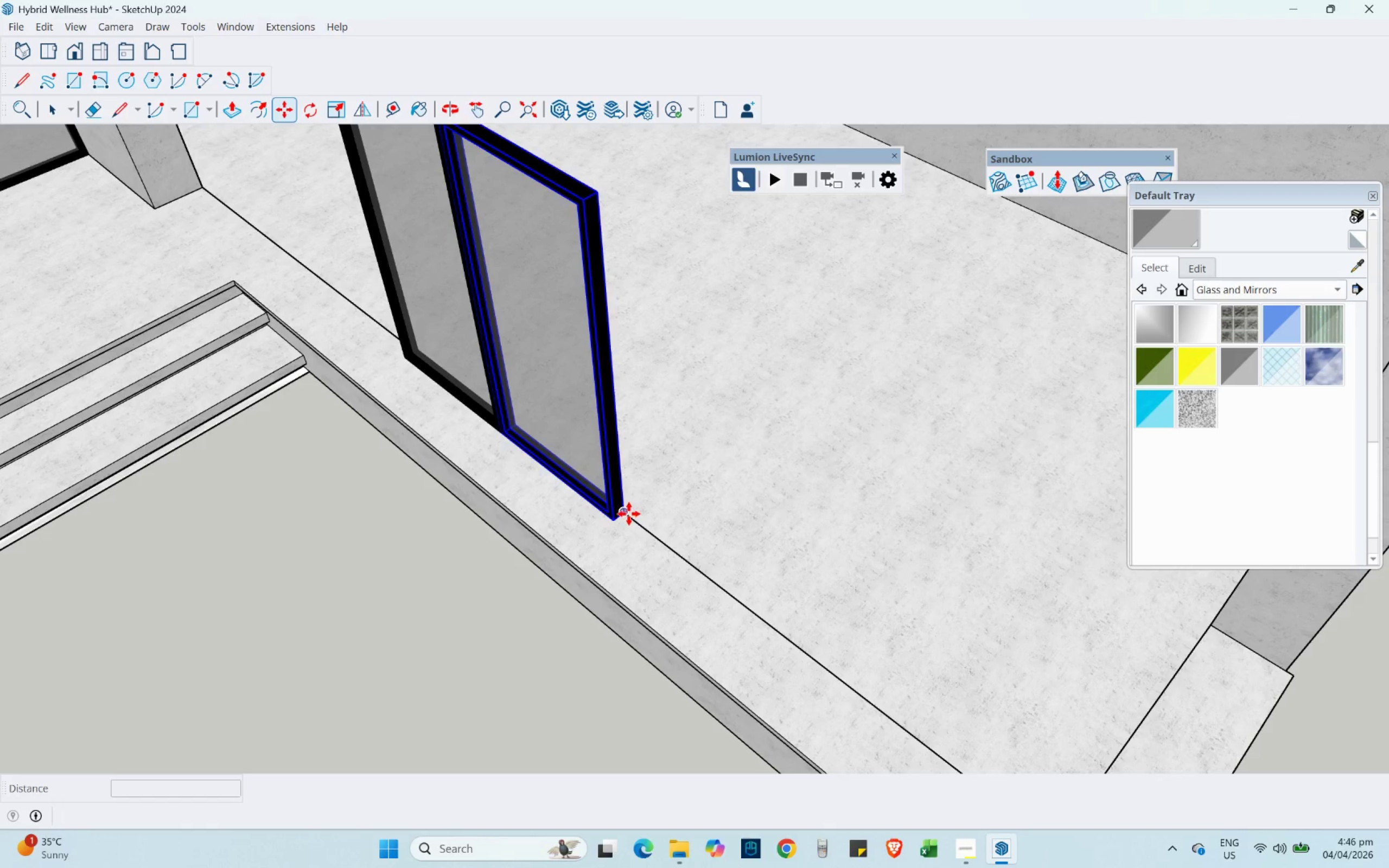 
left_click([629, 514])
 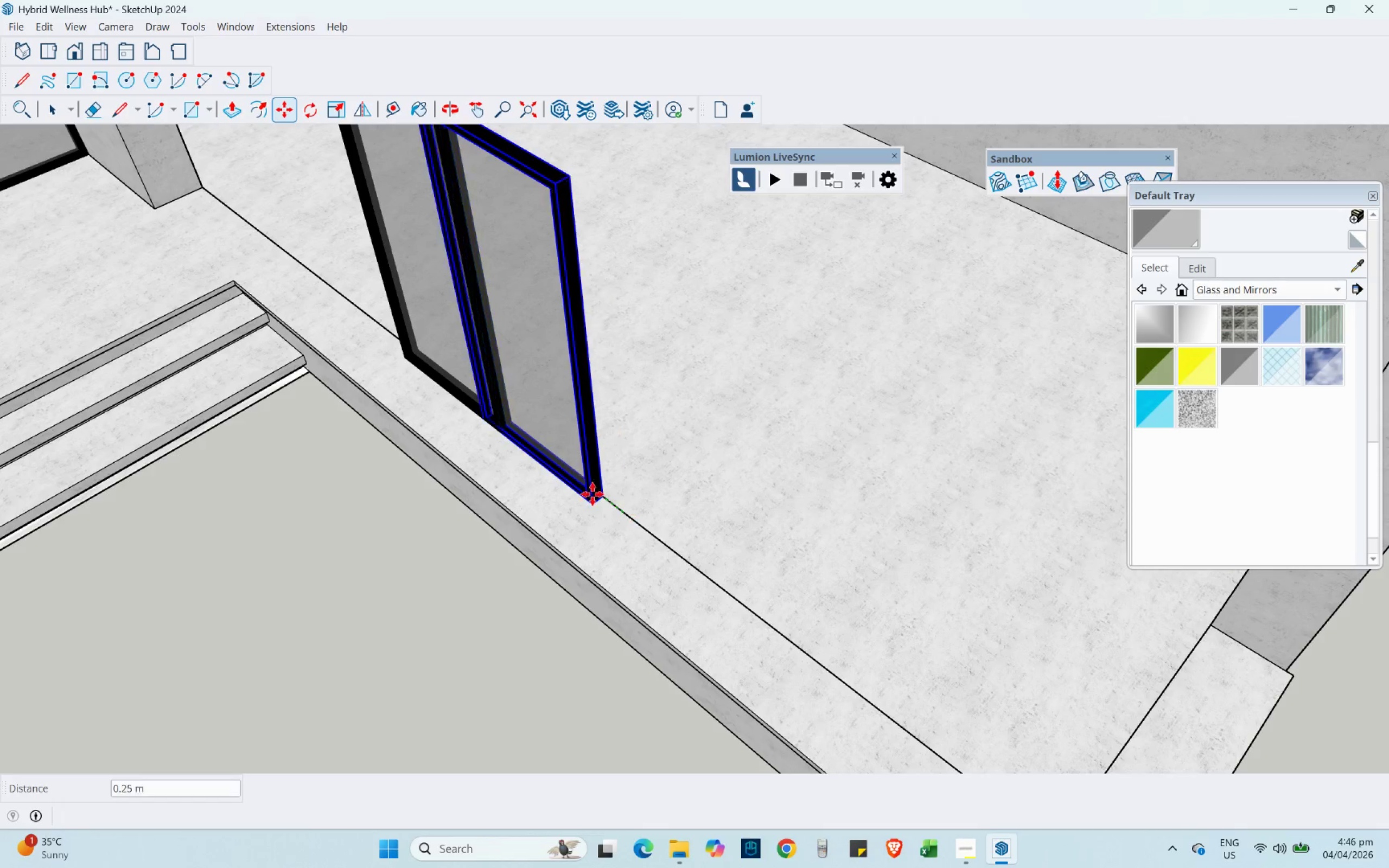 
scroll: coordinate [587, 489], scroll_direction: down, amount: 5.0
 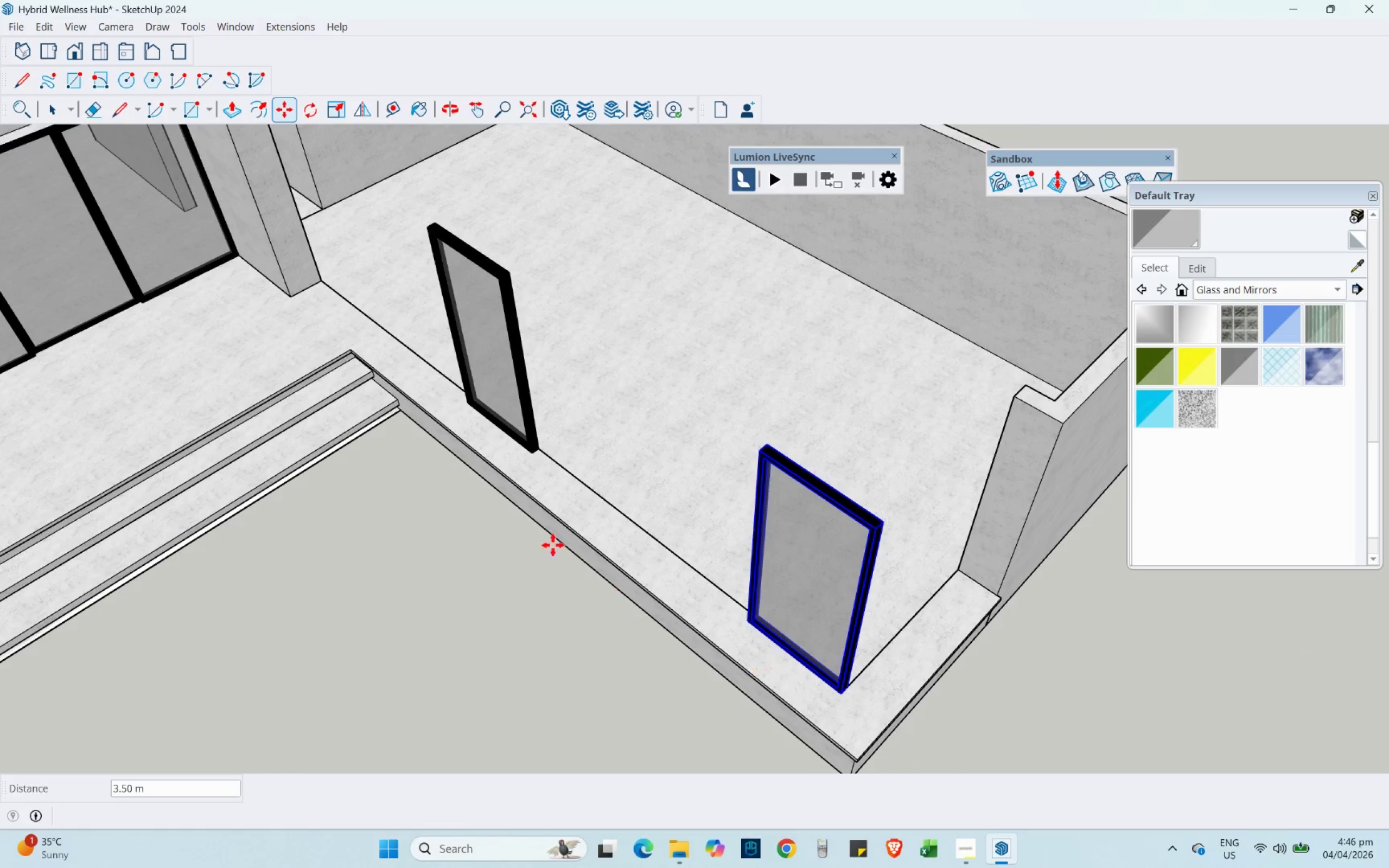 
scroll: coordinate [350, 514], scroll_direction: up, amount: 3.0
 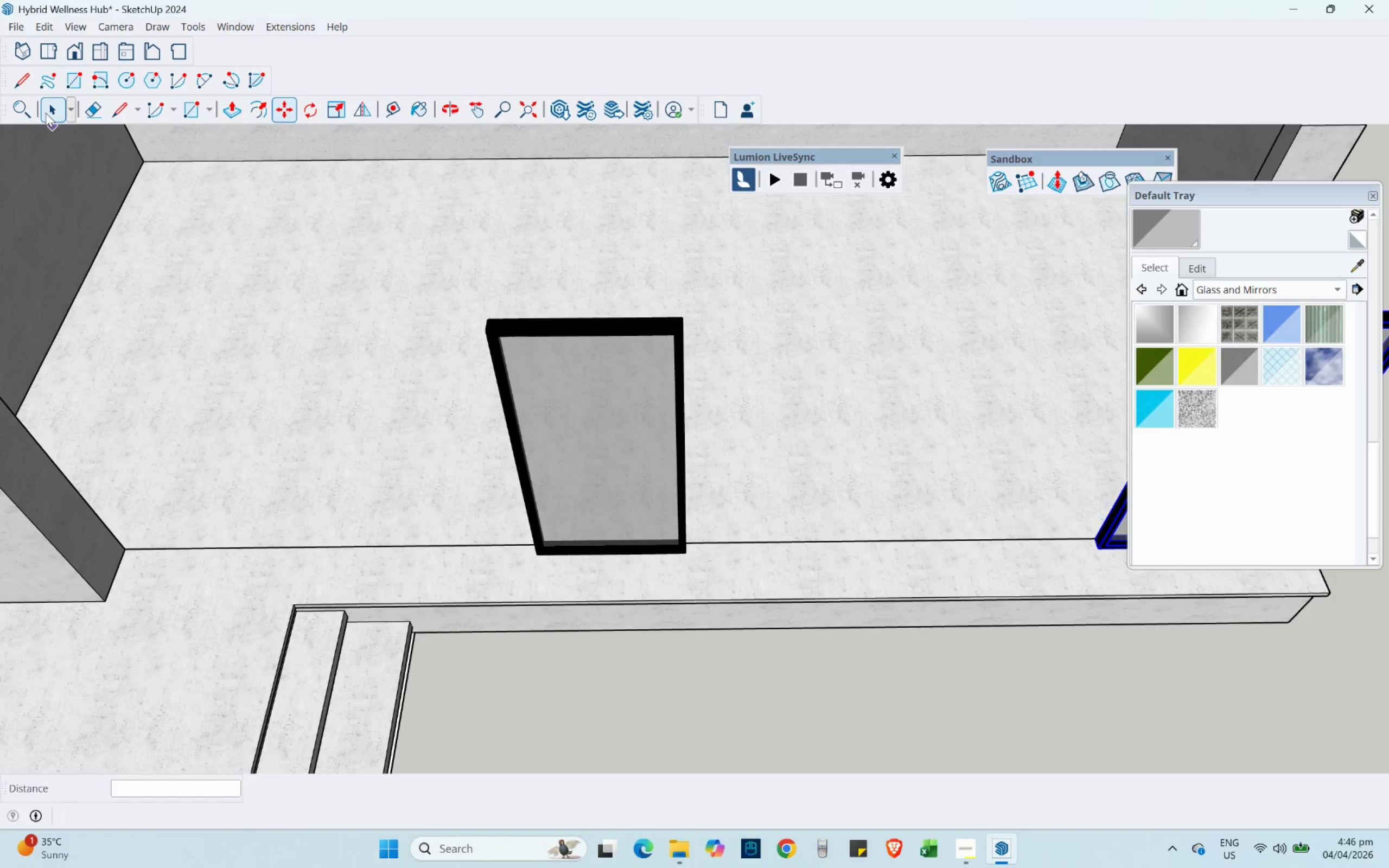 
double_click([540, 364])
 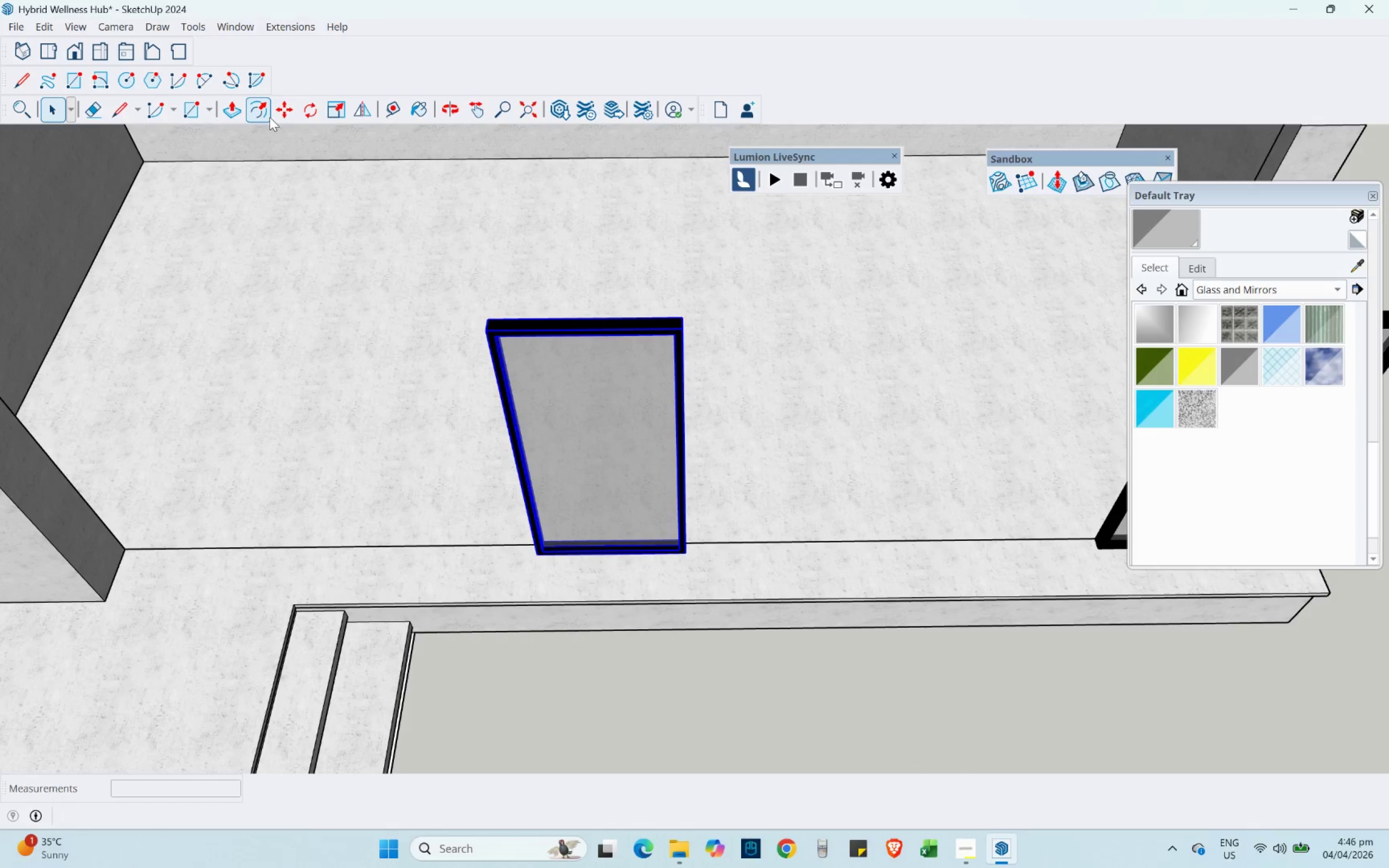 
left_click([278, 116])
 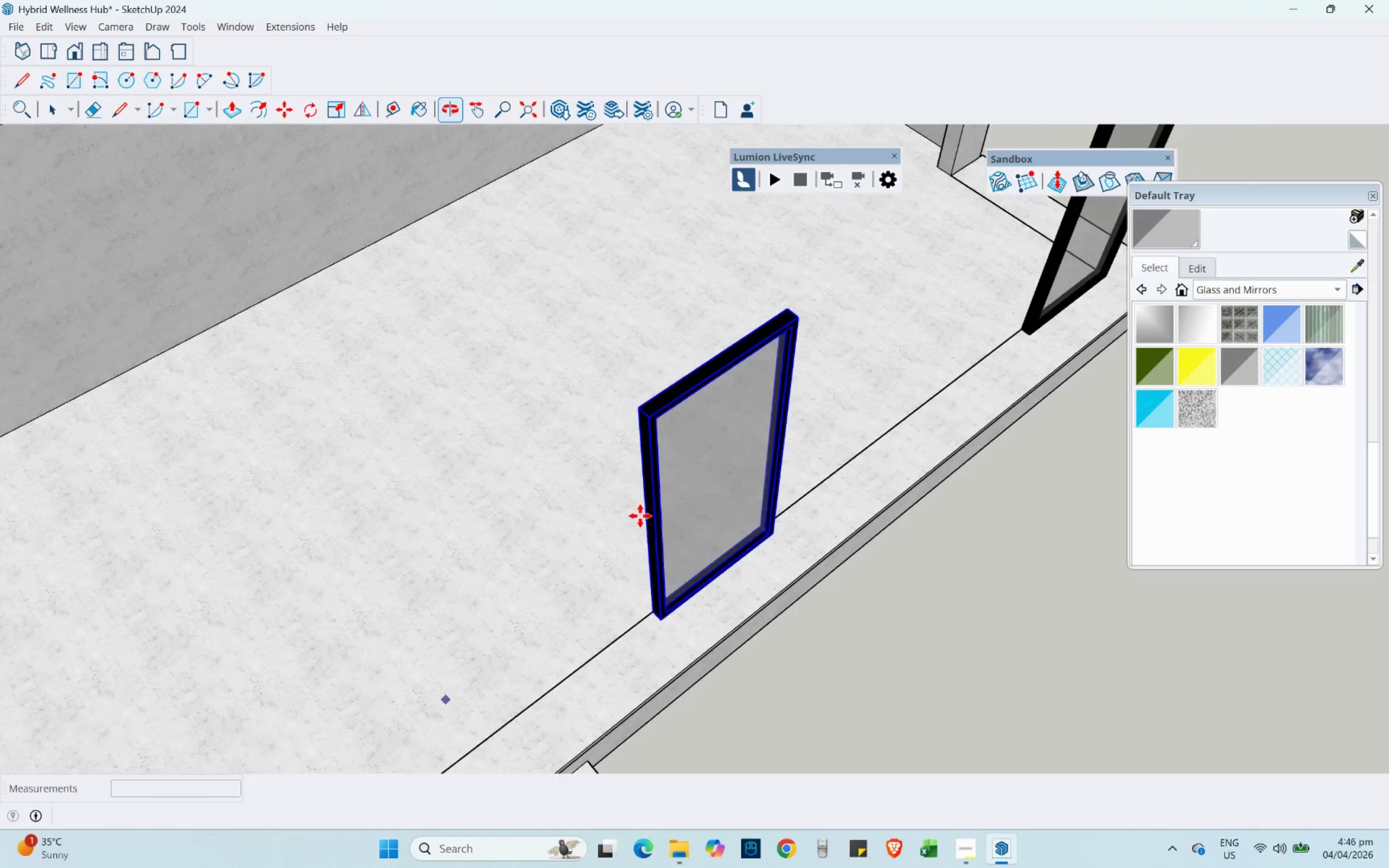 
scroll: coordinate [617, 669], scroll_direction: up, amount: 3.0
 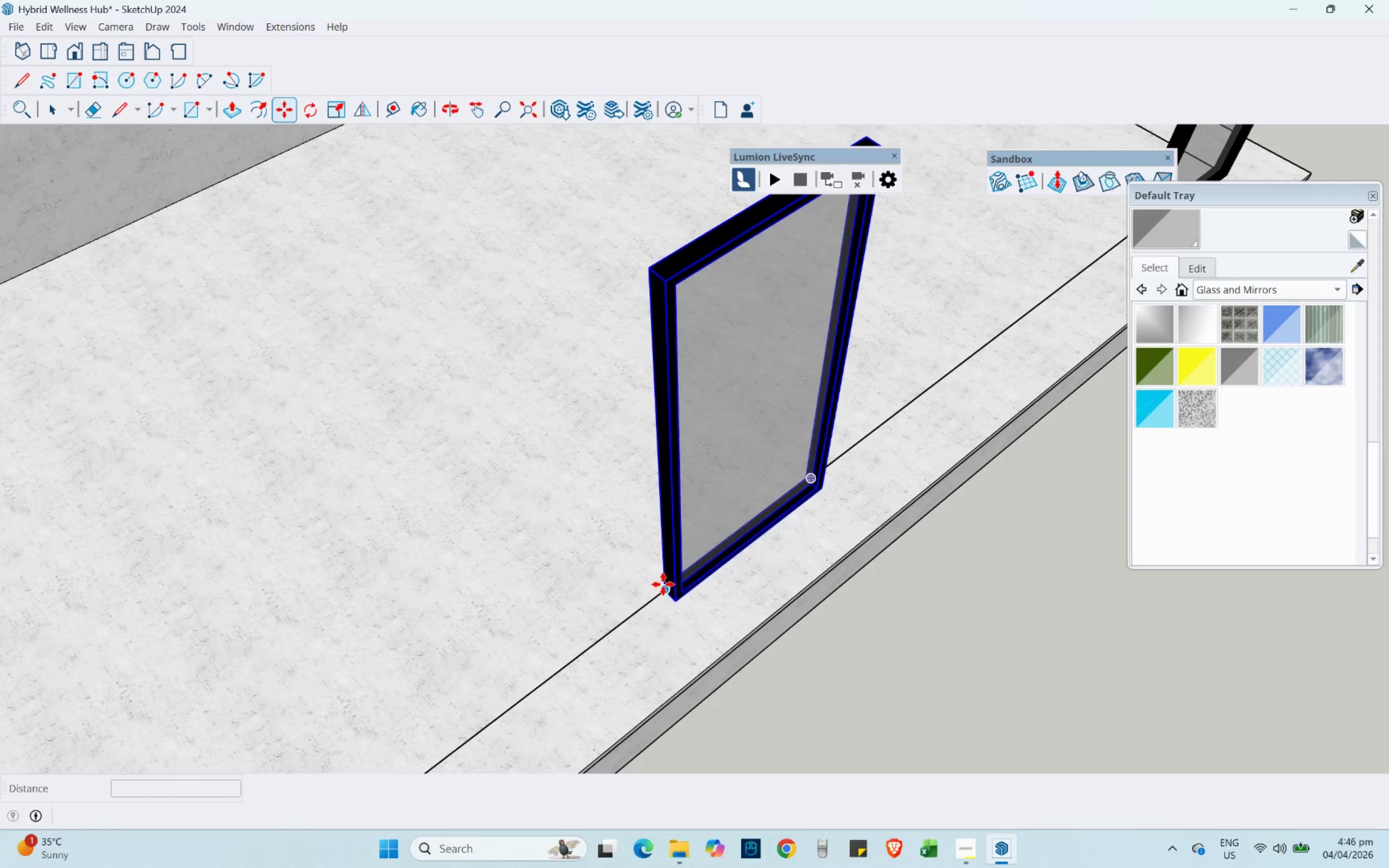 
left_click([661, 585])
 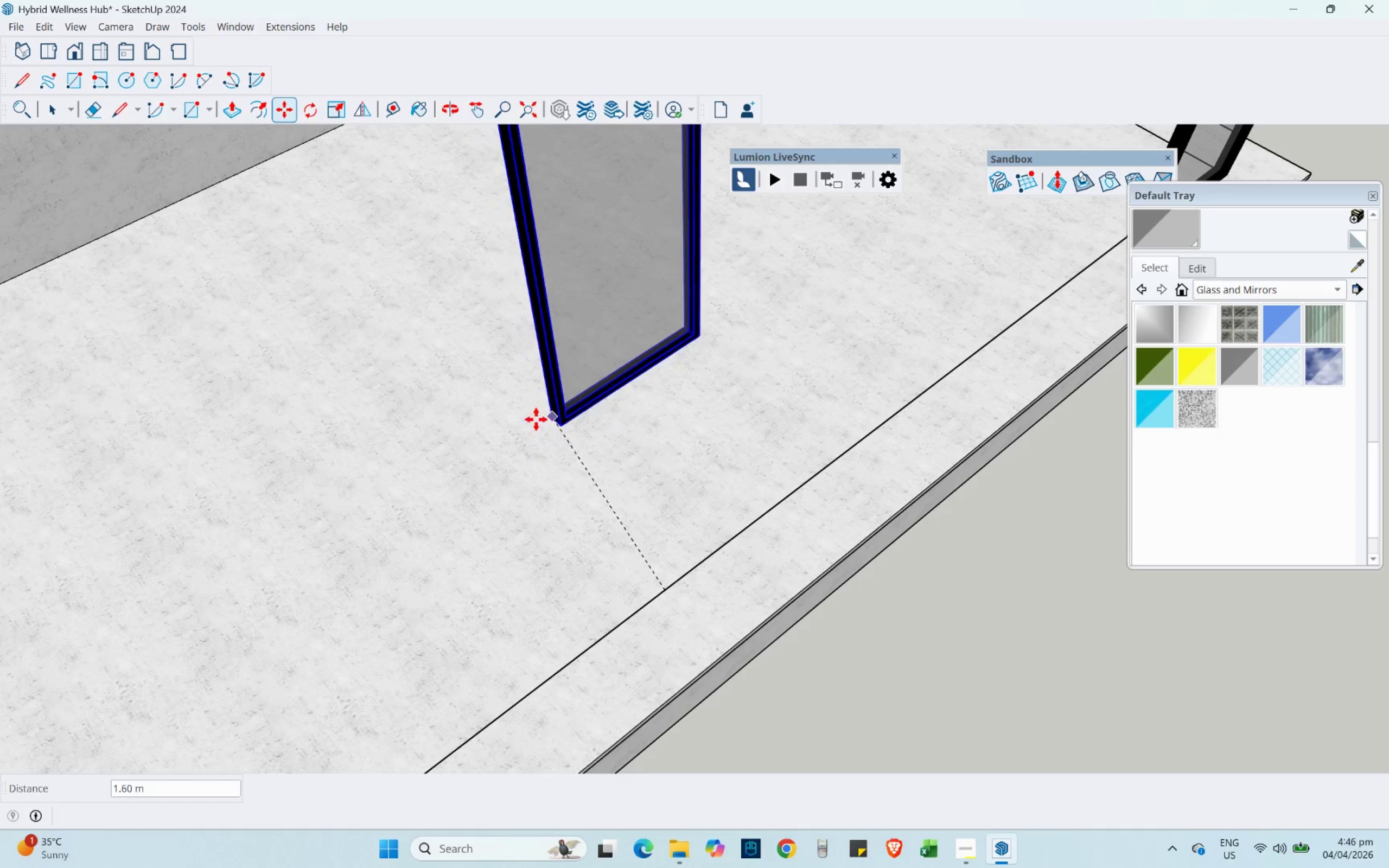 
scroll: coordinate [607, 410], scroll_direction: down, amount: 5.0
 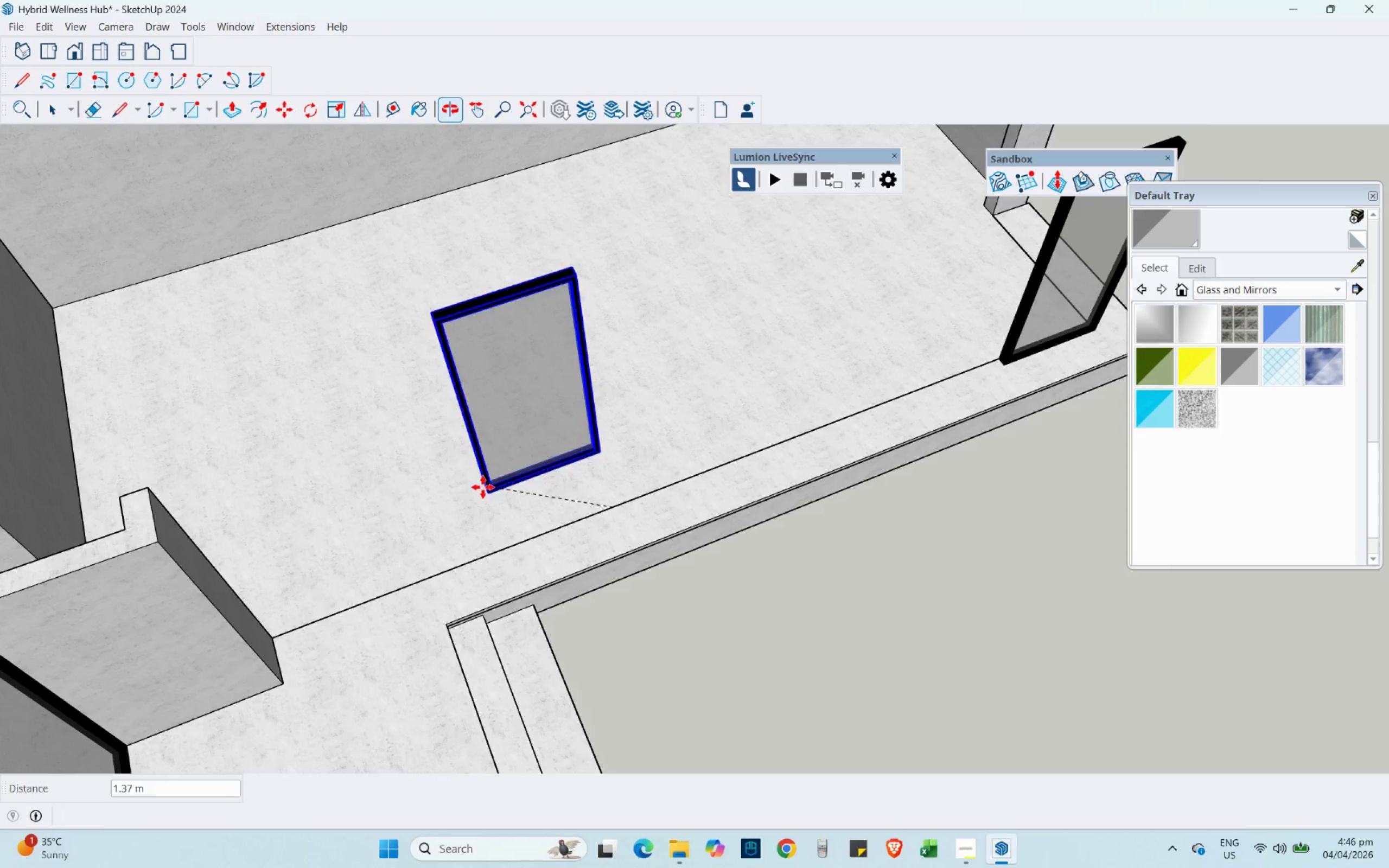 
scroll: coordinate [289, 658], scroll_direction: up, amount: 4.0
 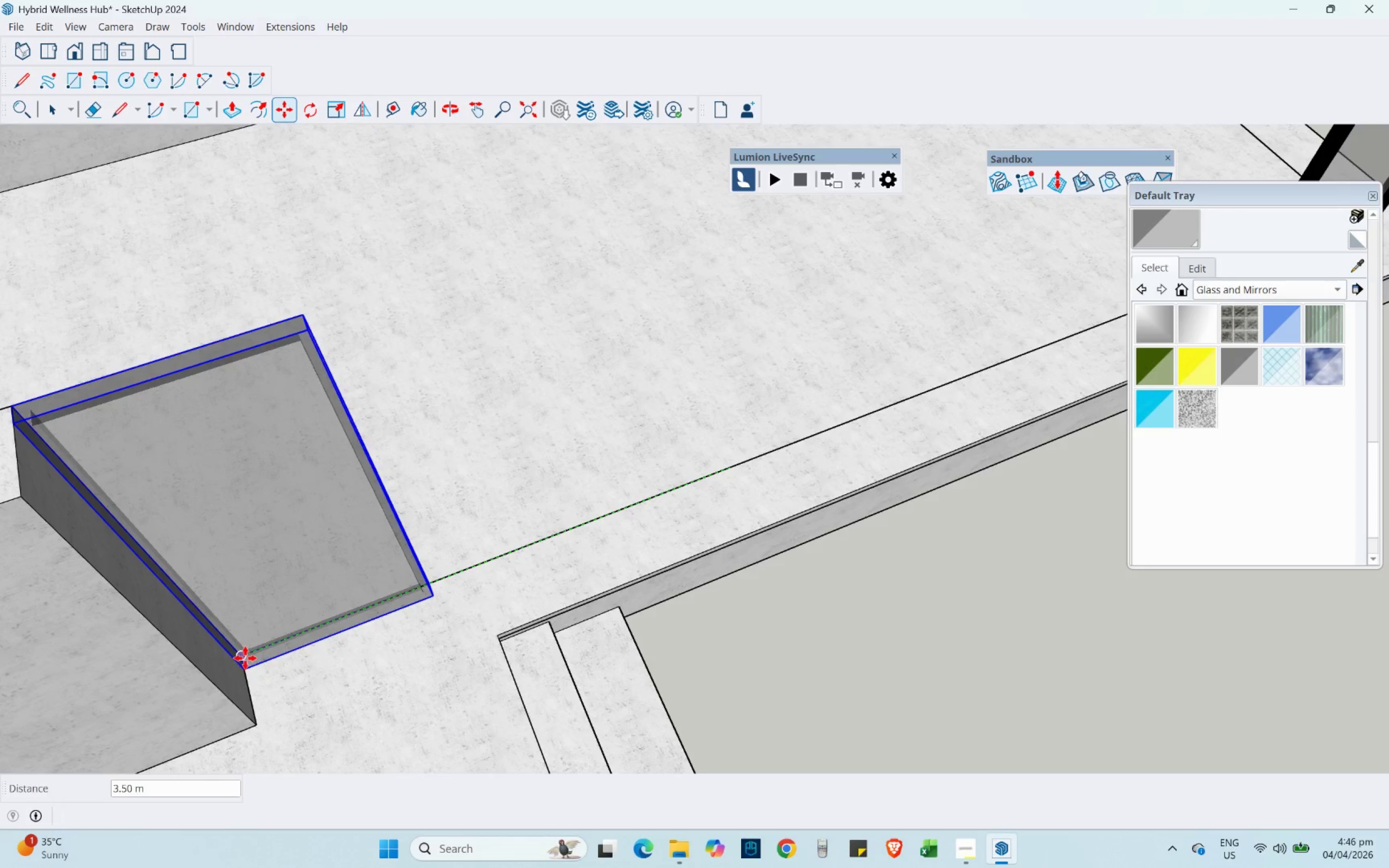 
left_click([245, 658])
 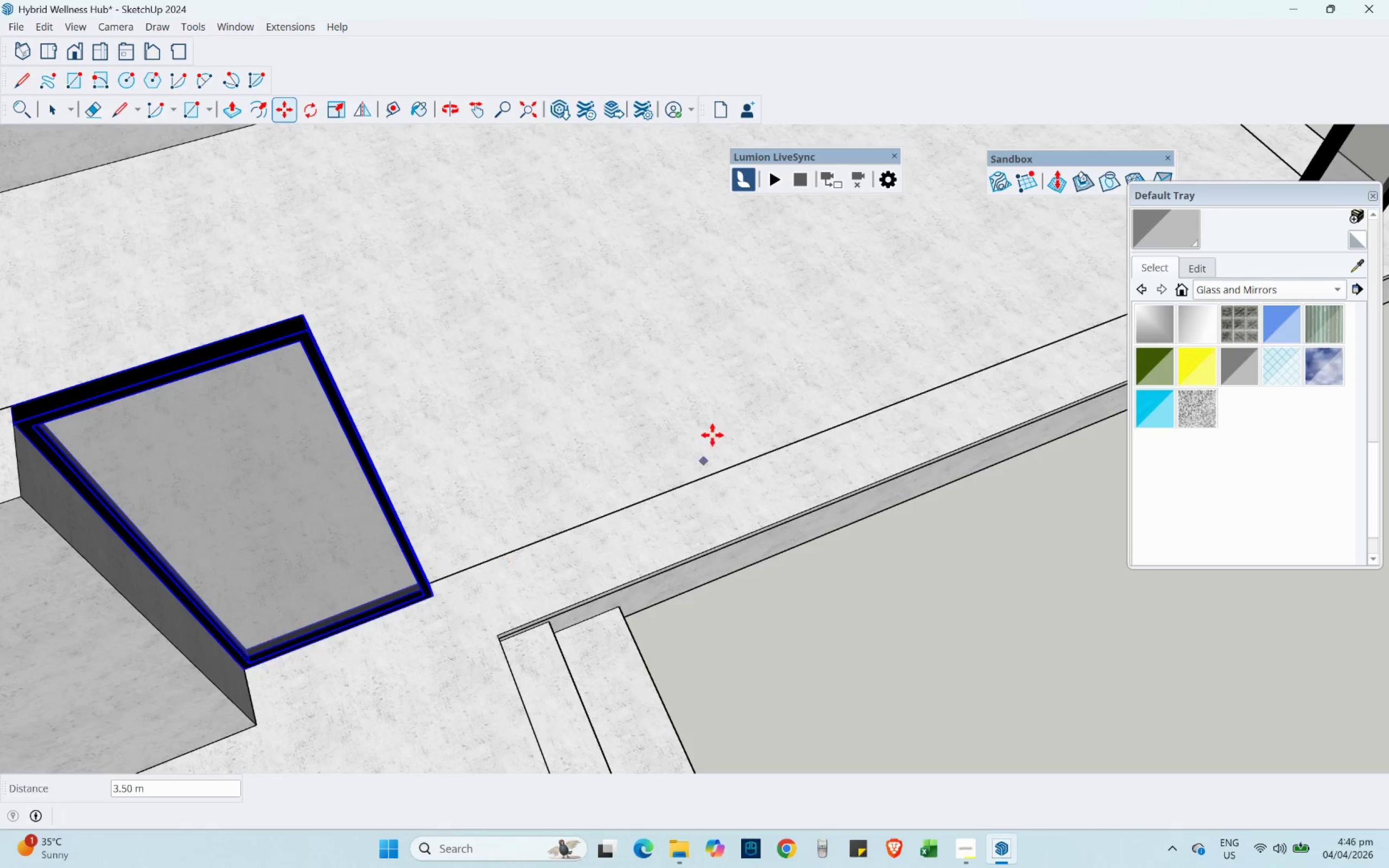 
scroll: coordinate [285, 519], scroll_direction: down, amount: 8.0
 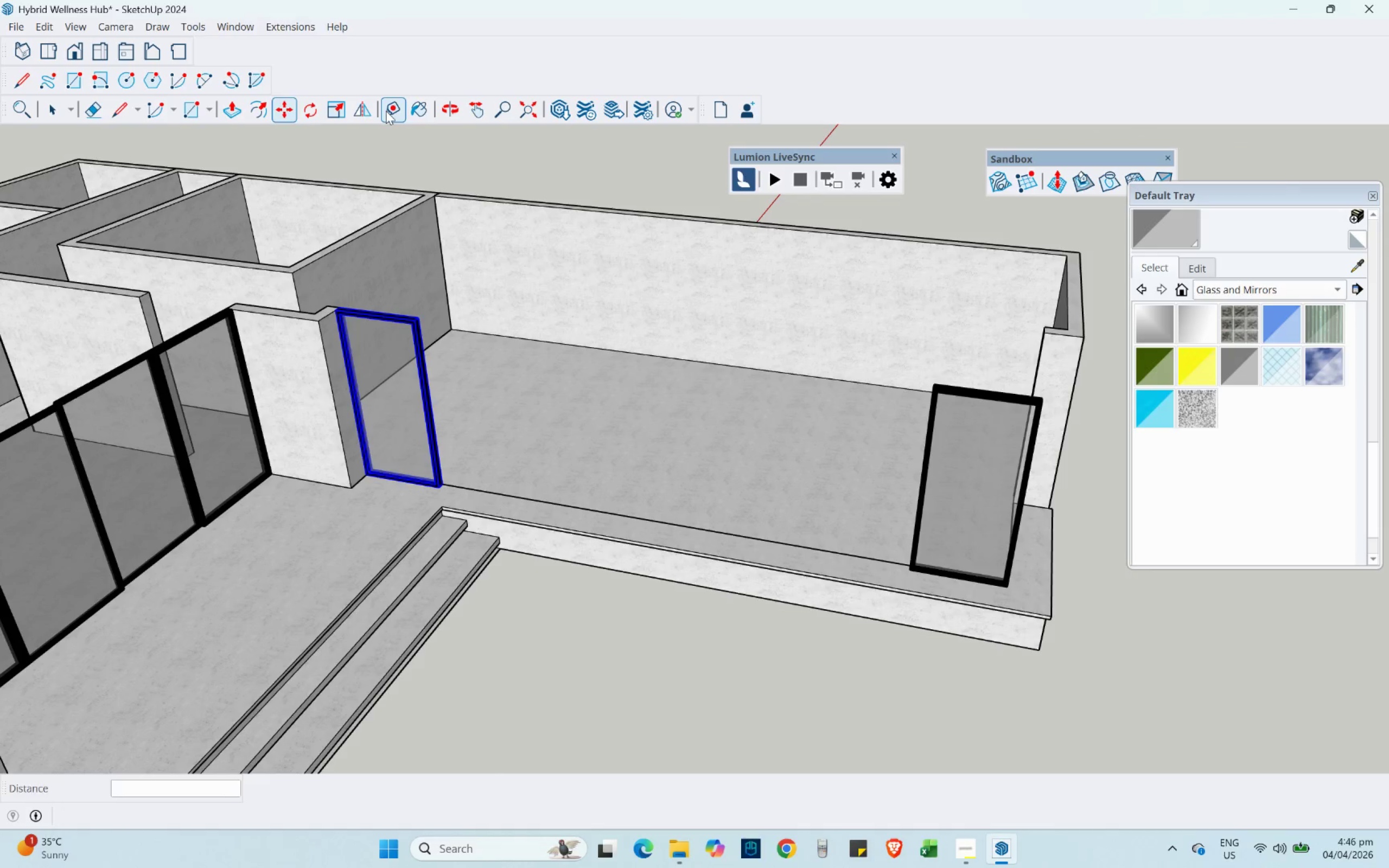 
scroll: coordinate [496, 514], scroll_direction: up, amount: 4.0
 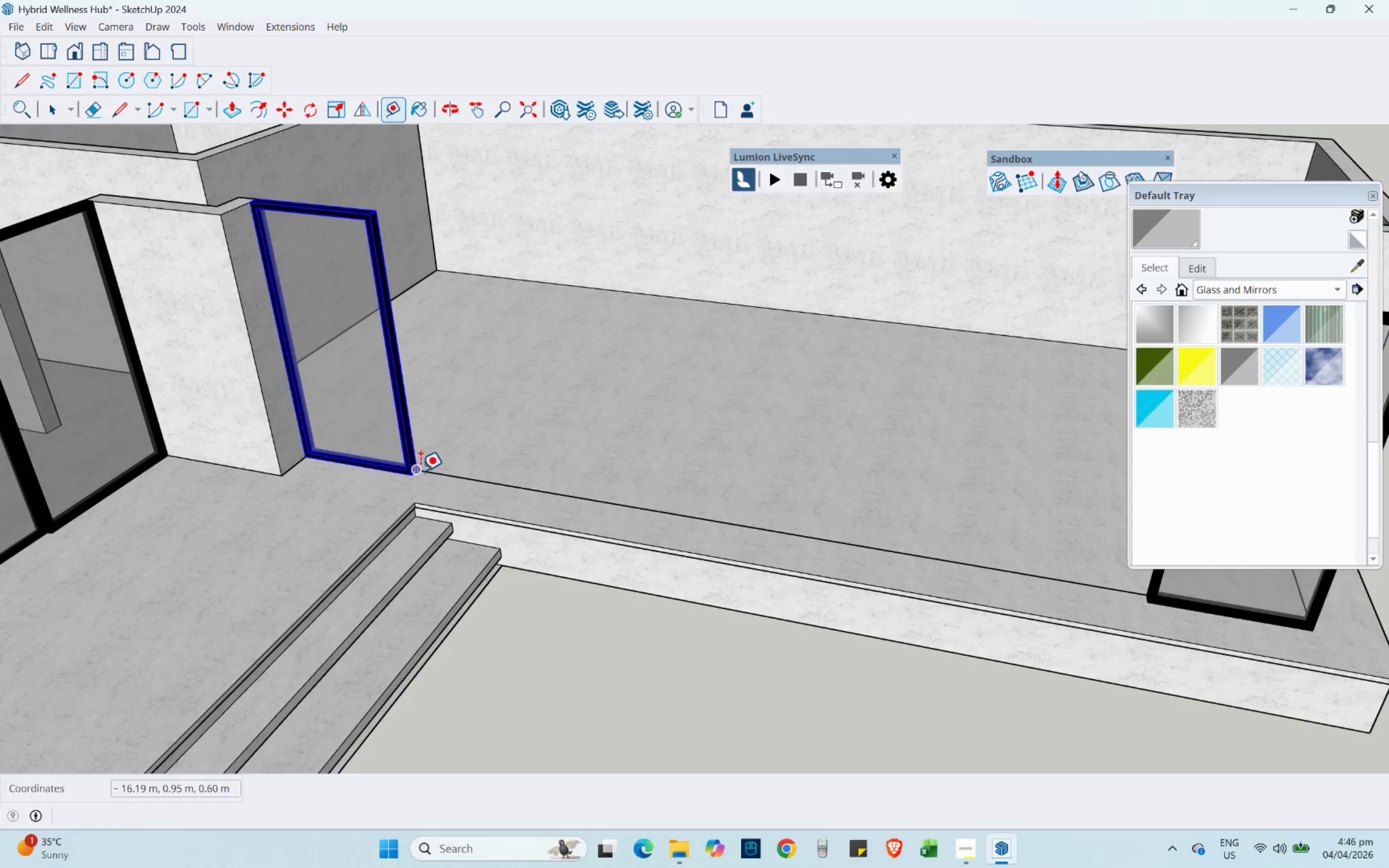 
left_click([420, 471])
 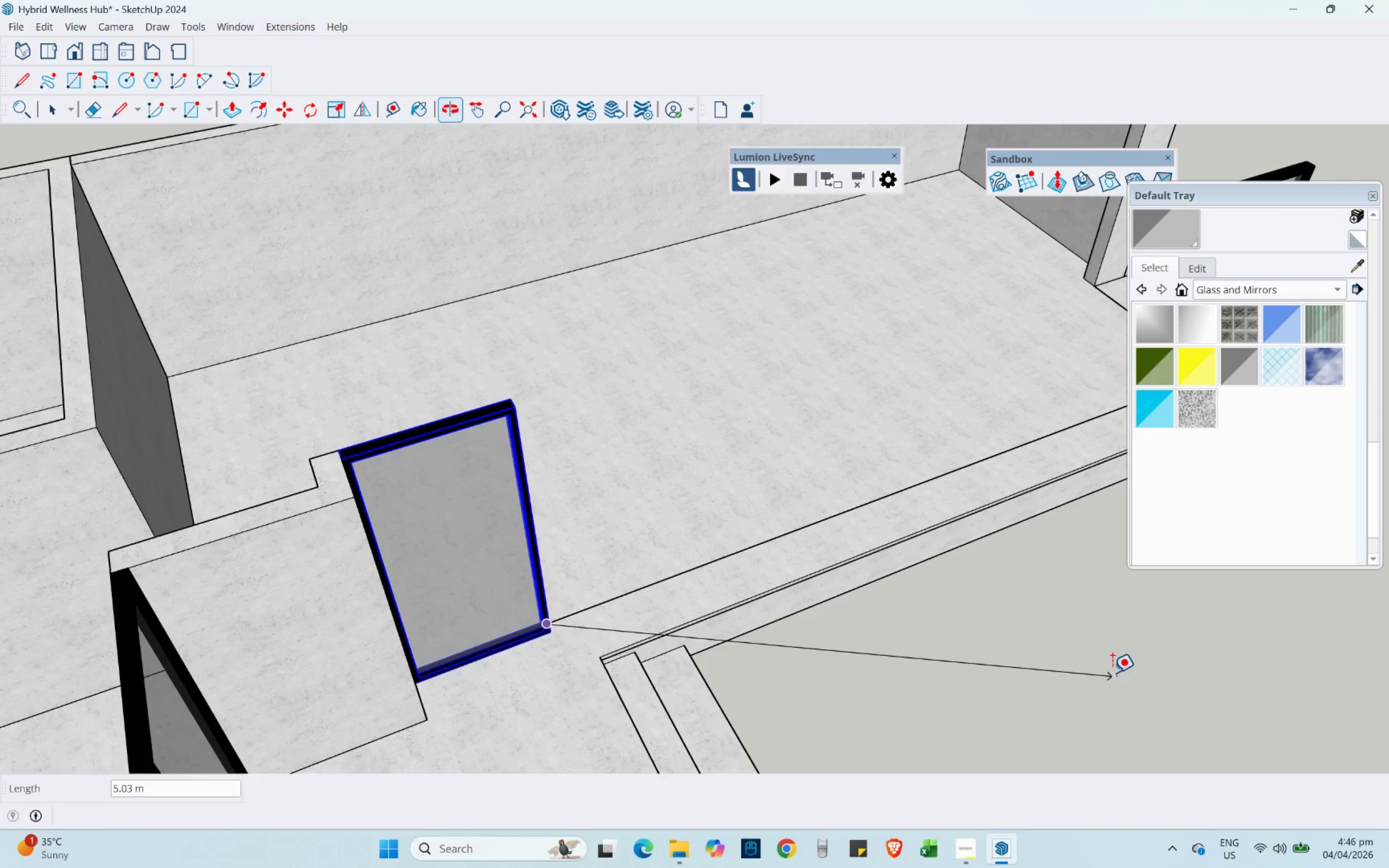 
hold_key(key=ShiftLeft, duration=1.5)
scroll: coordinate [814, 541], scroll_direction: up, amount: 1.0
 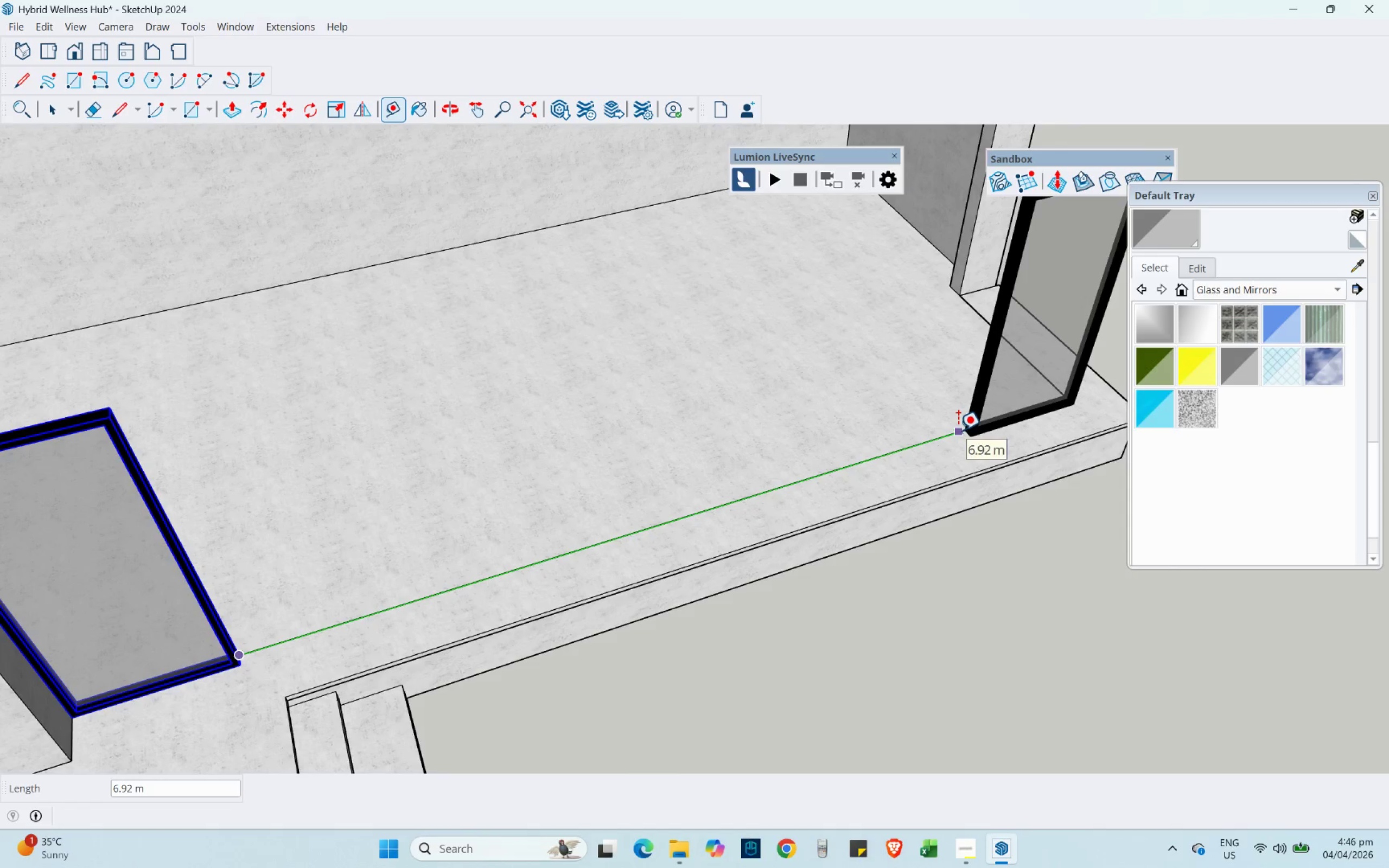 
key(Shift+ShiftLeft)
 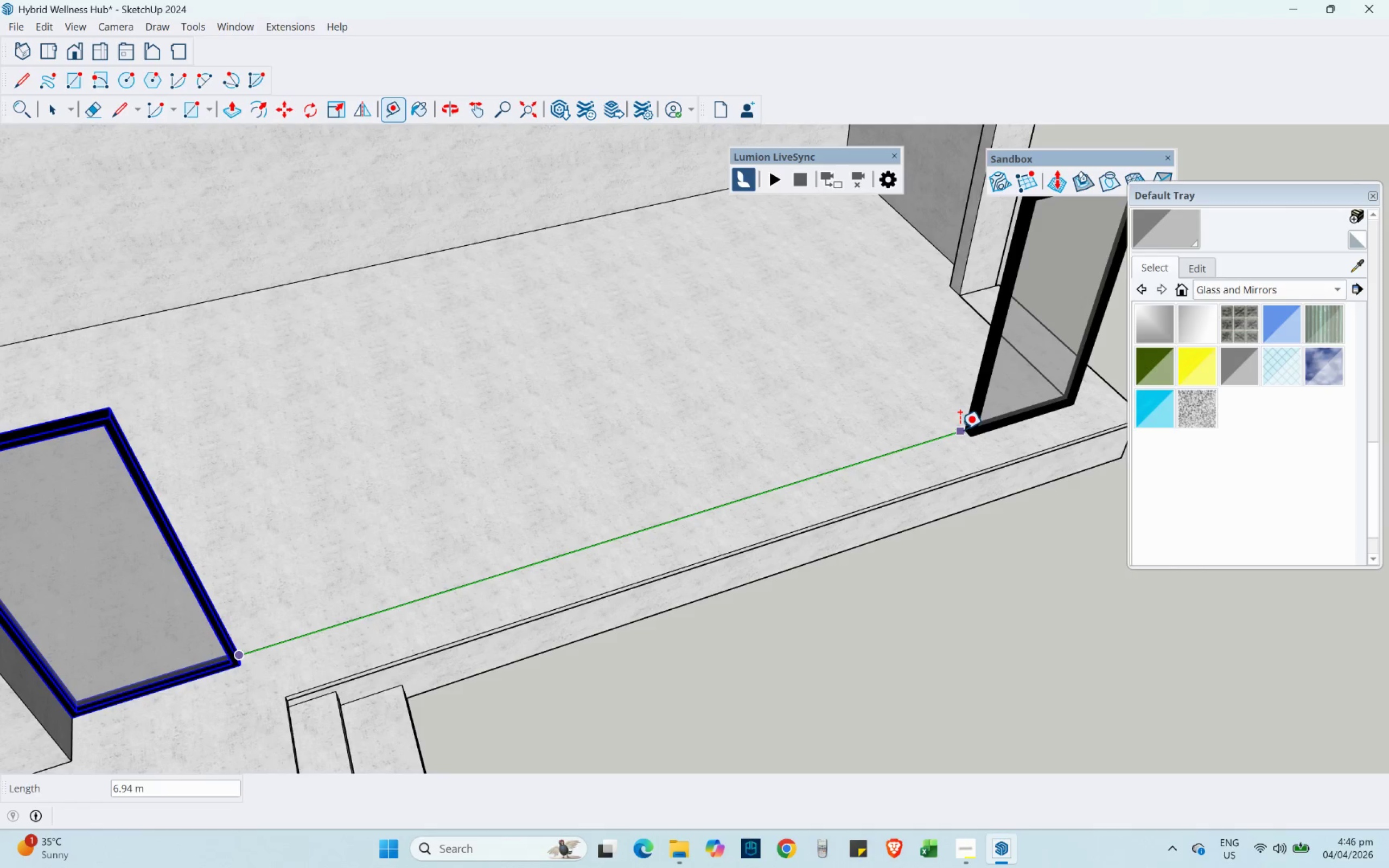 
key(Shift+ShiftLeft)
 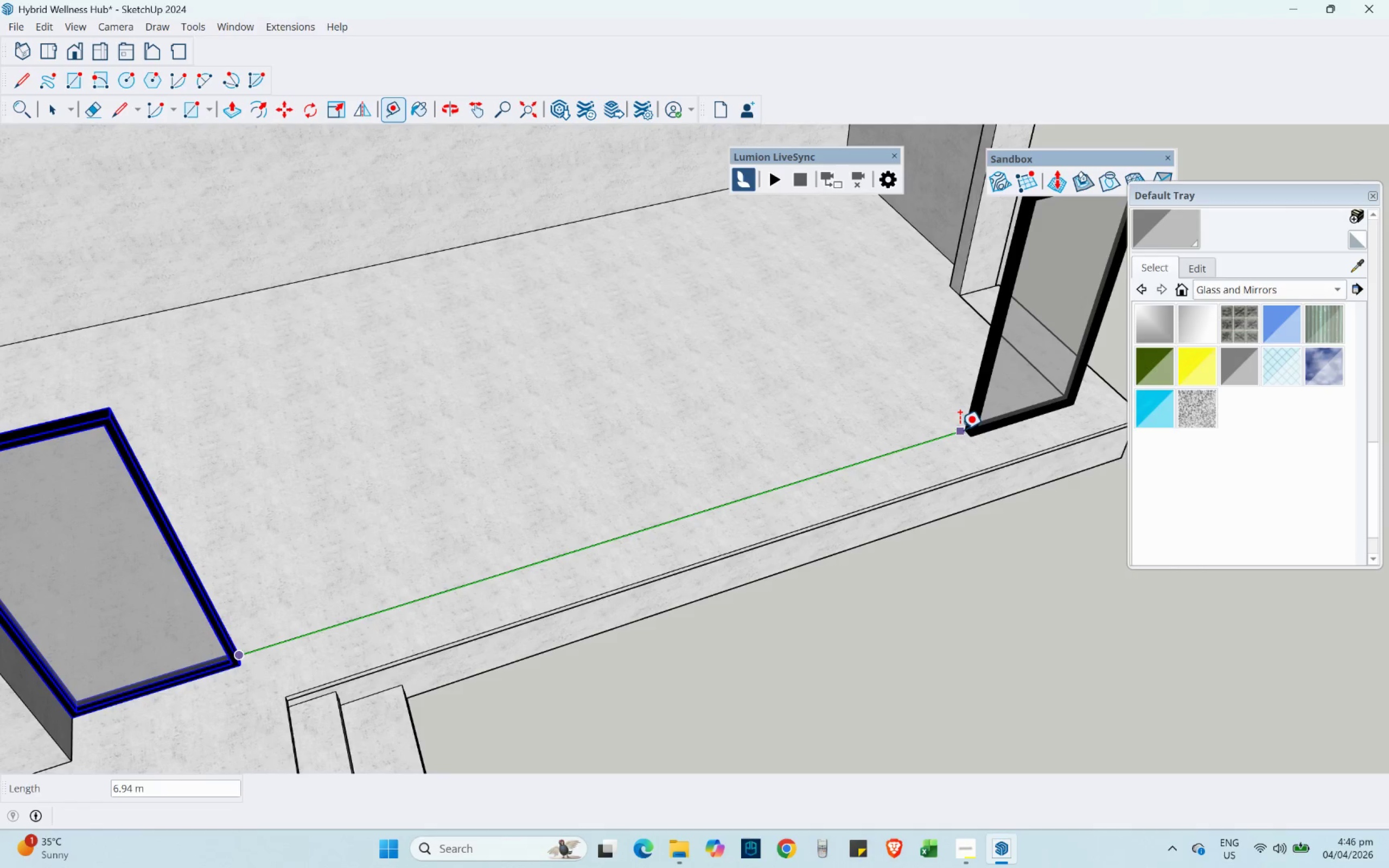 
key(Shift+ShiftLeft)
 